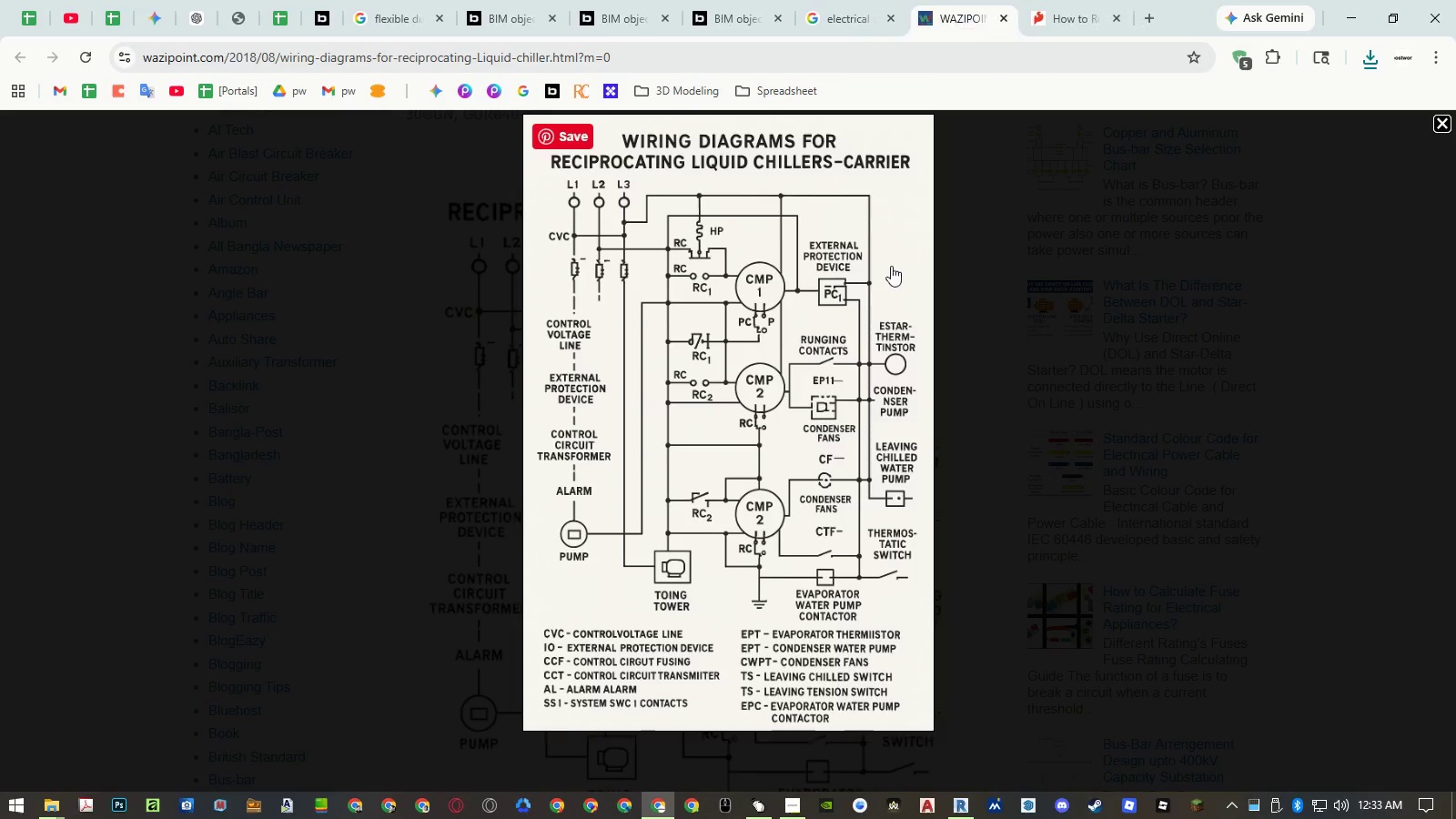 
left_click([1029, 266])
 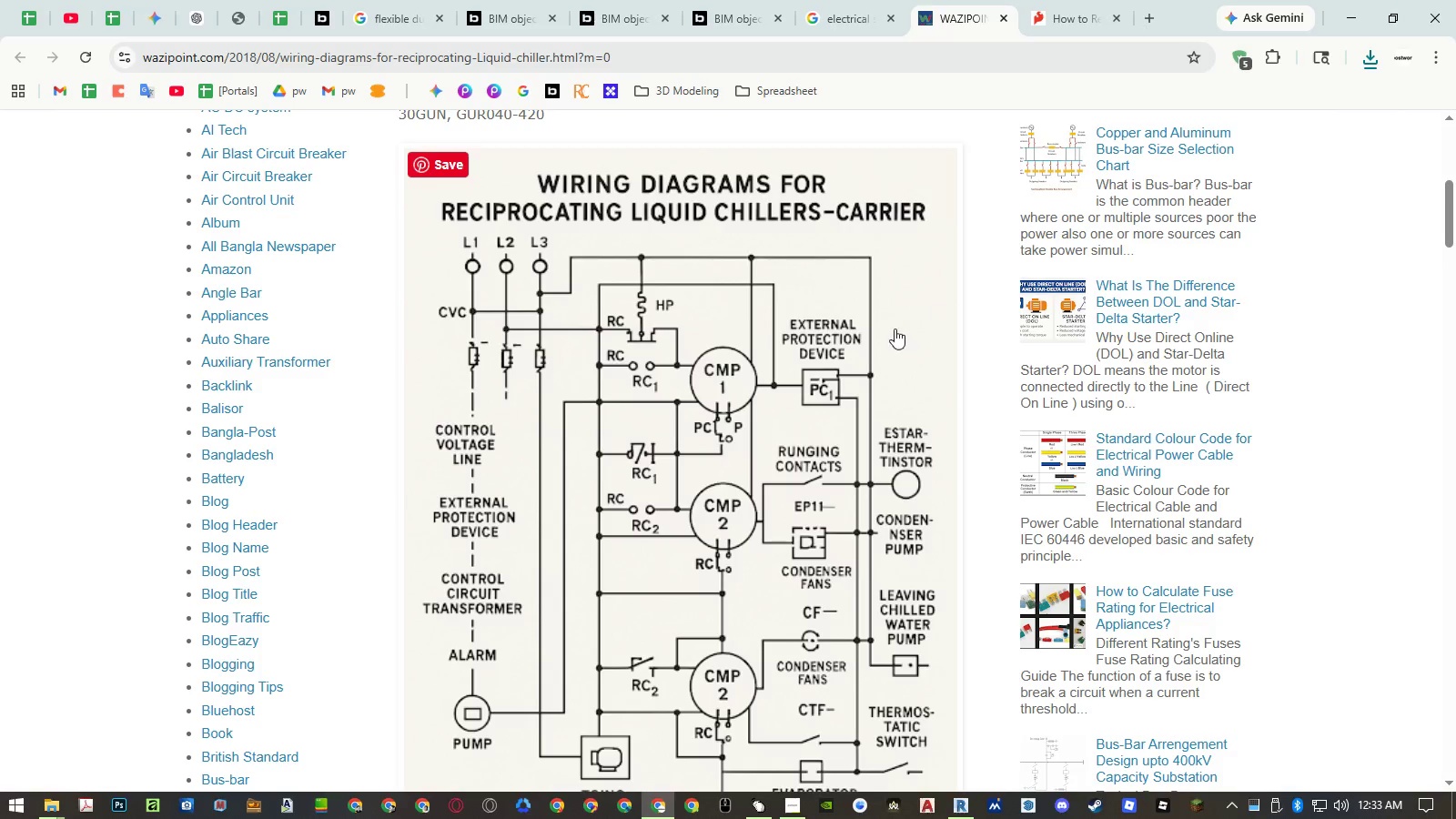 
scroll: coordinate [817, 383], scroll_direction: down, amount: 38.0
 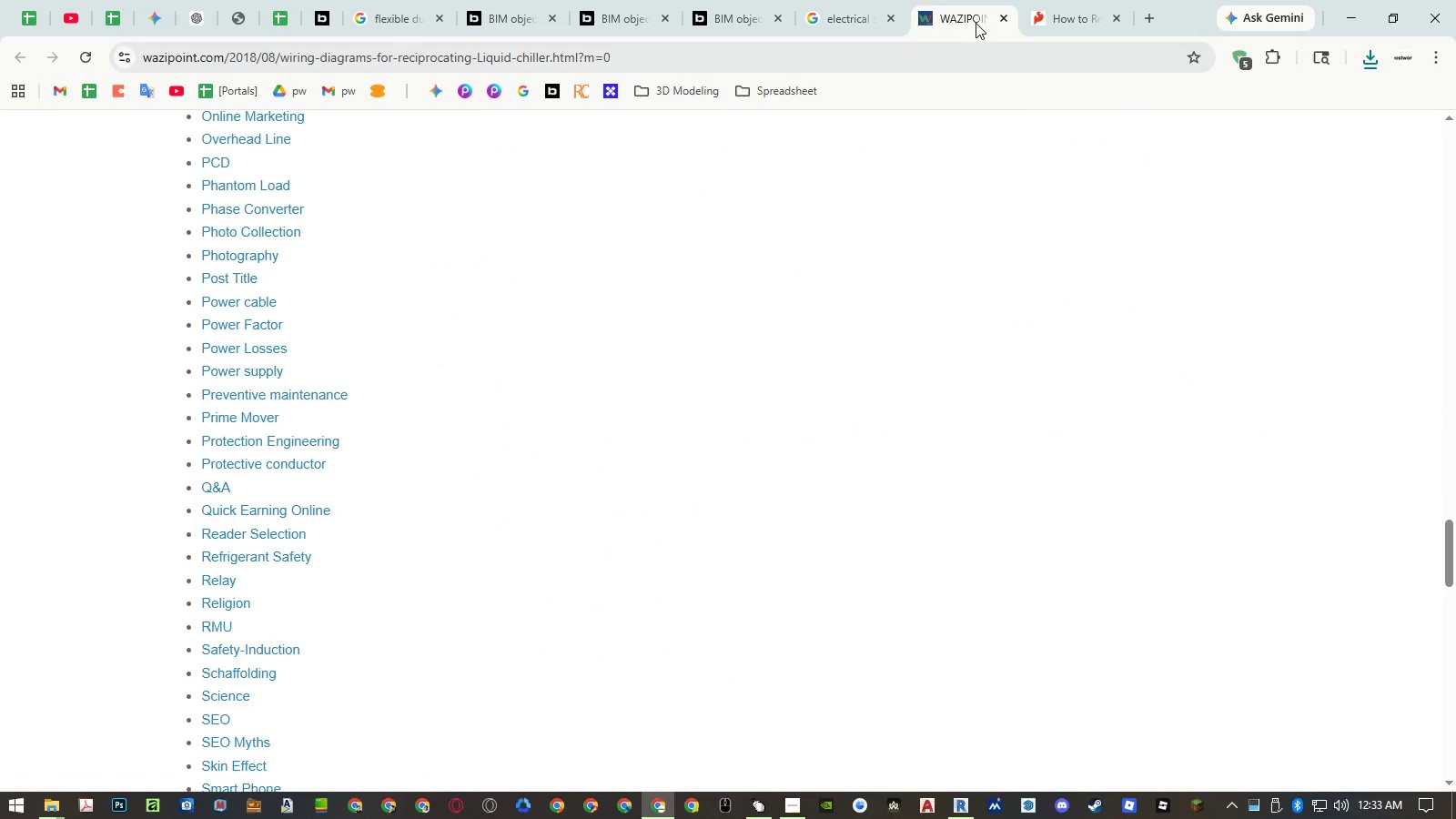 
middle_click([977, 20])
 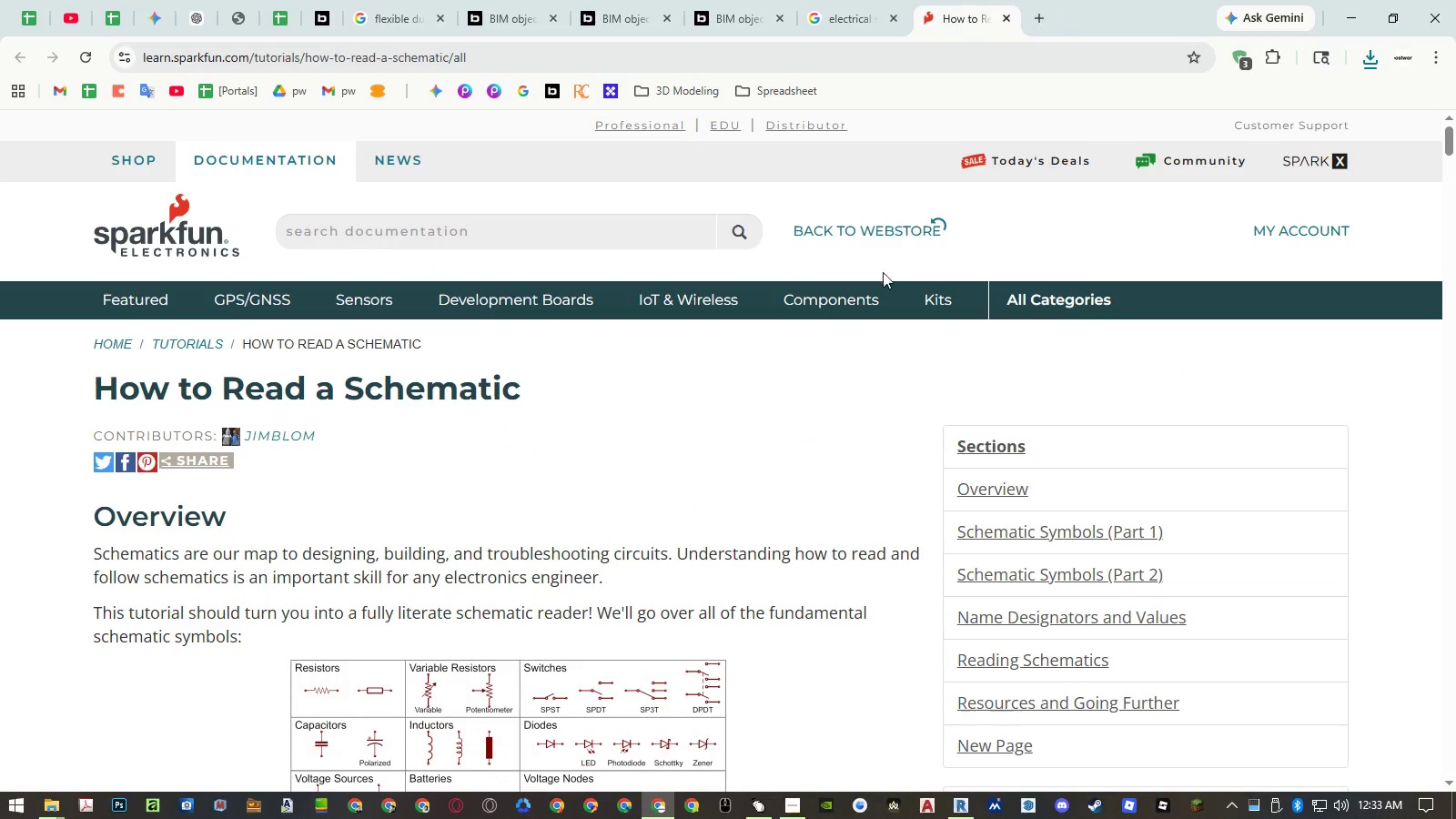 
scroll: coordinate [786, 385], scroll_direction: down, amount: 5.0
 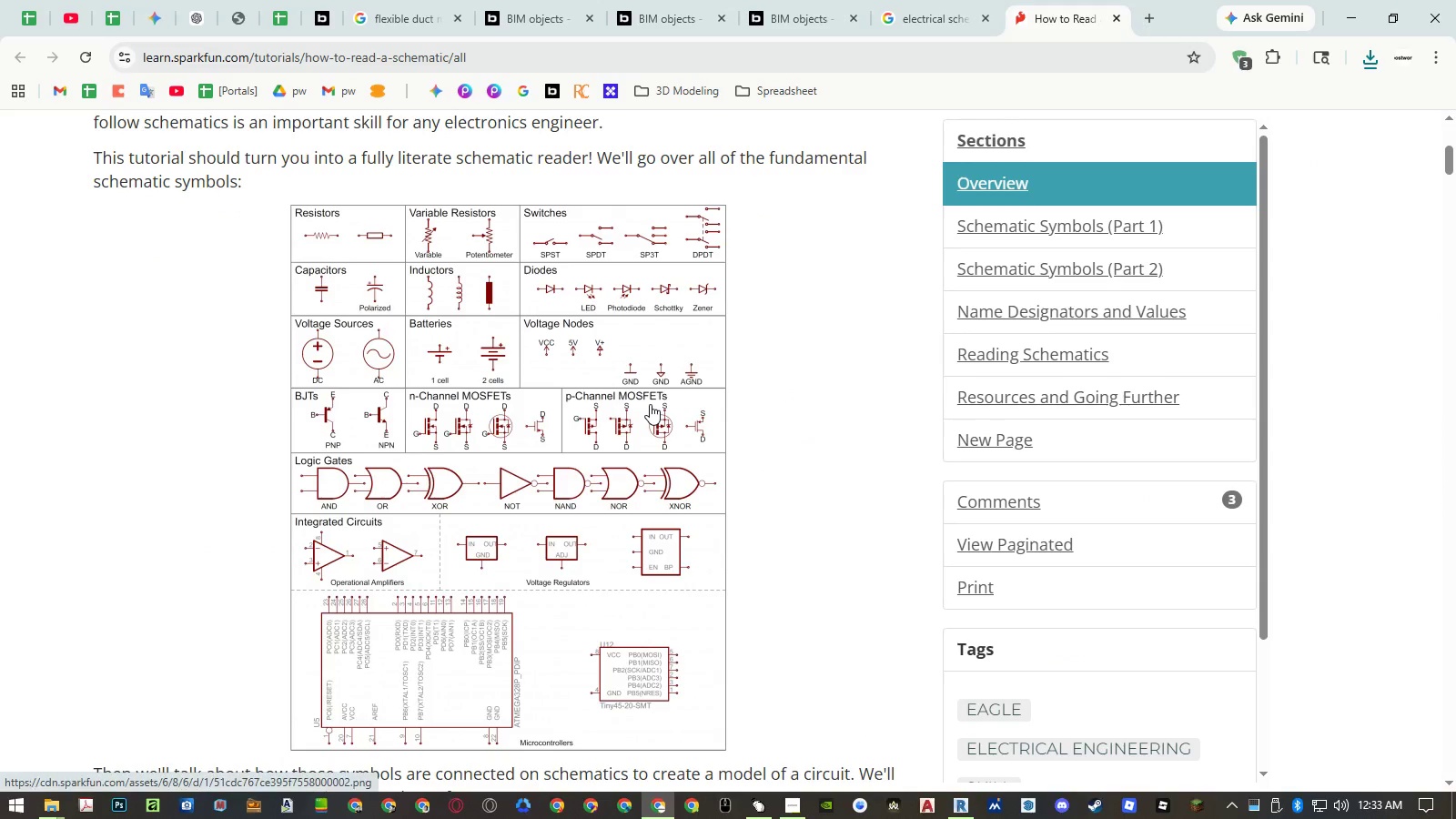 
left_click([650, 404])
 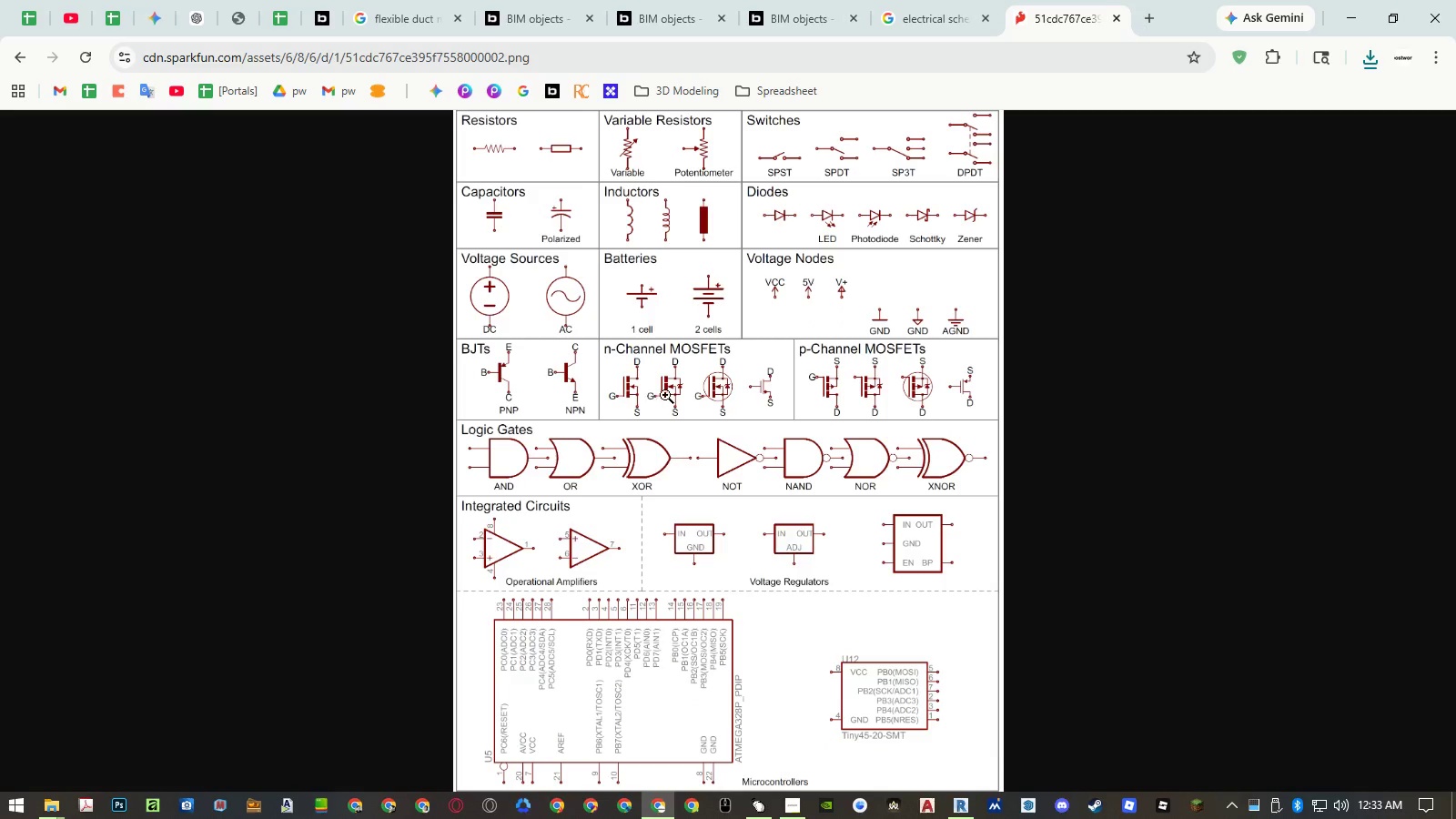 
left_click([772, 357])
 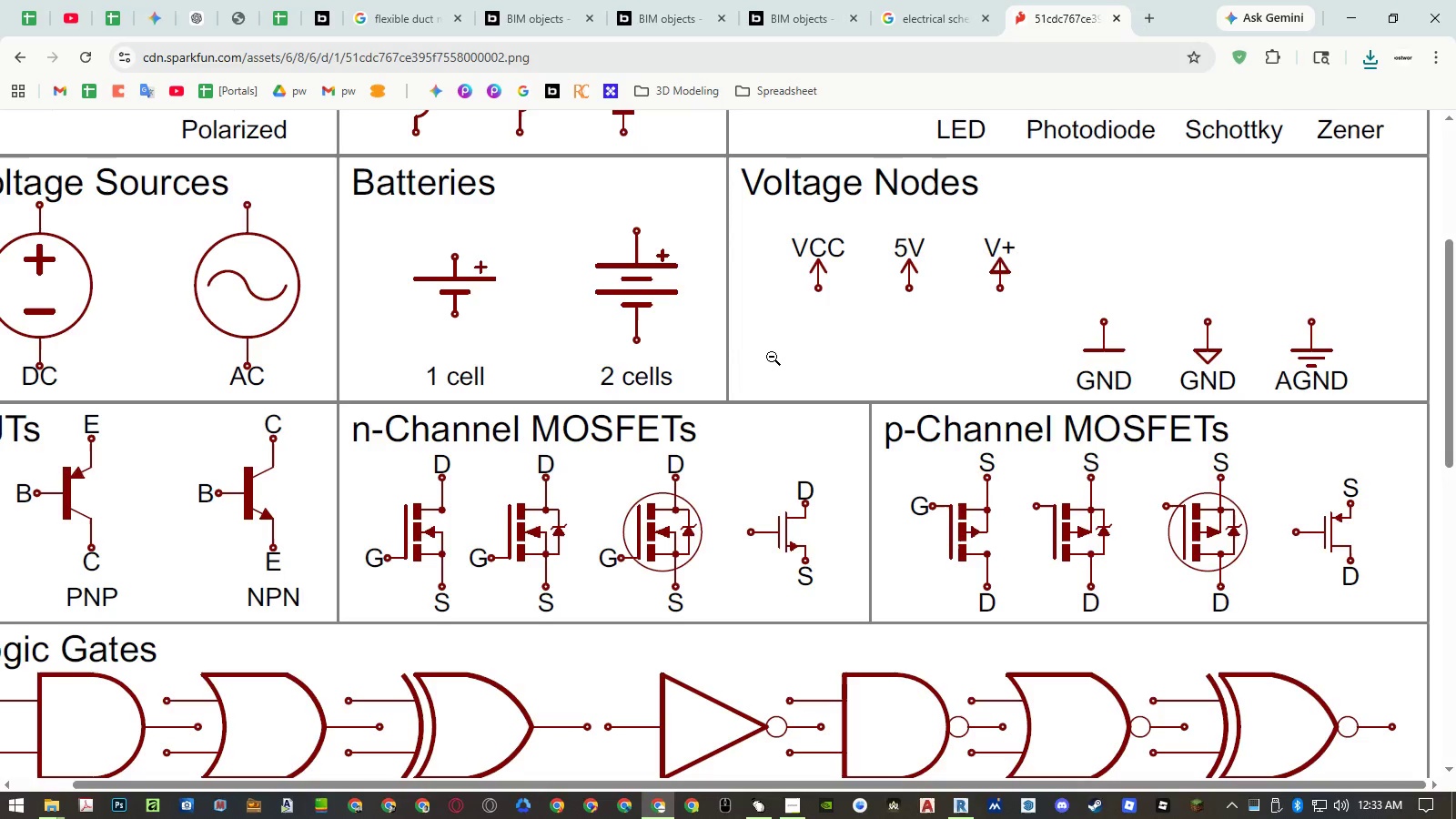 
left_click([772, 357])
 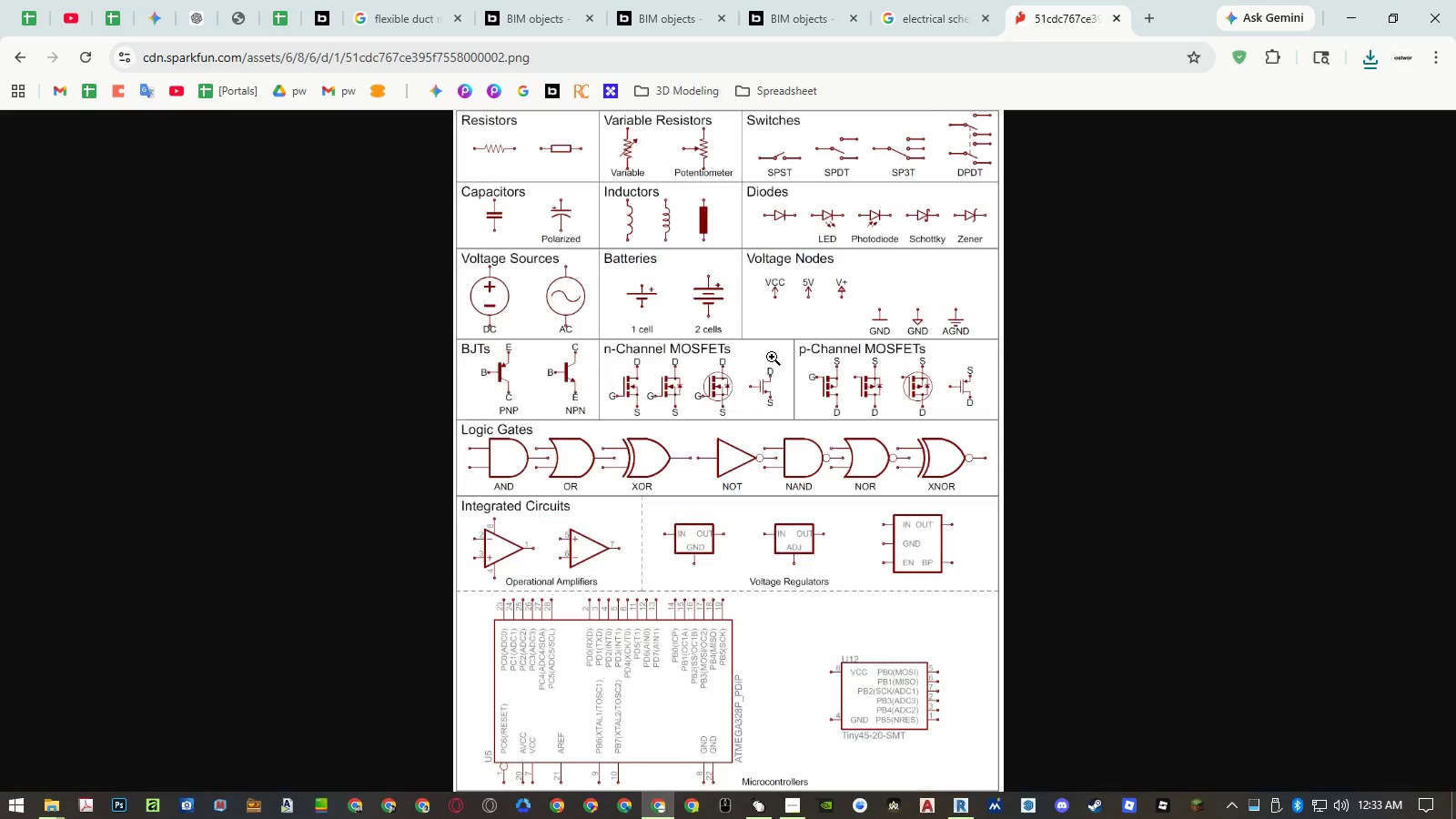 
right_click([772, 357])
 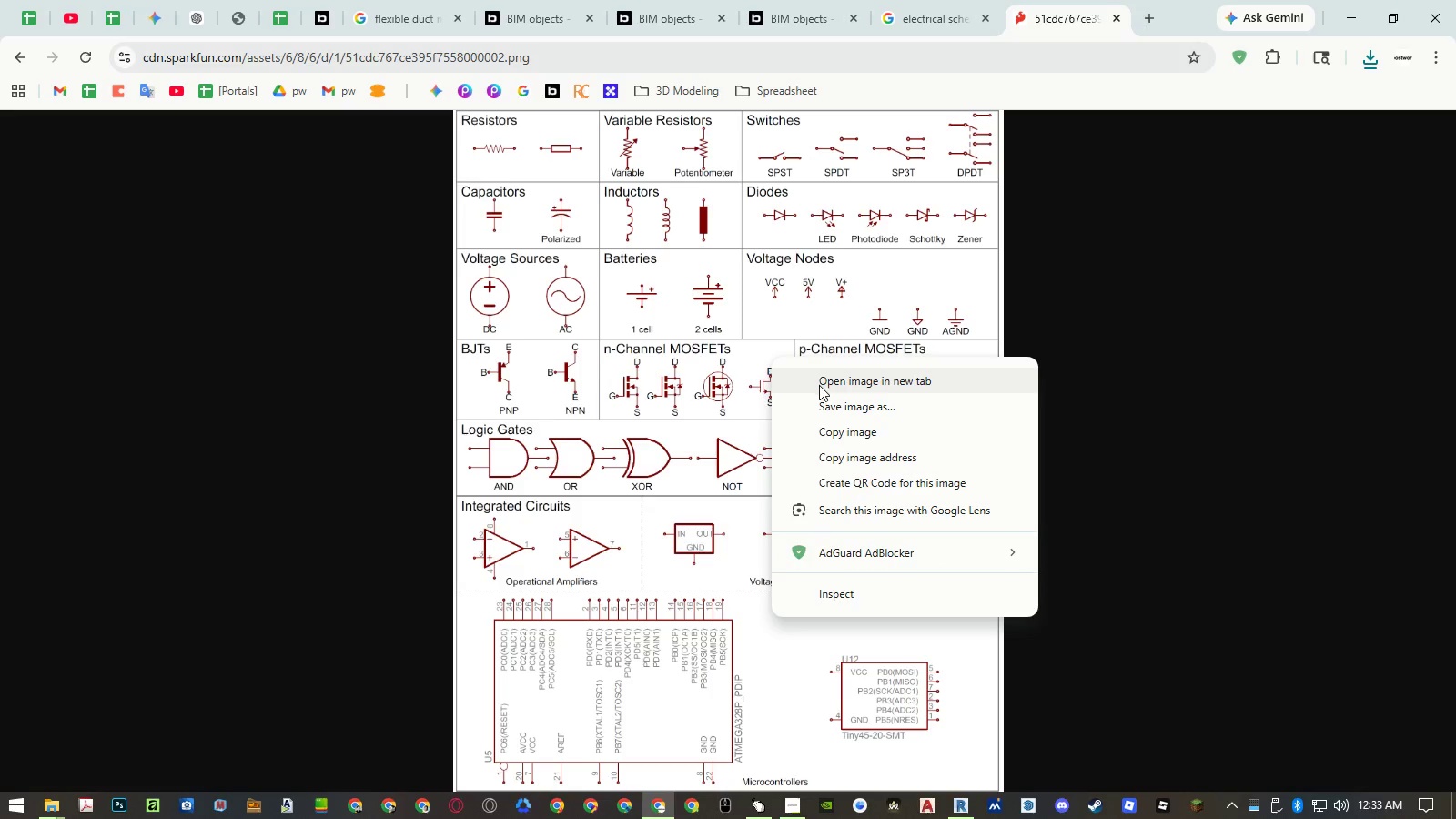 
left_click([822, 399])
 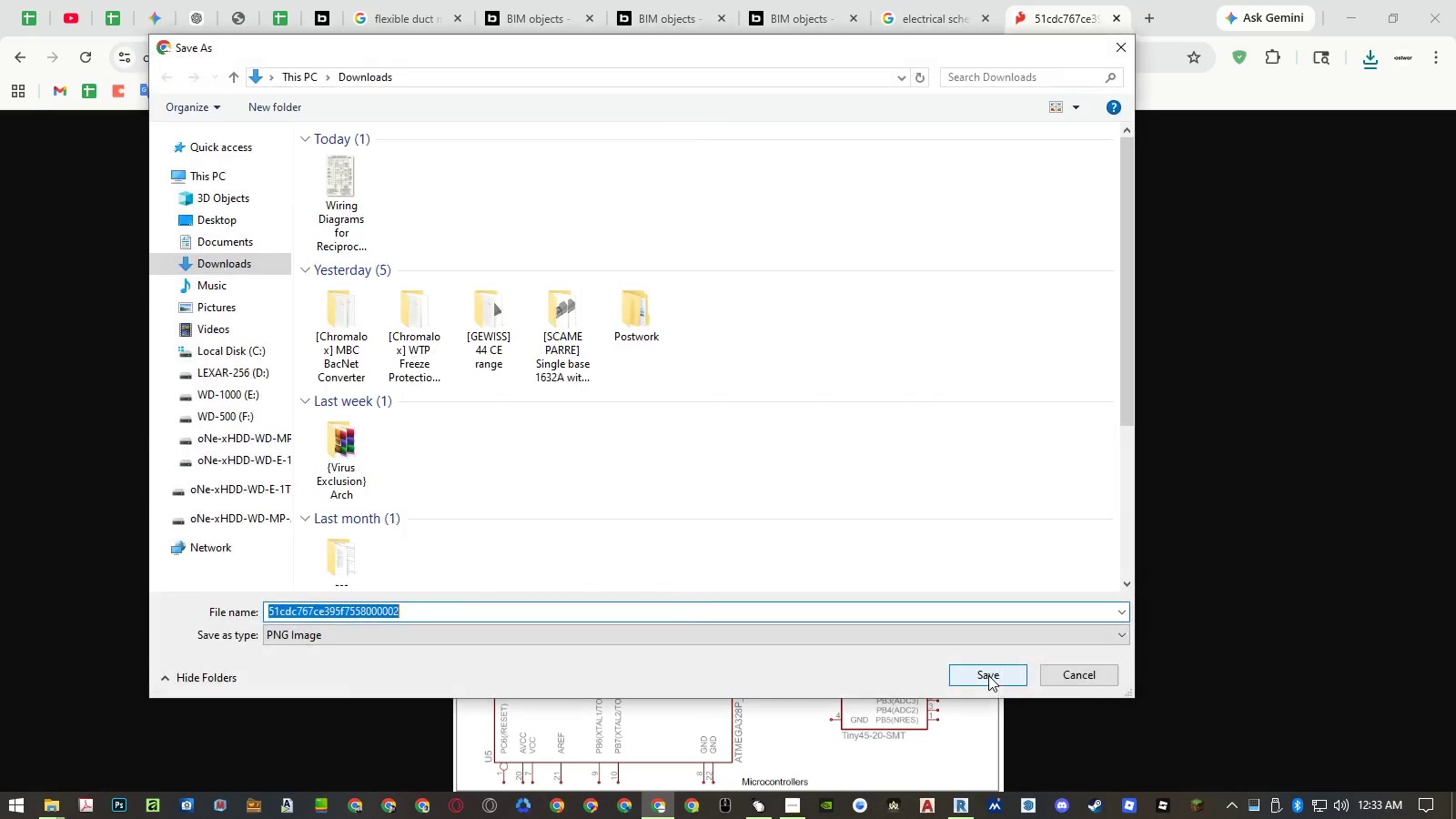 
left_click([988, 675])
 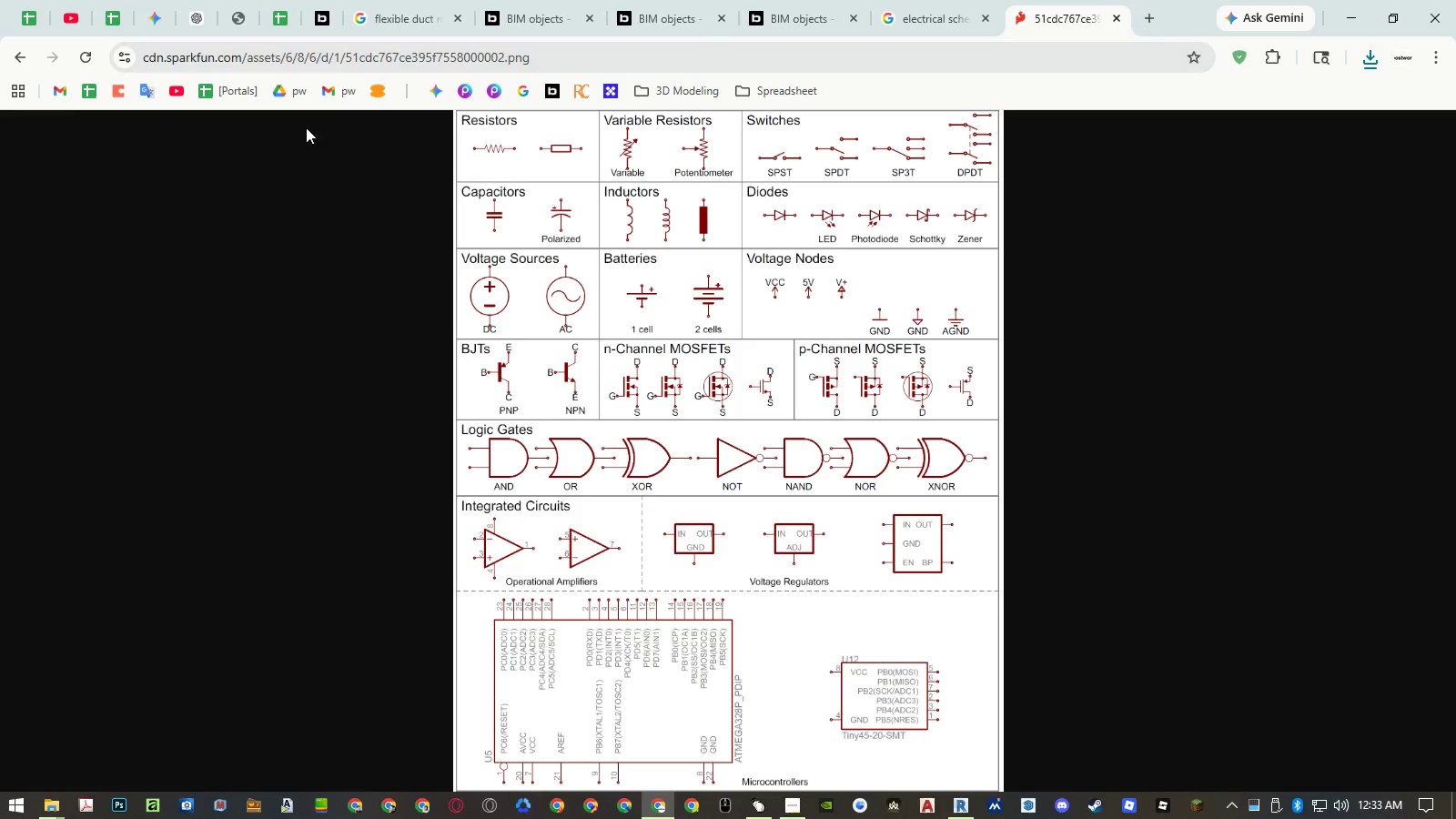 
left_click([25, 56])
 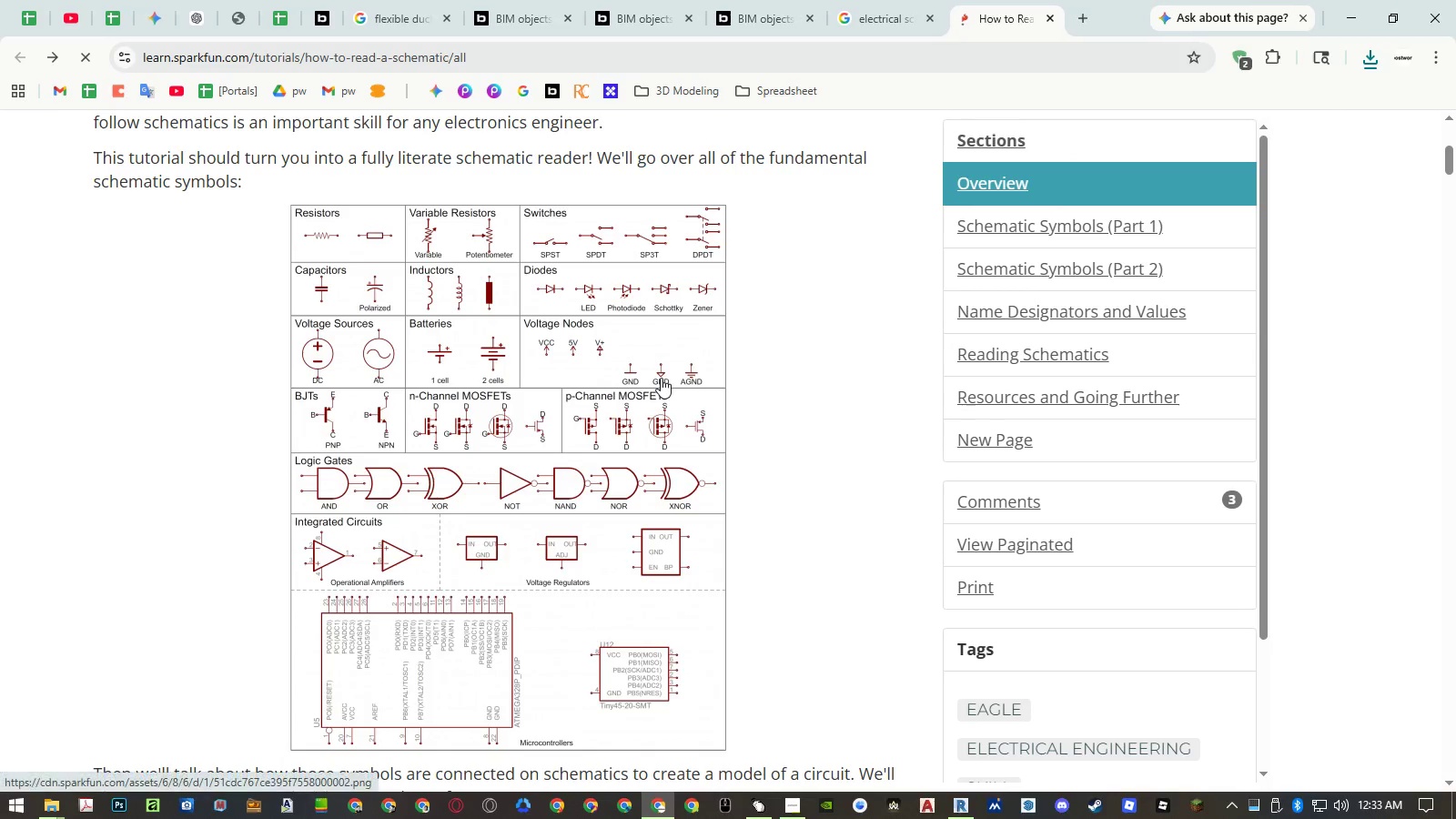 
scroll: coordinate [684, 379], scroll_direction: down, amount: 77.0
 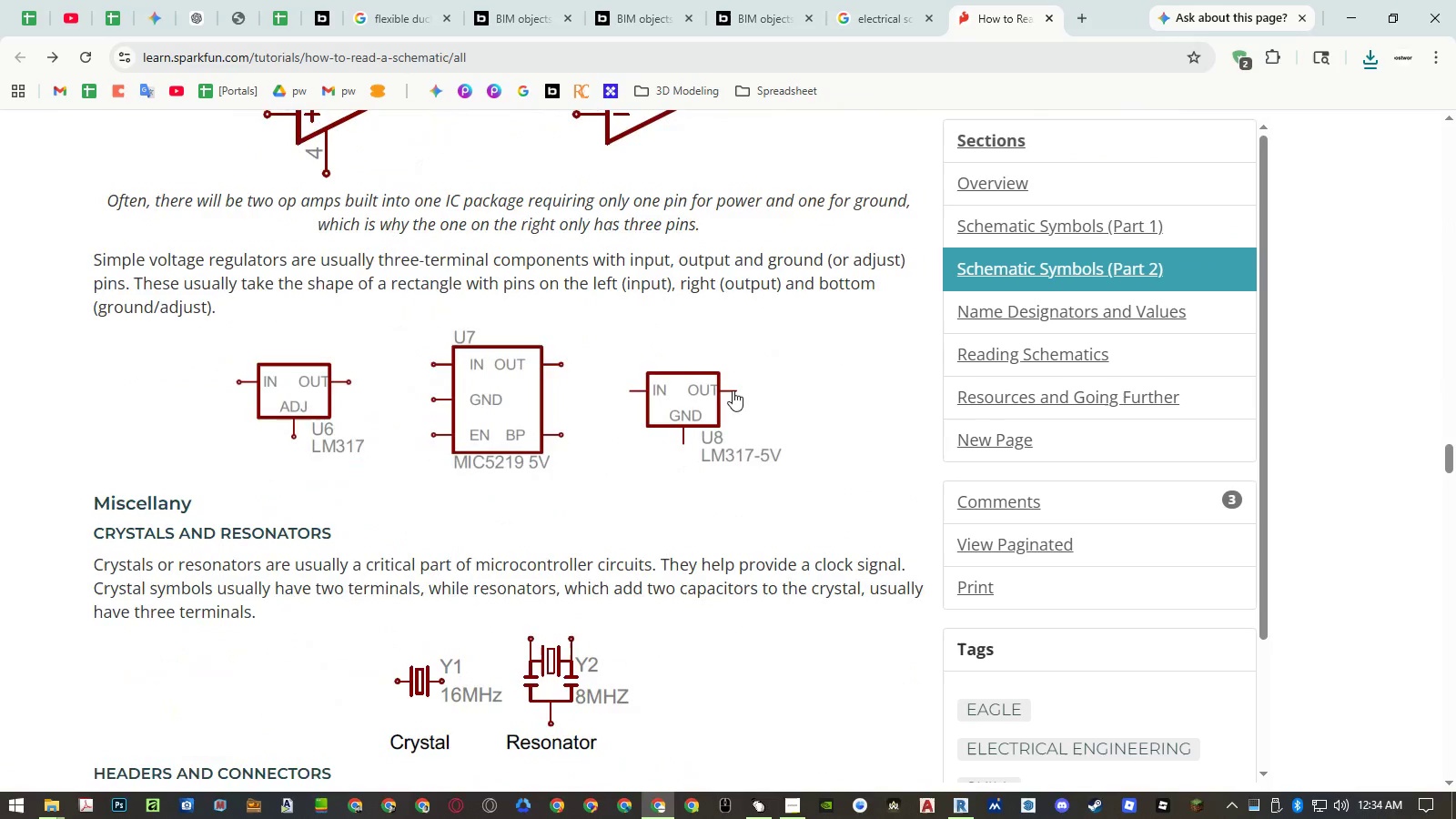 
scroll: coordinate [733, 392], scroll_direction: up, amount: 7.0
 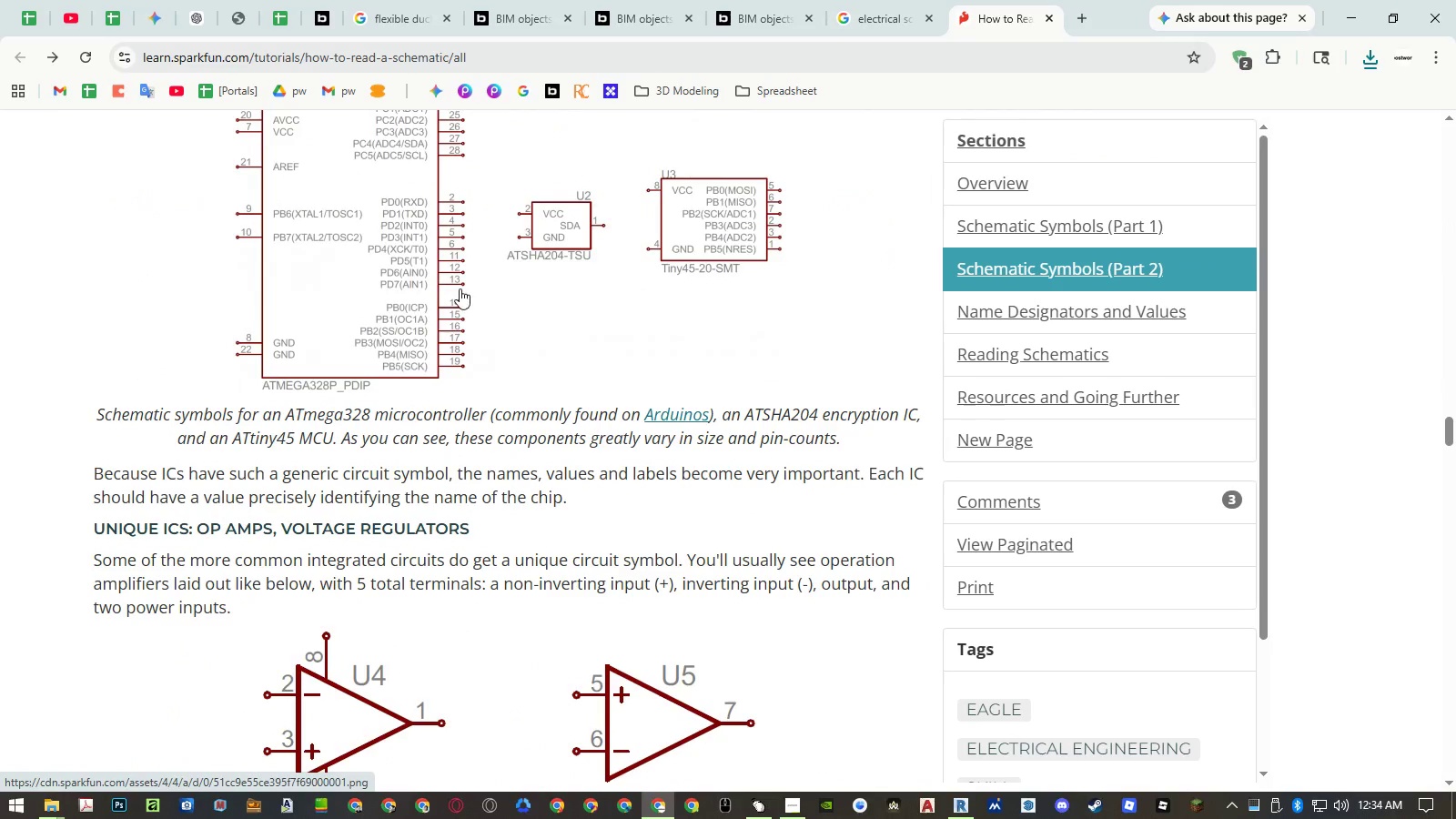 
left_click([460, 288])
 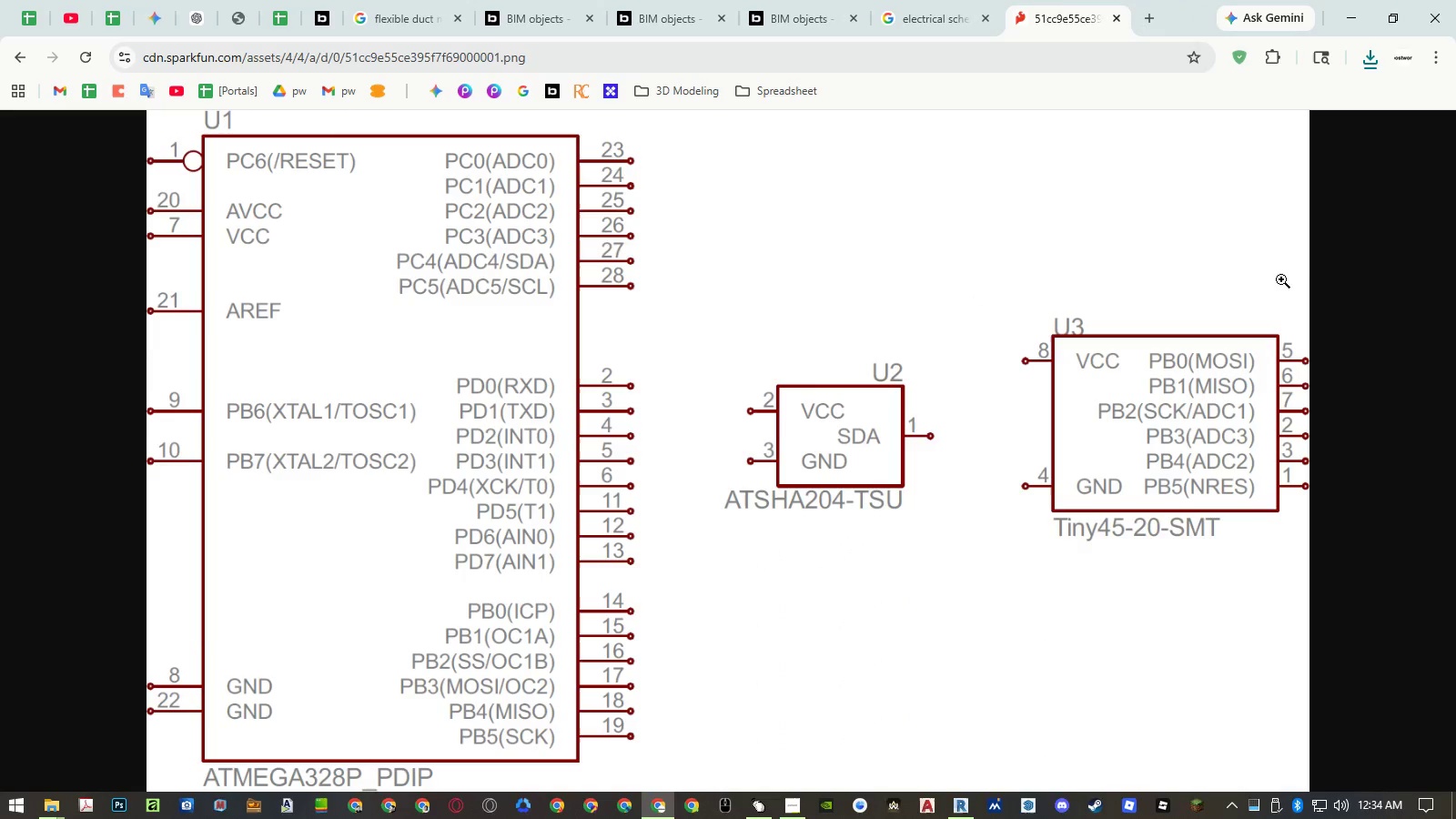 
left_click([1339, 266])
 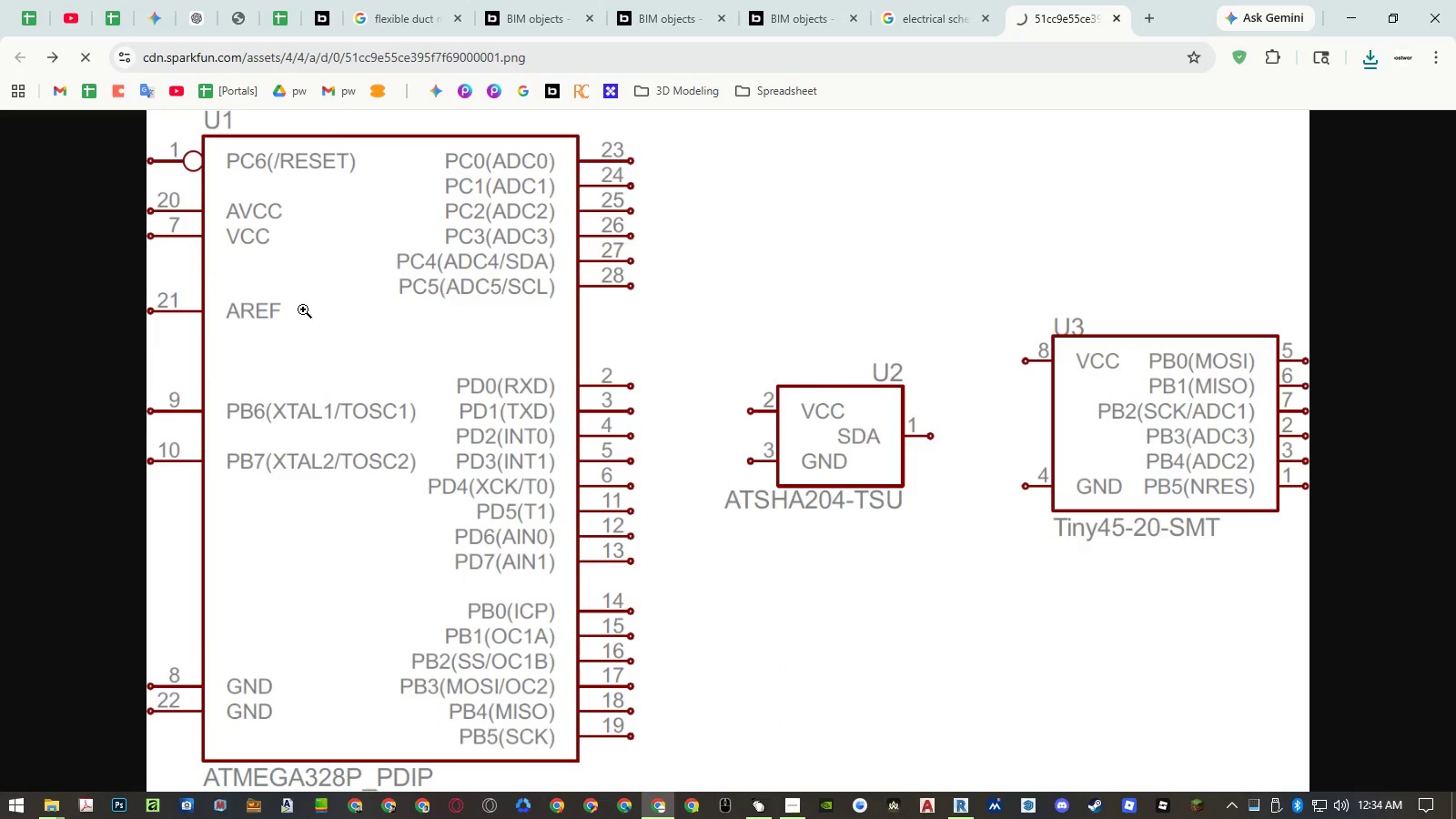 
scroll: coordinate [710, 423], scroll_direction: up, amount: 72.0
 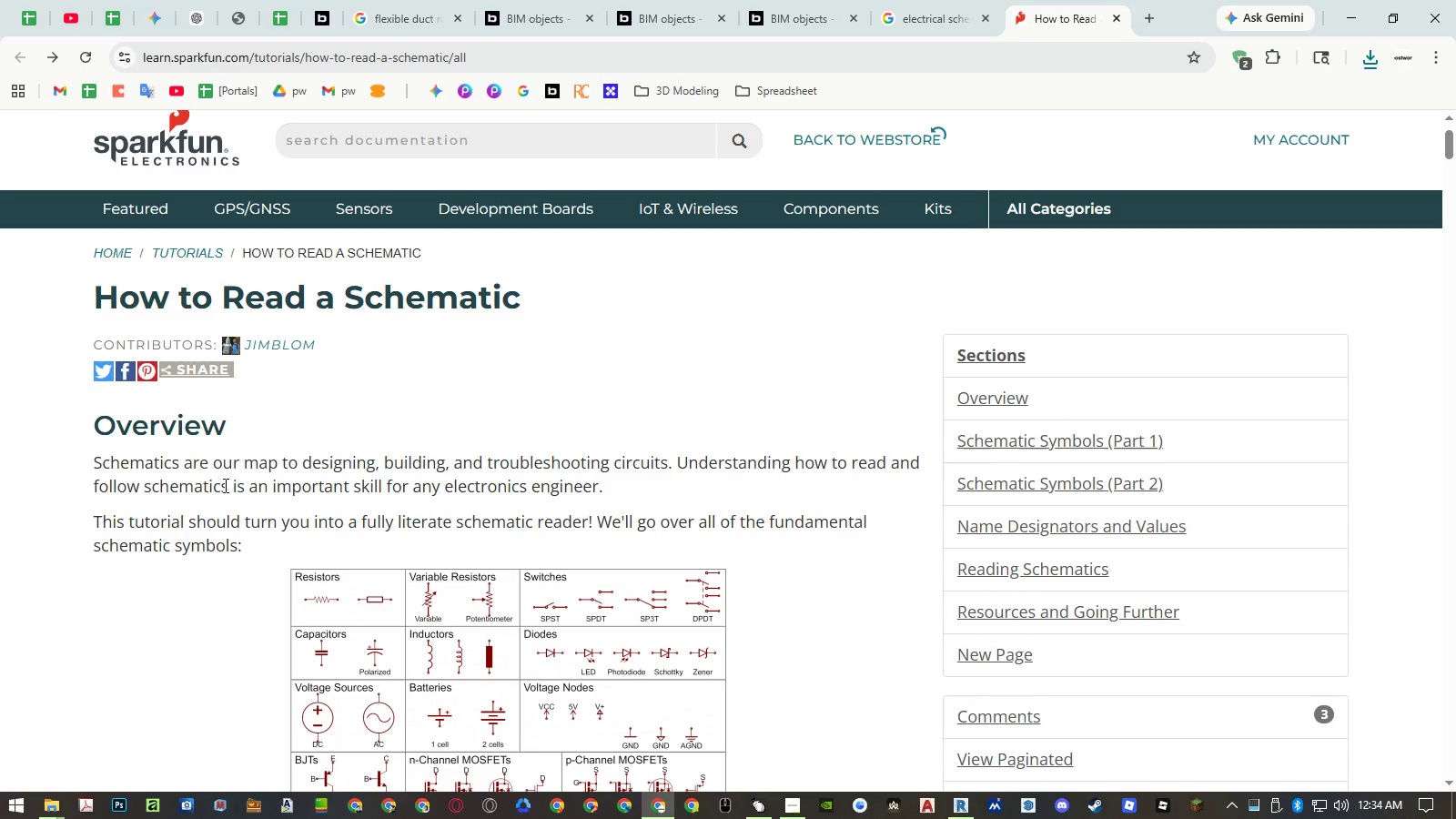 
scroll: coordinate [557, 490], scroll_direction: down, amount: 2.0
 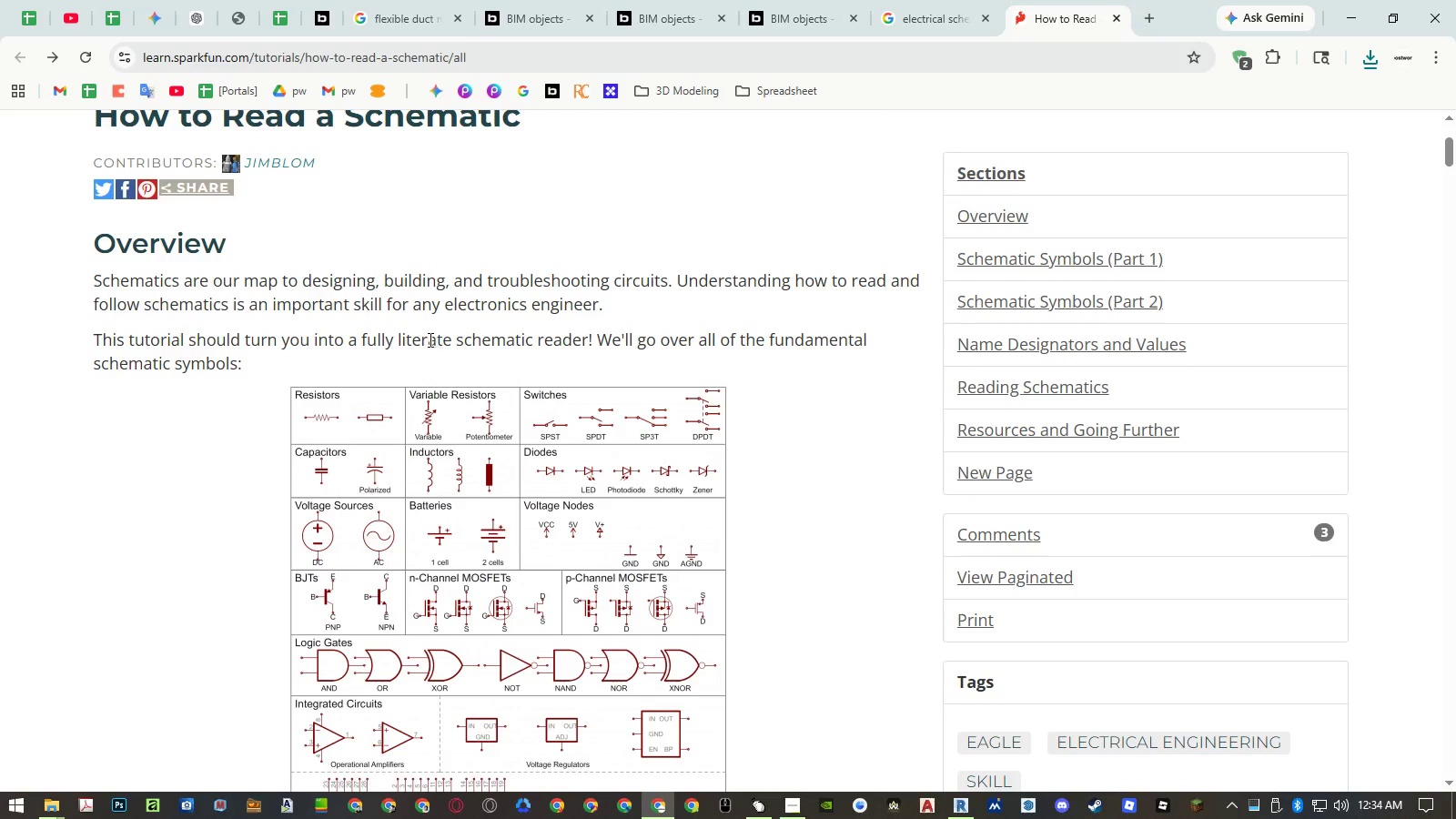 
left_click([425, 339])
 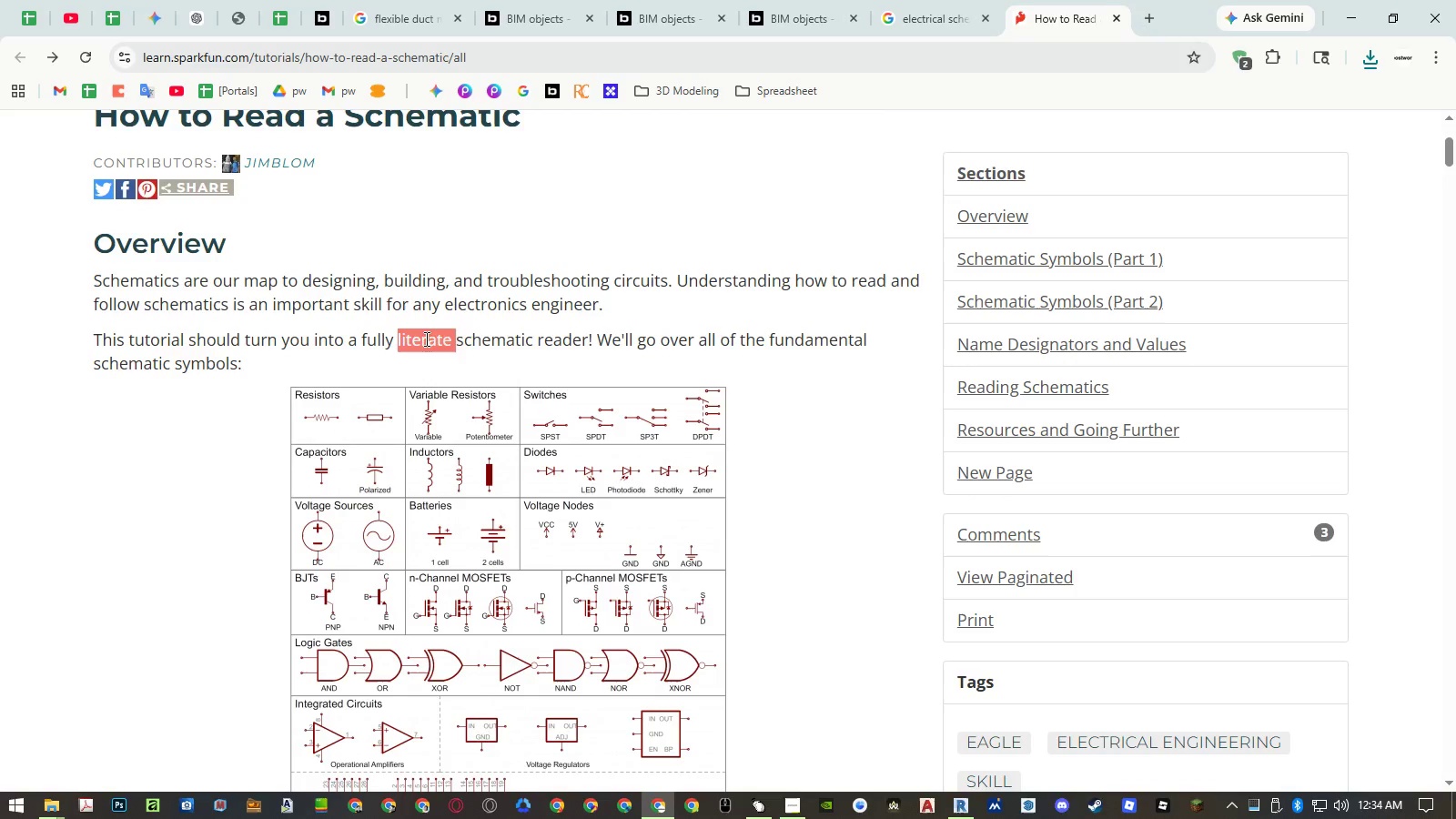 
left_click_drag(start_coordinate=[425, 339], to_coordinate=[466, 331])
 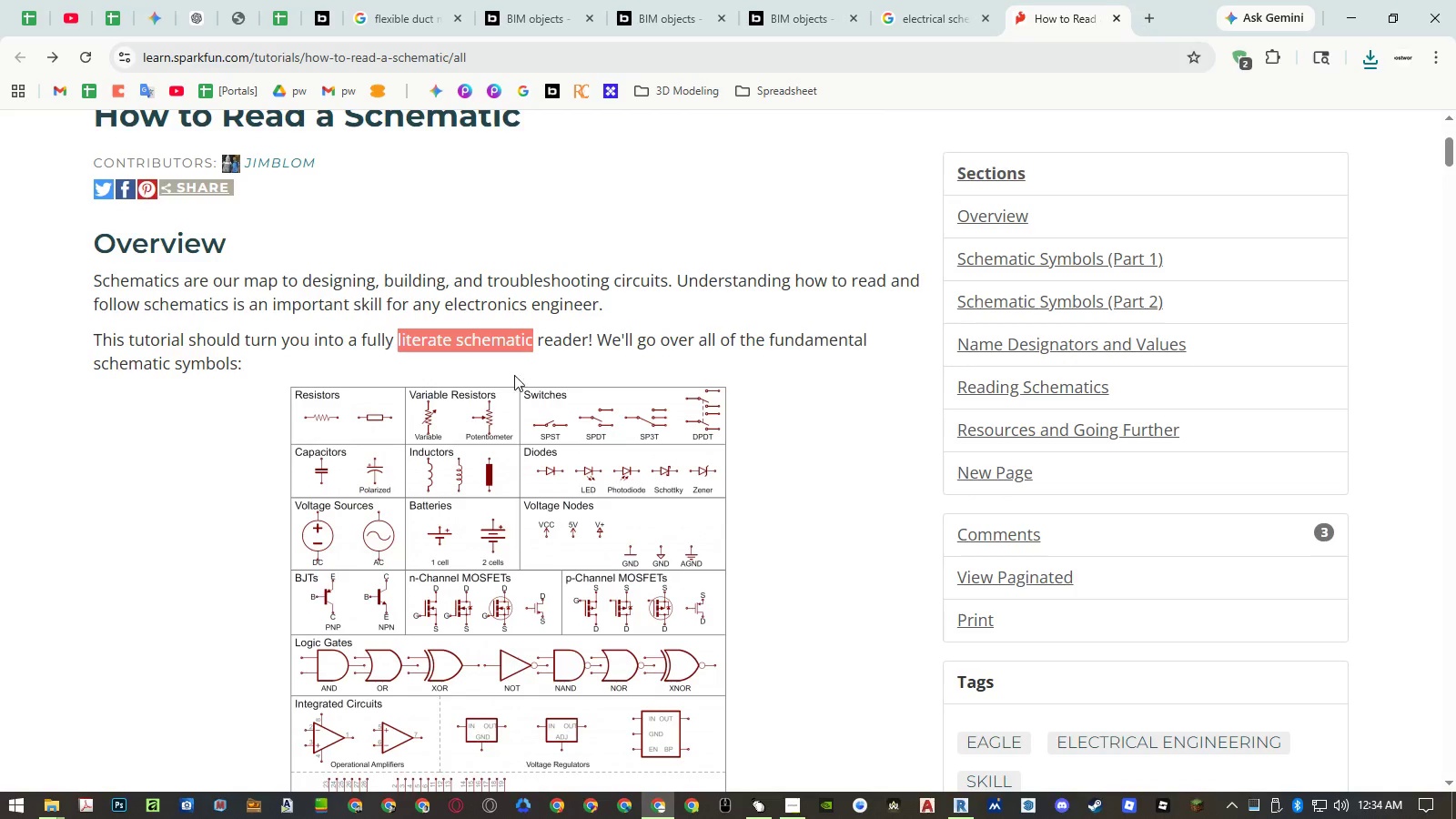 
scroll: coordinate [594, 383], scroll_direction: down, amount: 4.0
 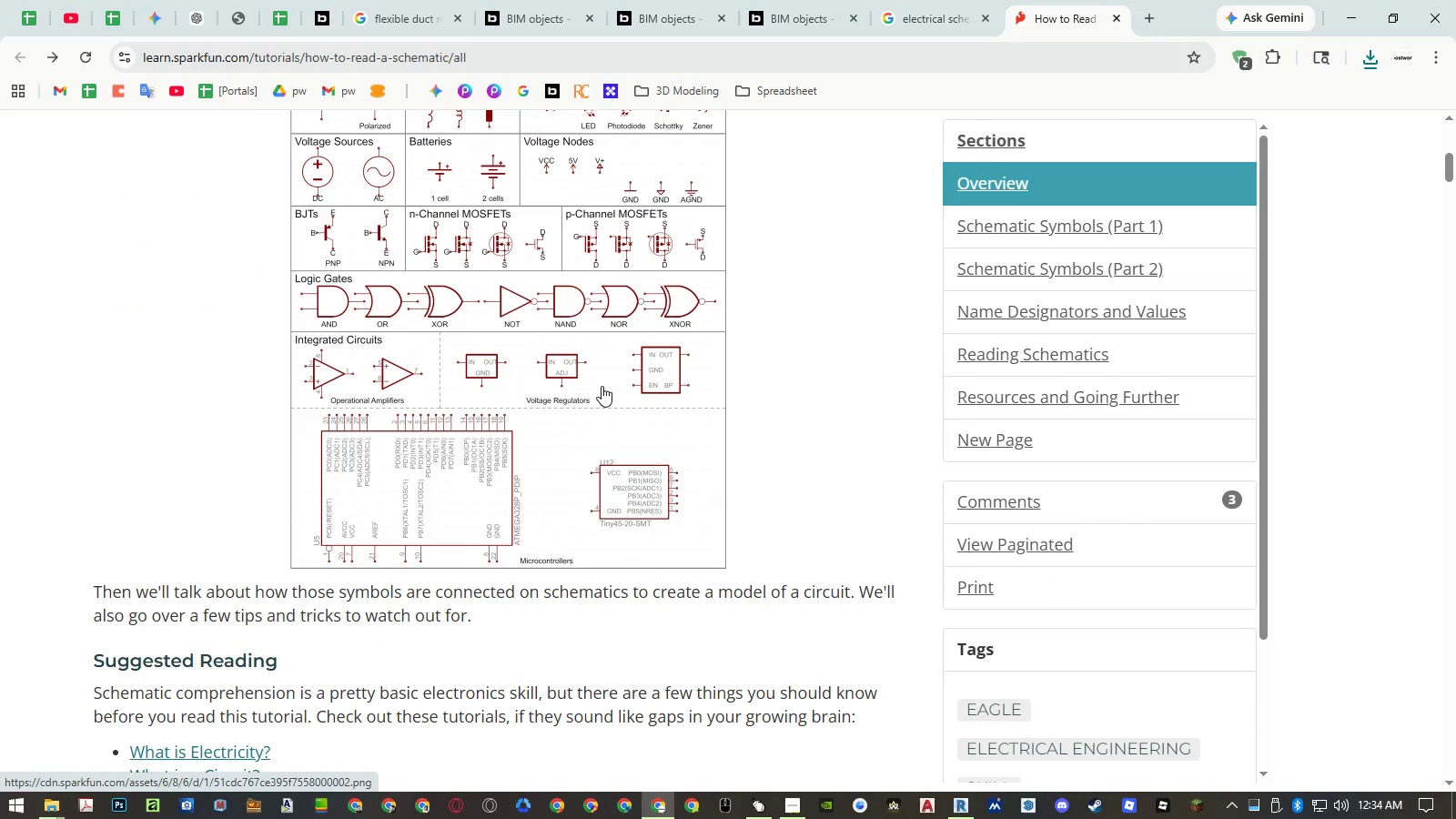 
scroll: coordinate [602, 386], scroll_direction: up, amount: 4.0
 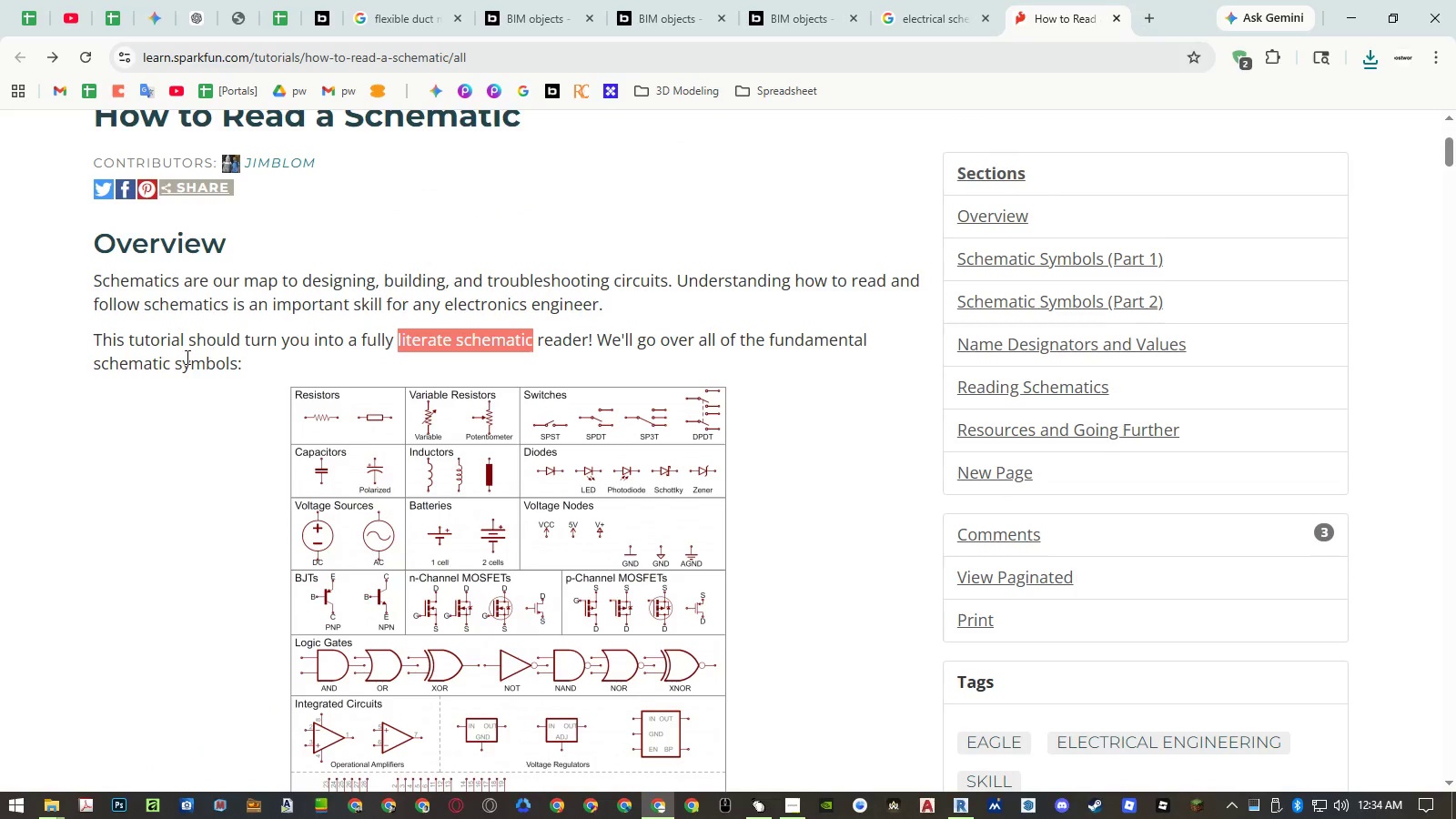 
left_click([157, 368])
 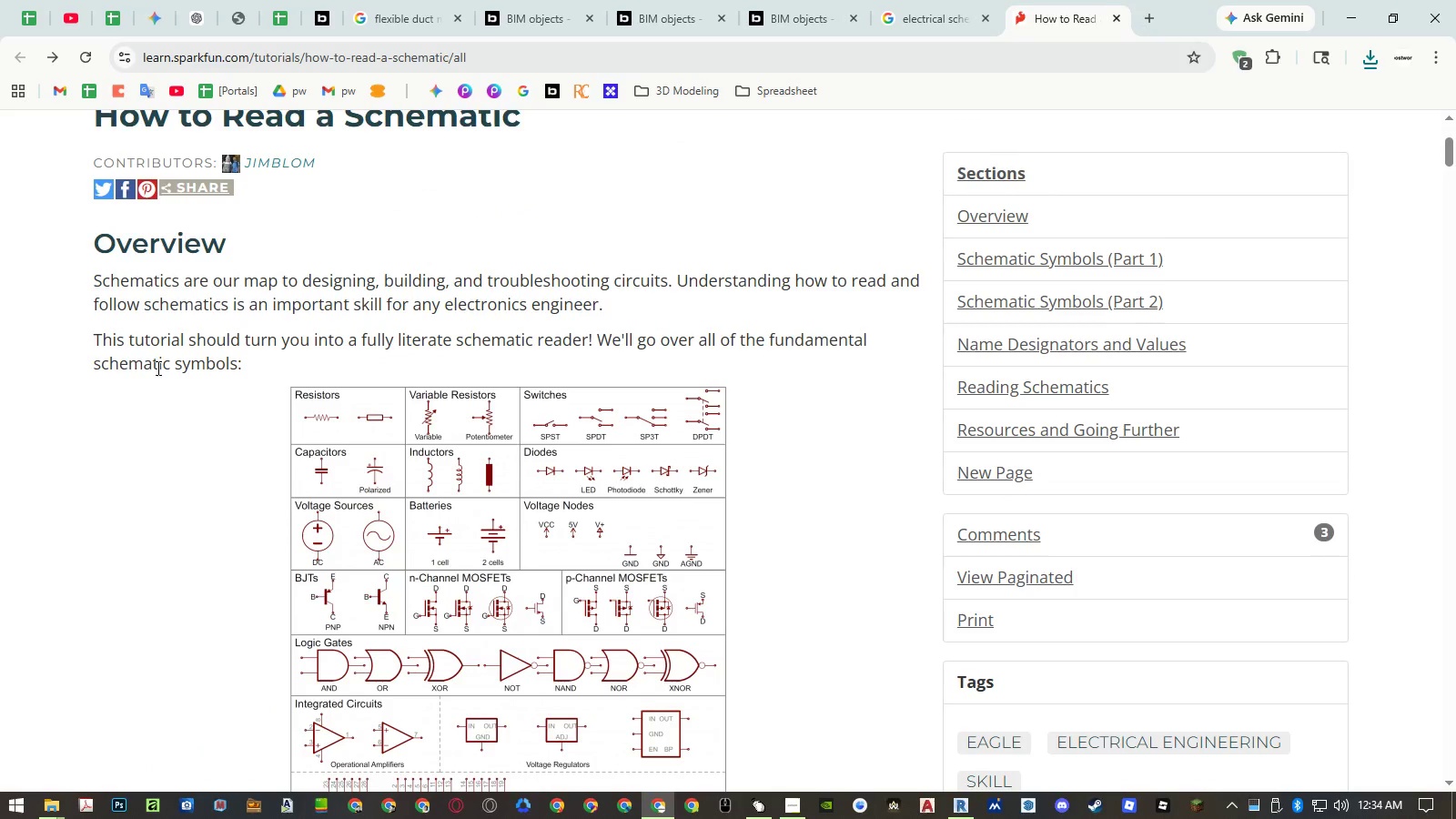 
left_click_drag(start_coordinate=[157, 368], to_coordinate=[180, 364])
 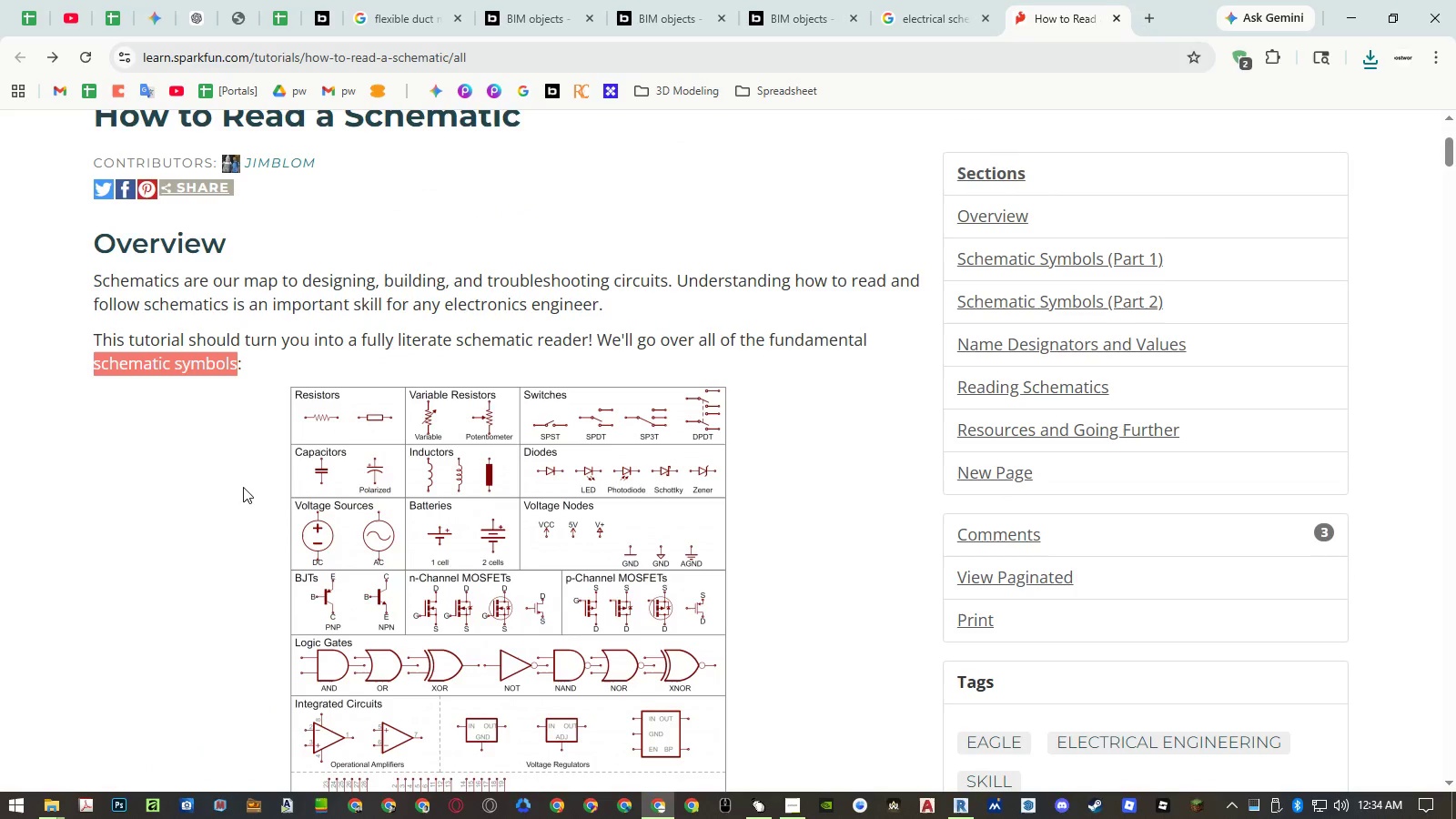 
key(Control+ControlLeft)
 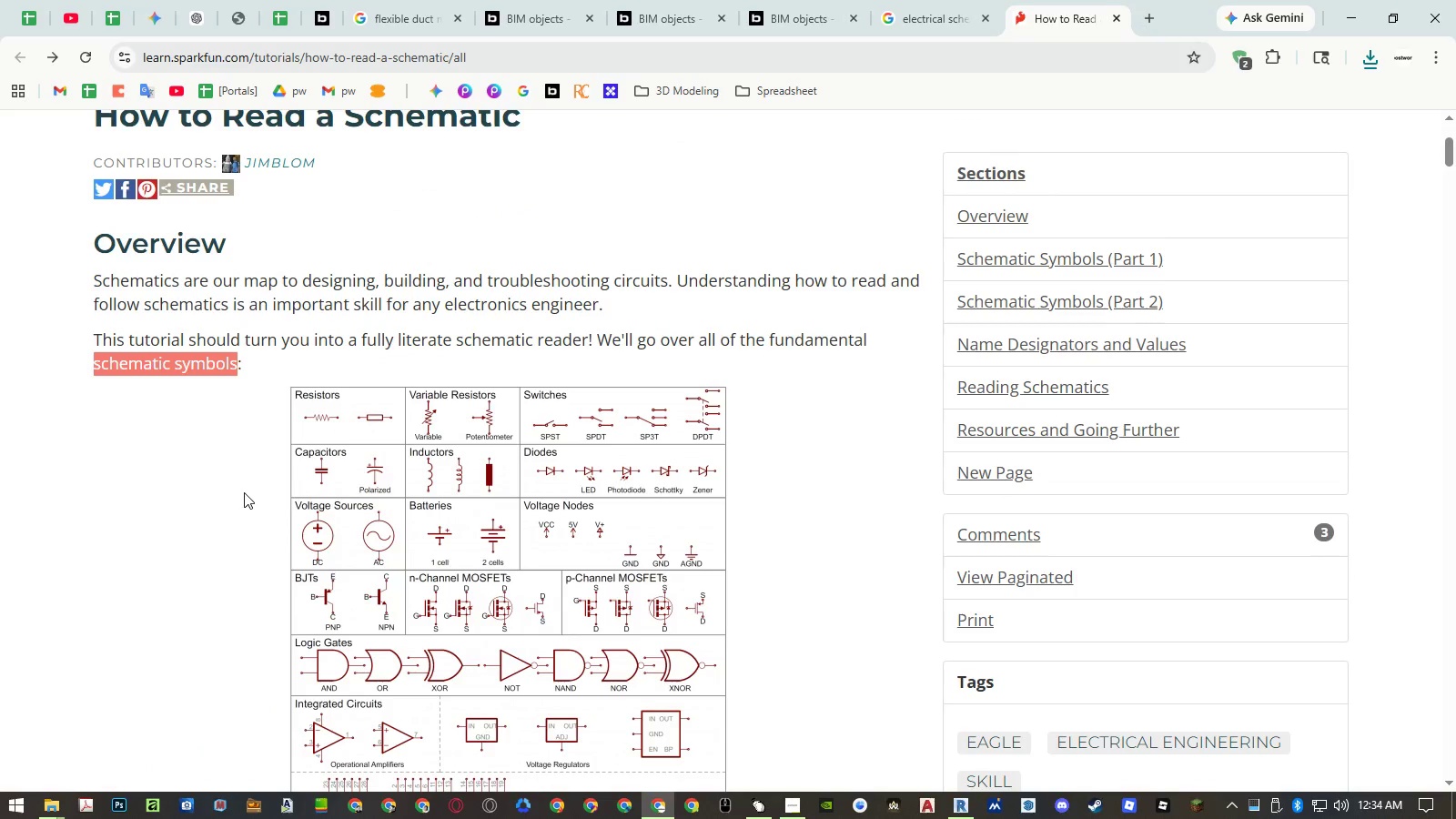 
key(Control+C)
 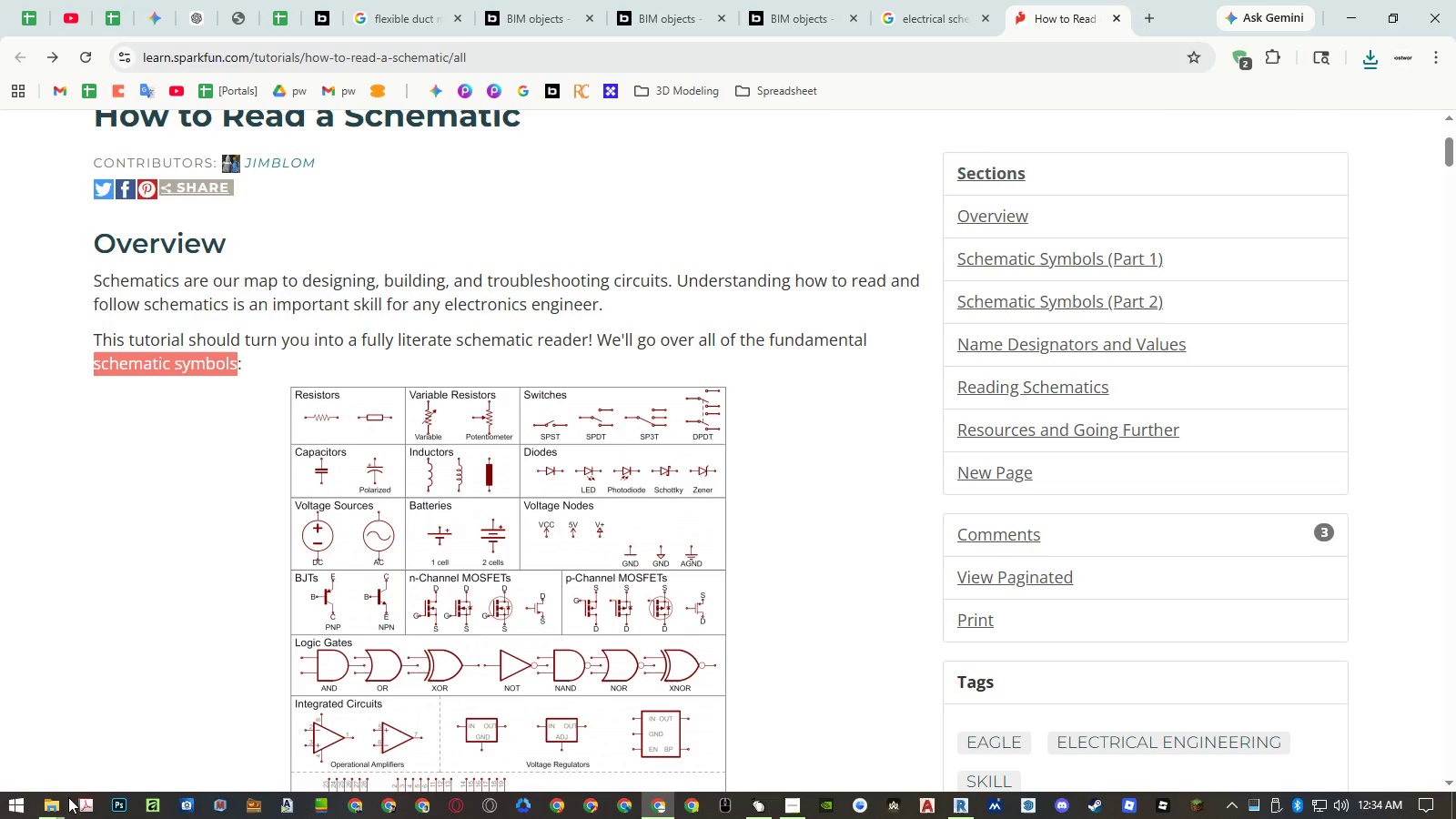 
left_click([64, 802])
 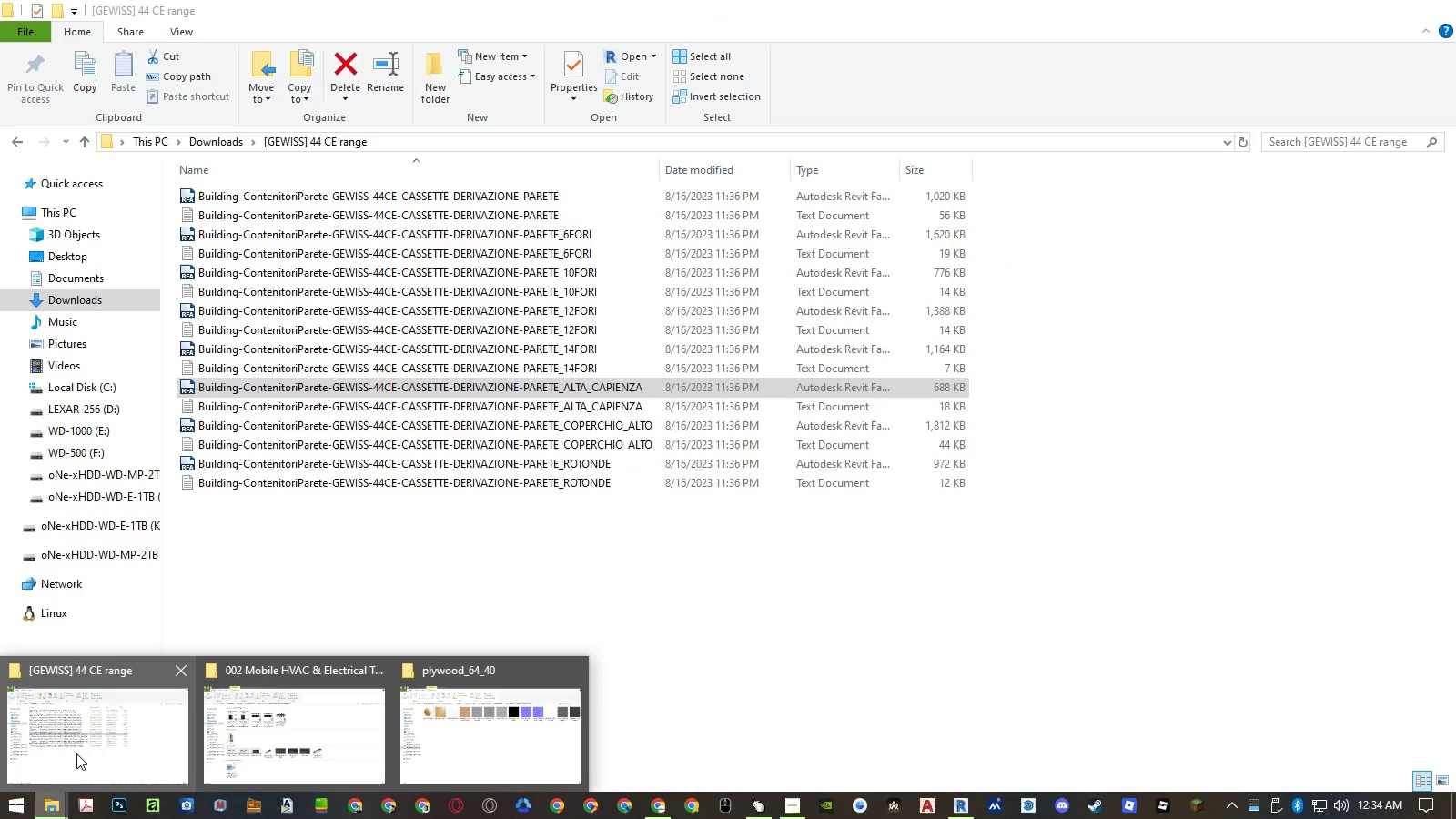 
left_click([76, 753])
 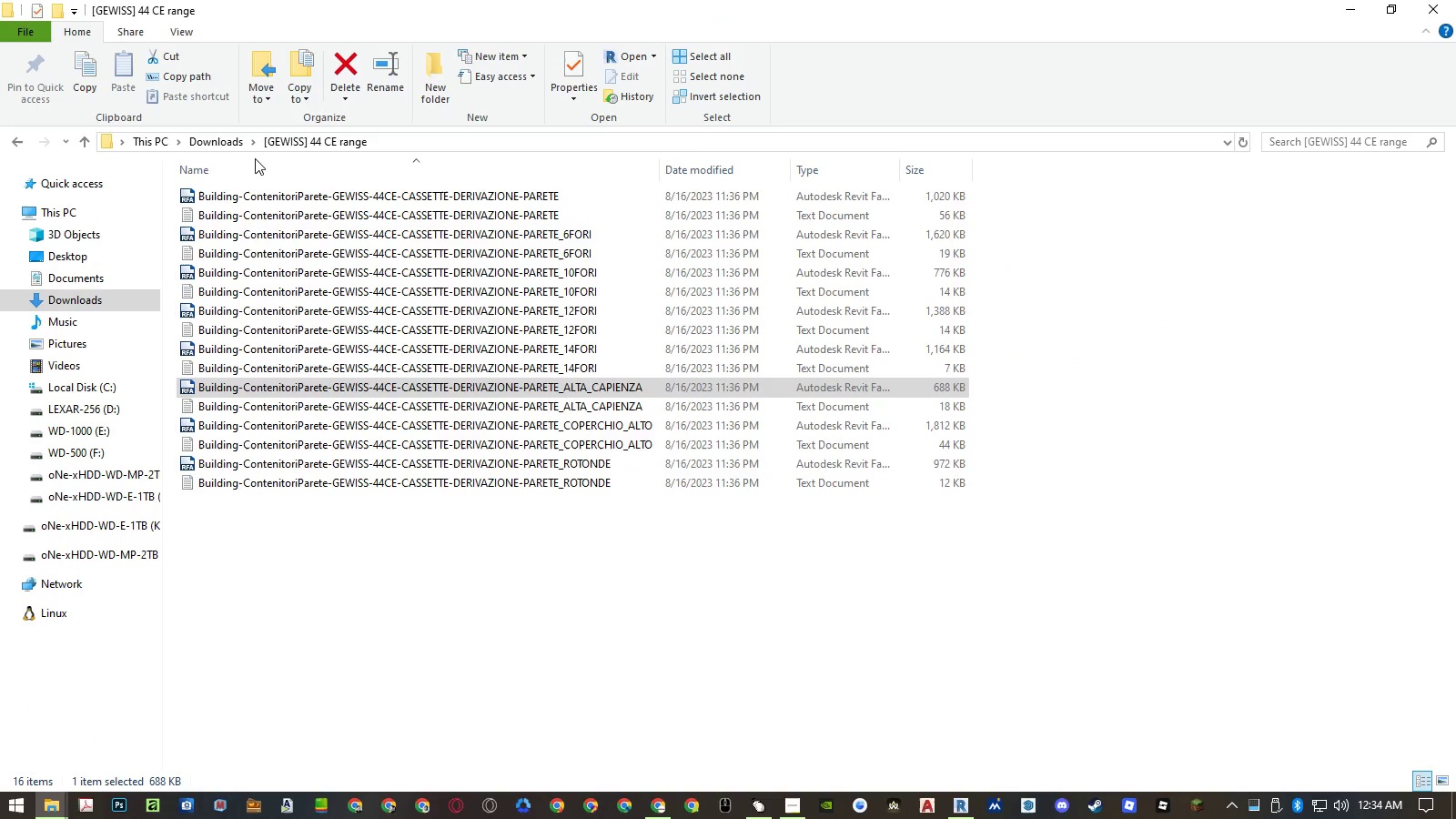 
left_click([237, 142])
 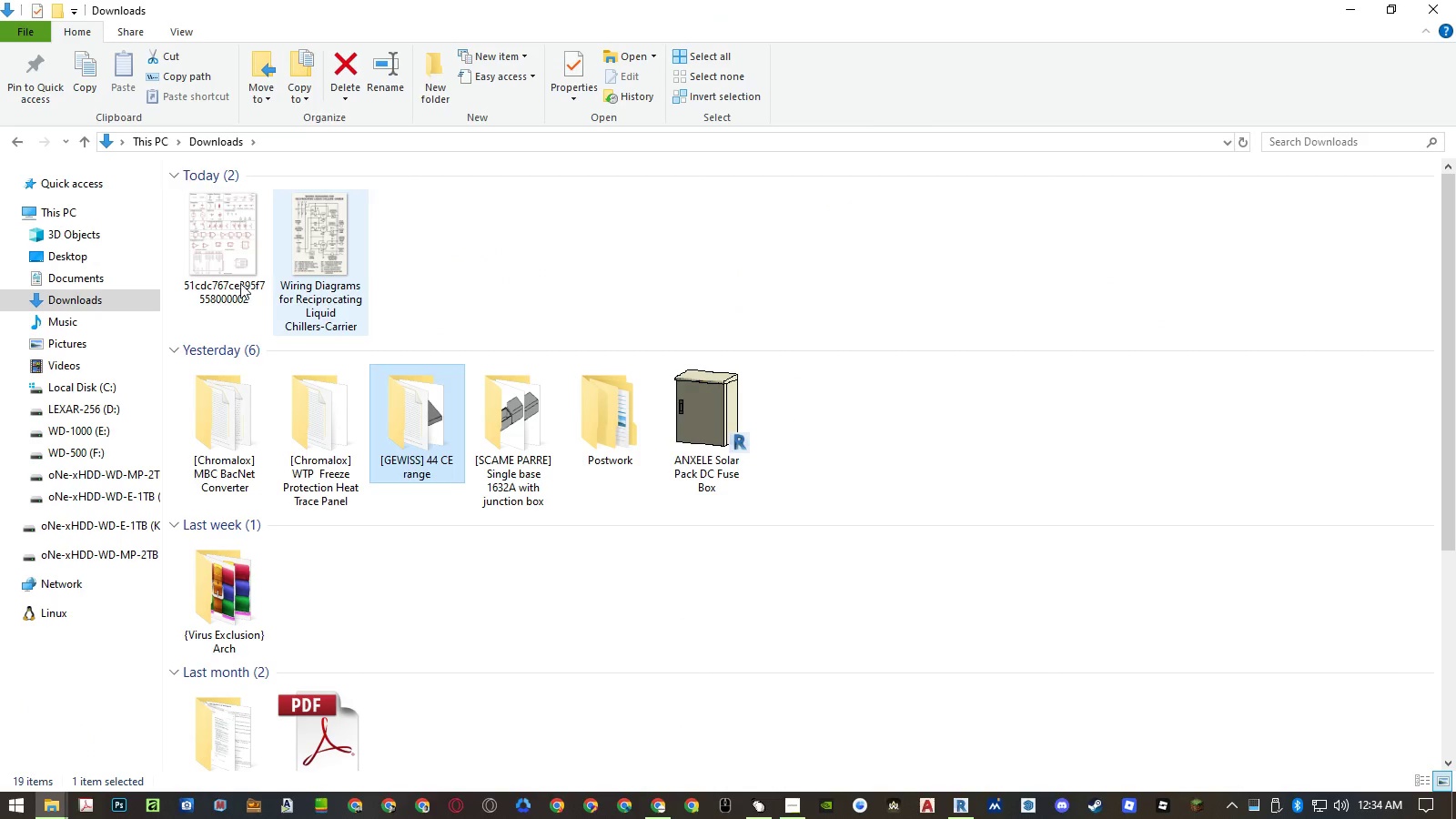 
double_click([216, 298])
 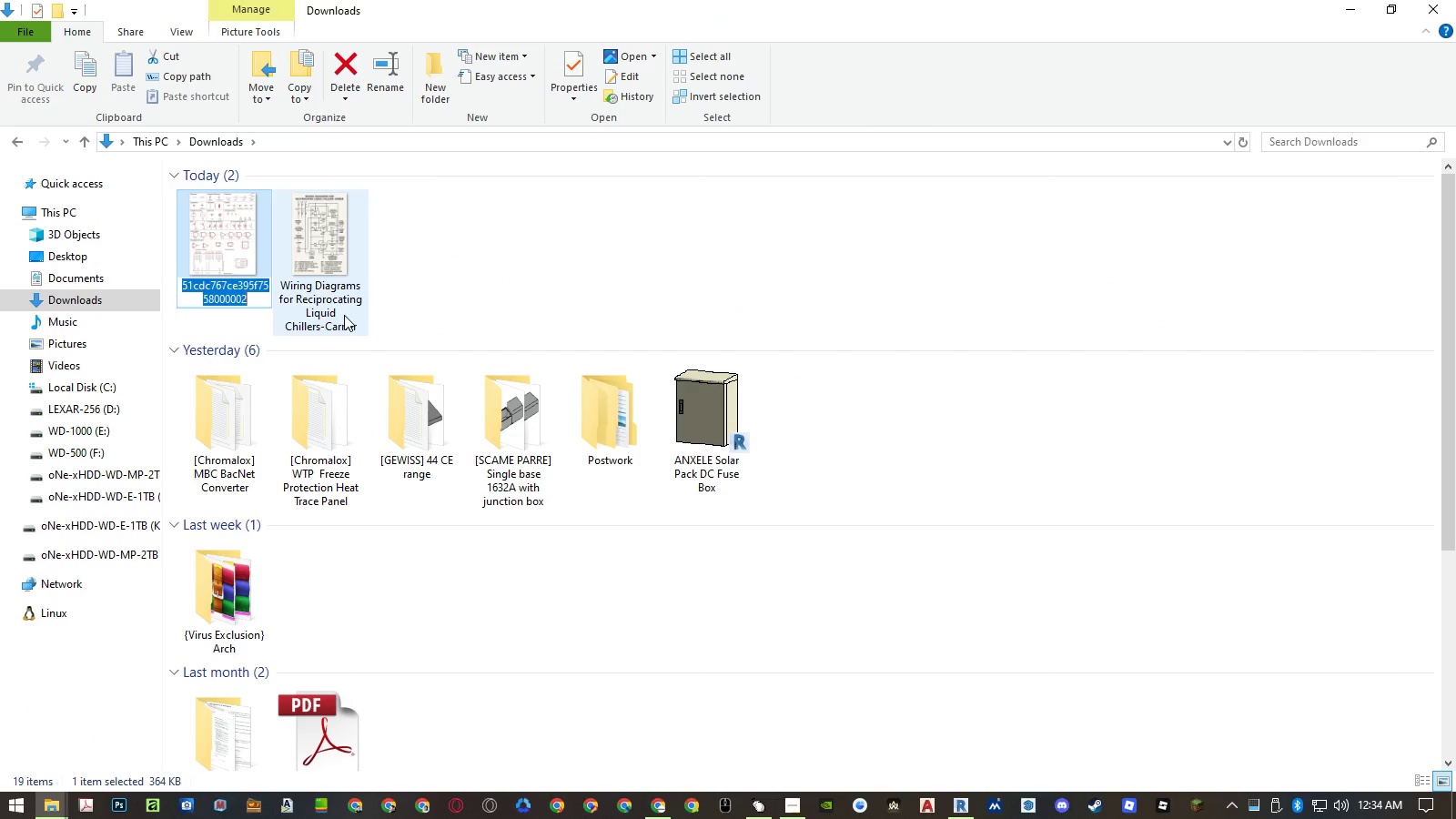 
key(Control+ControlLeft)
 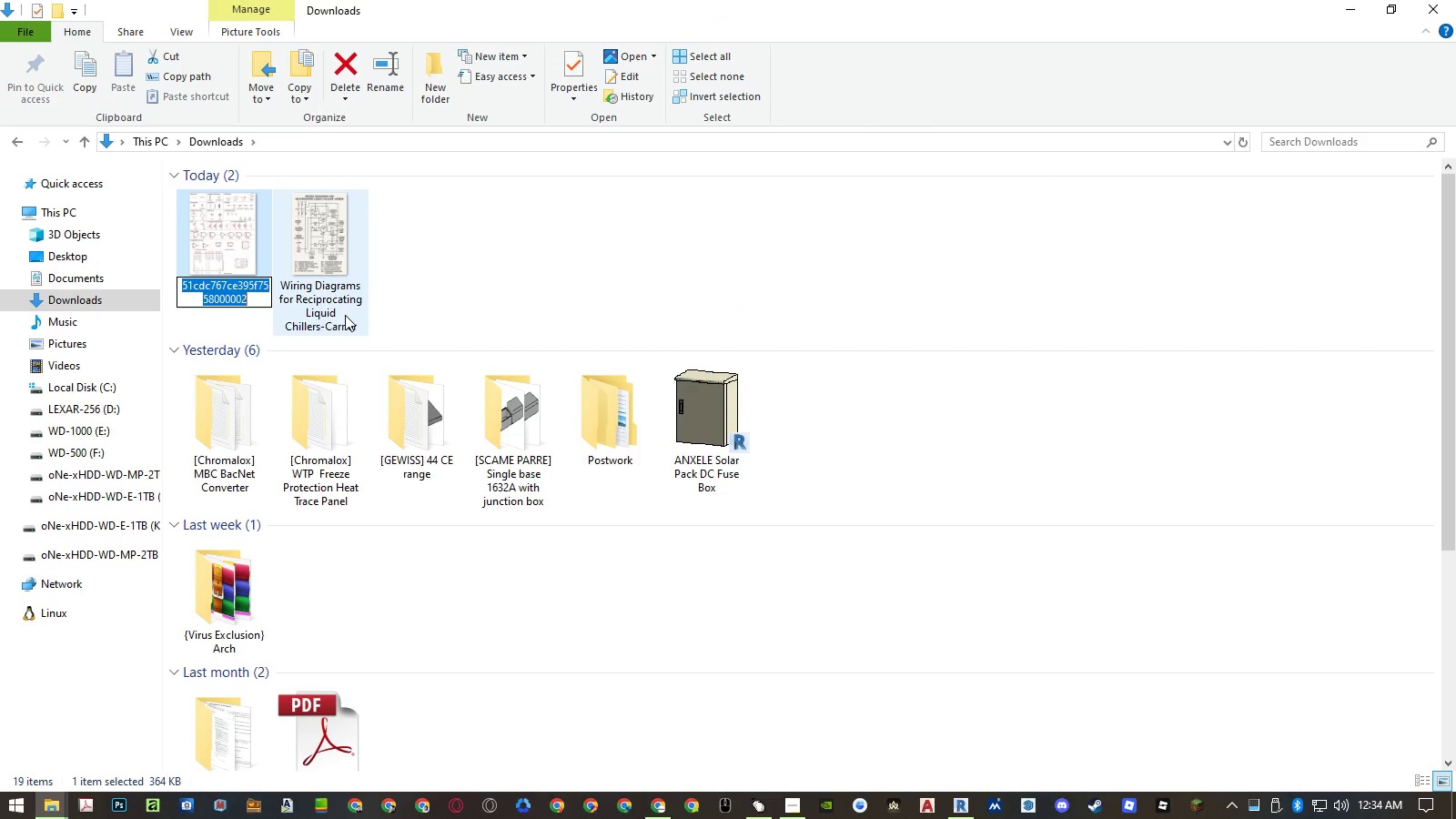 
key(Control+V)
 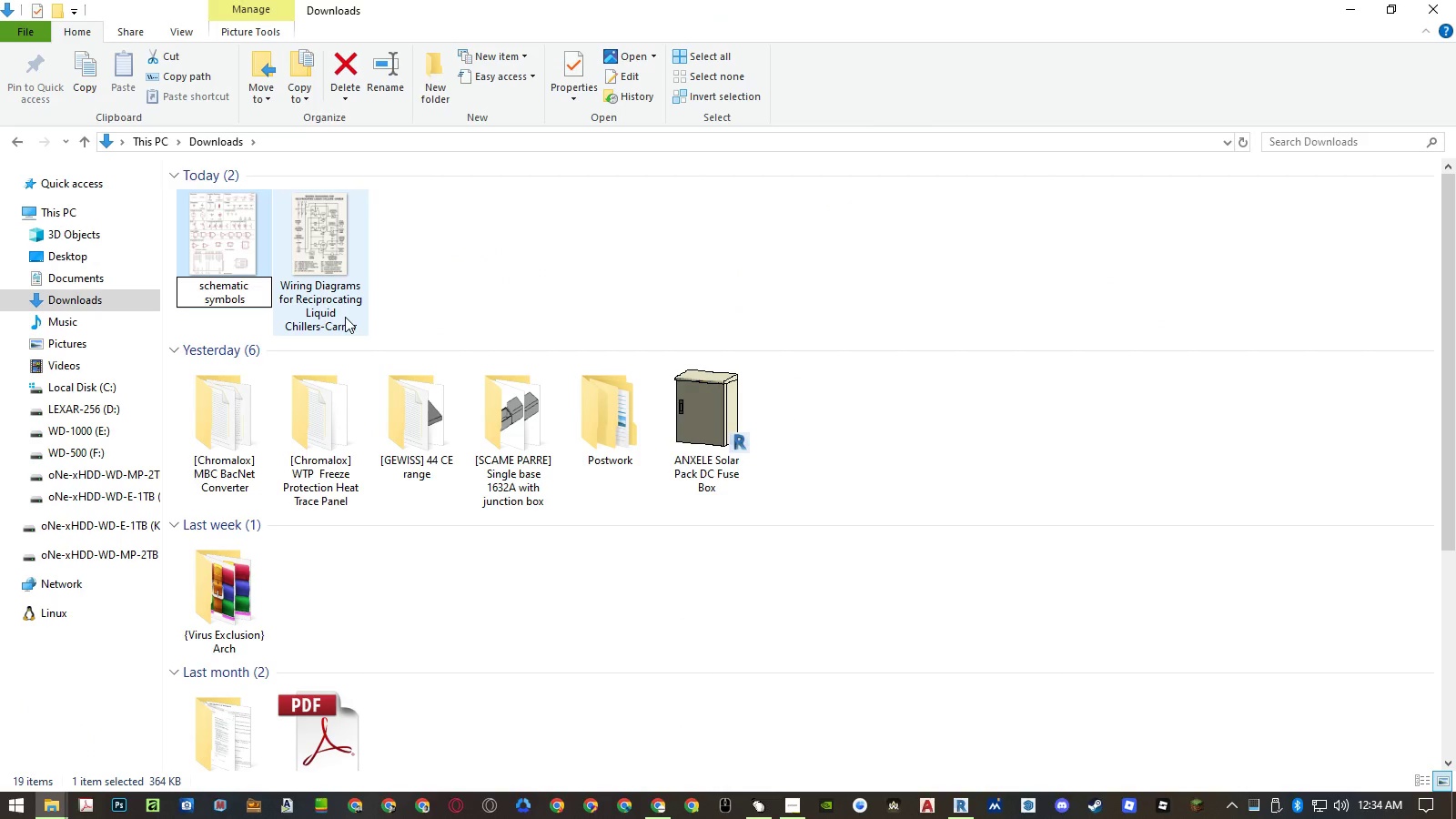 
key(Home)
 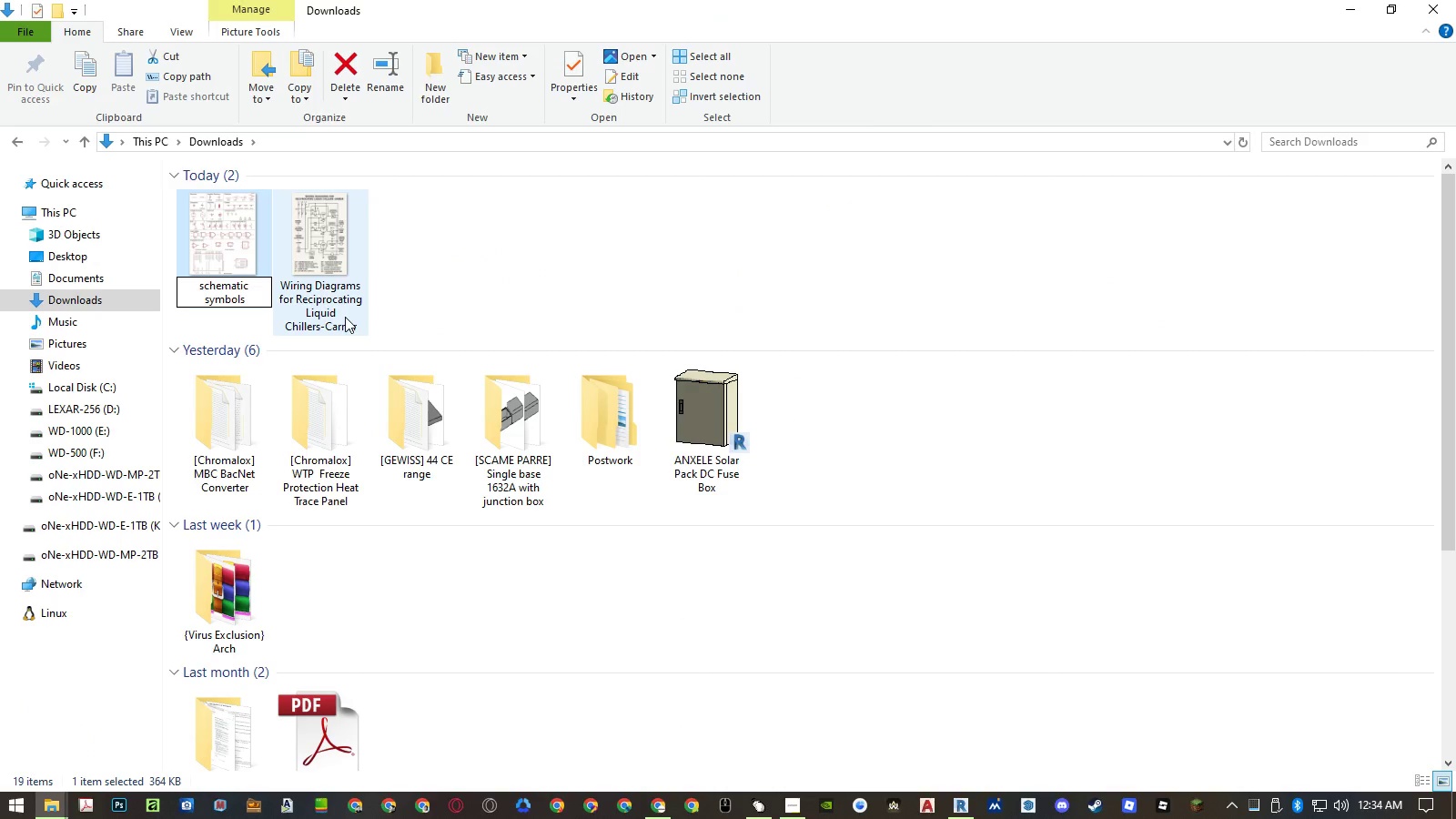 
key(Delete)
 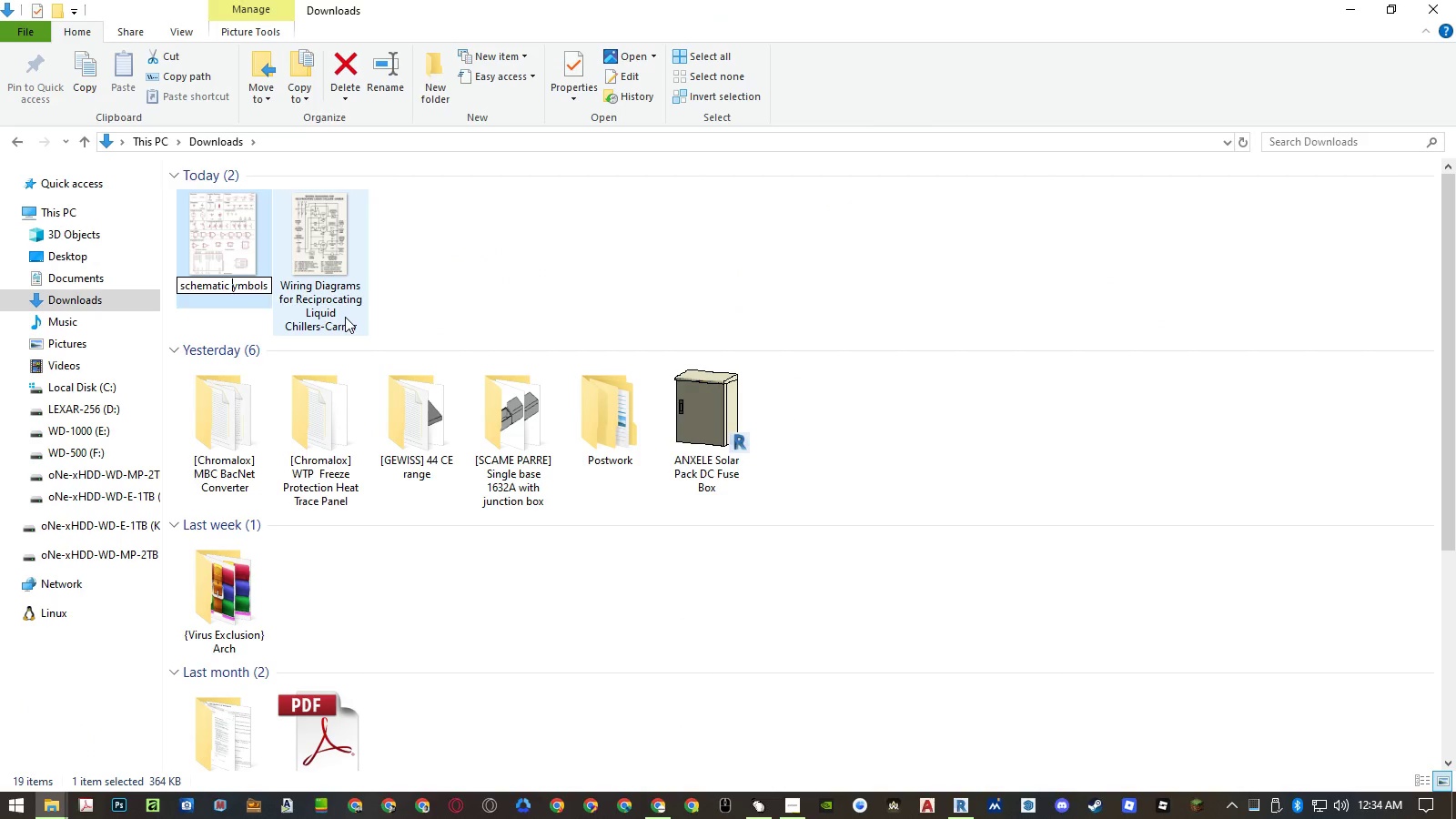 
key(Shift+ShiftLeft)
 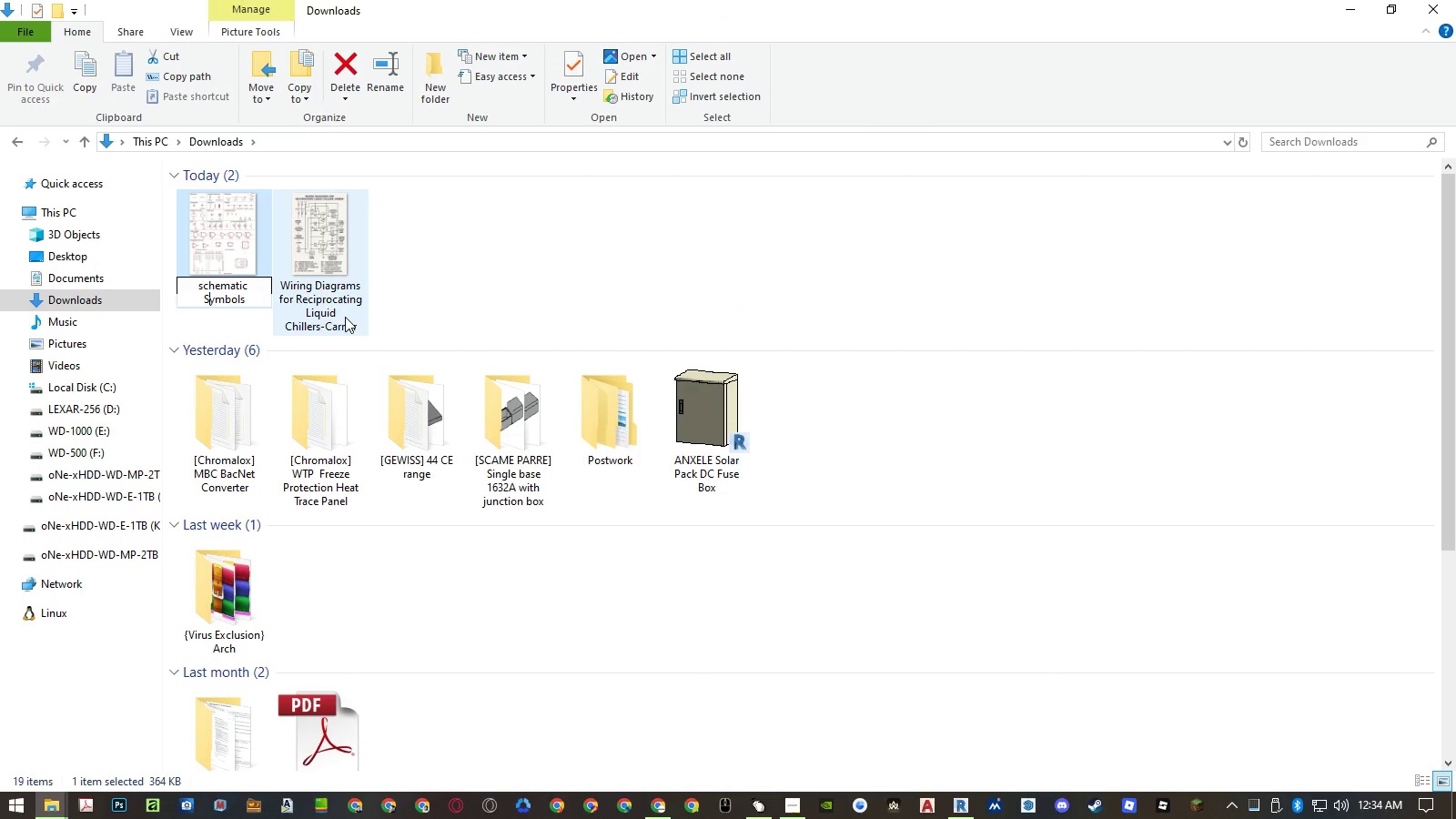 
key(Shift+S)
 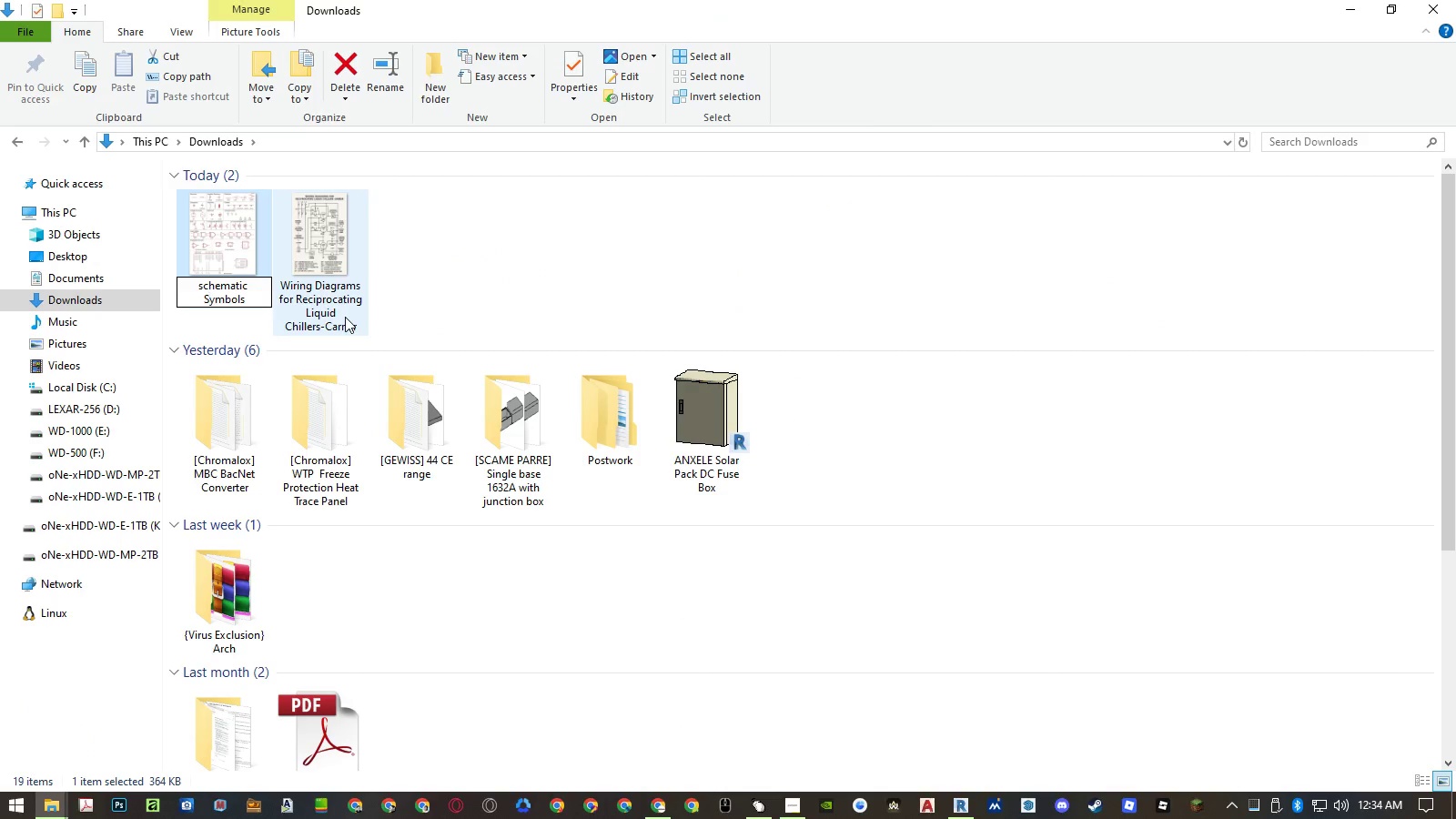 
key(ArrowUp)
 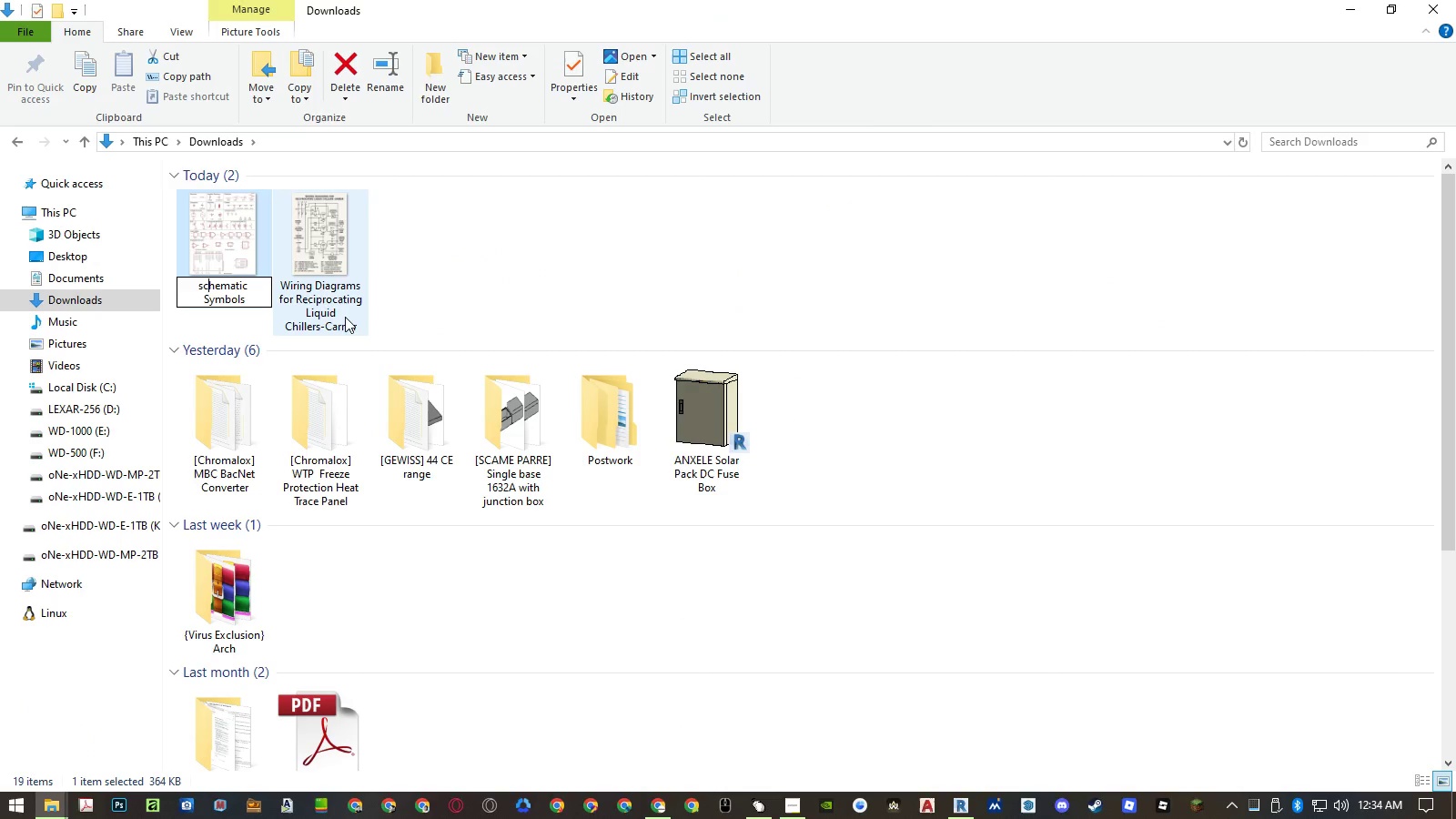 
key(ArrowUp)
 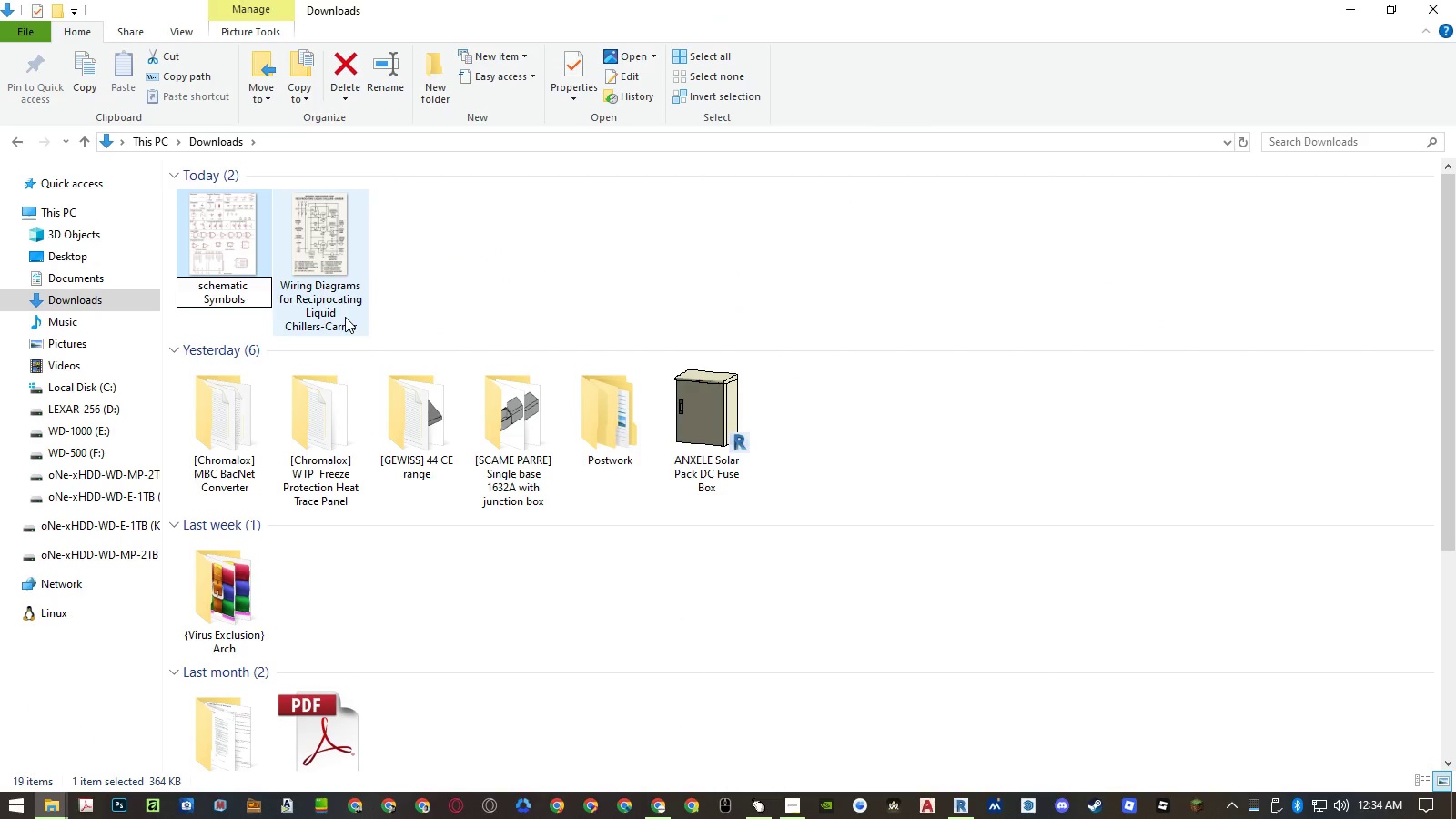 
key(Home)
 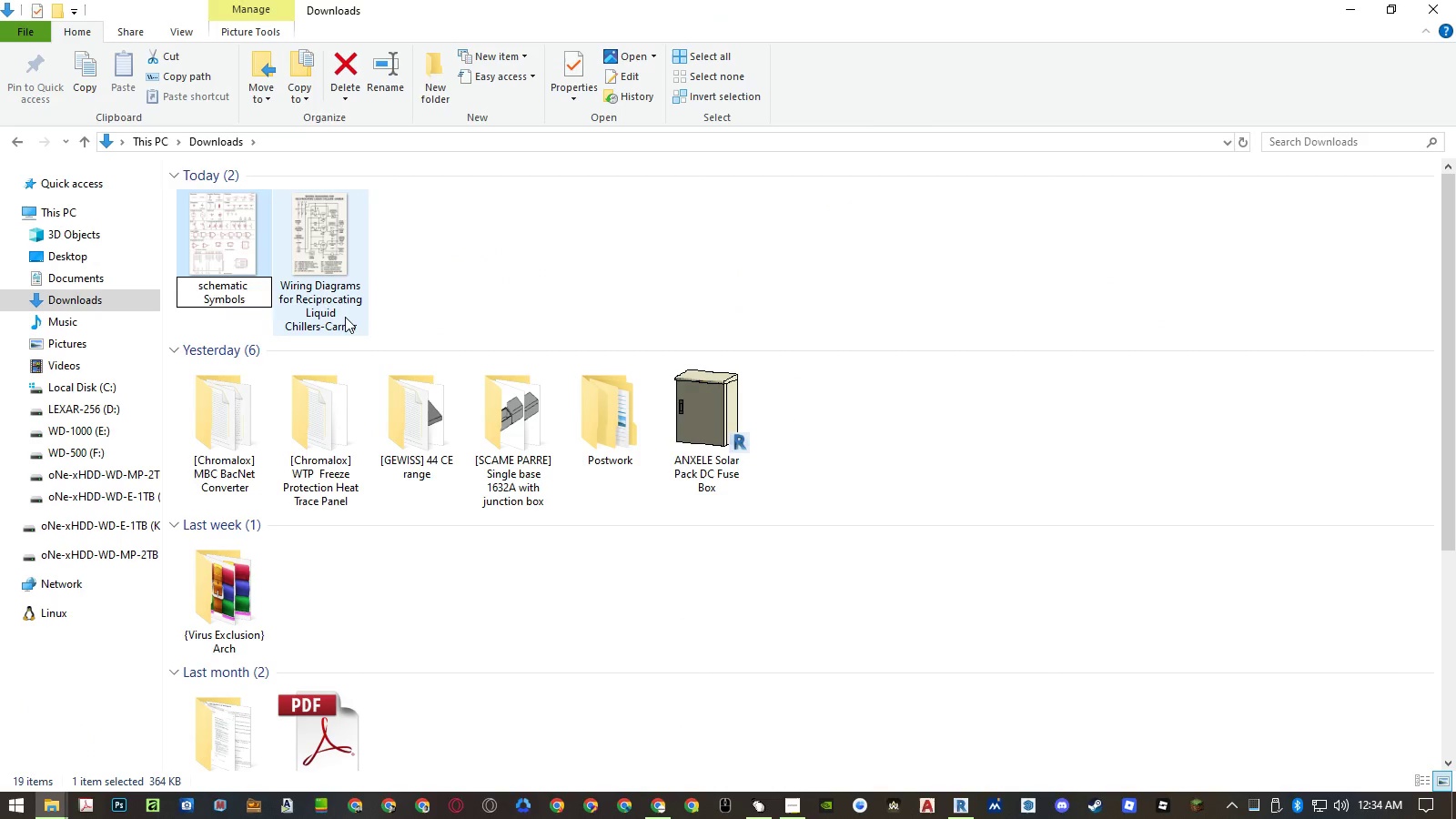 
key(Delete)
 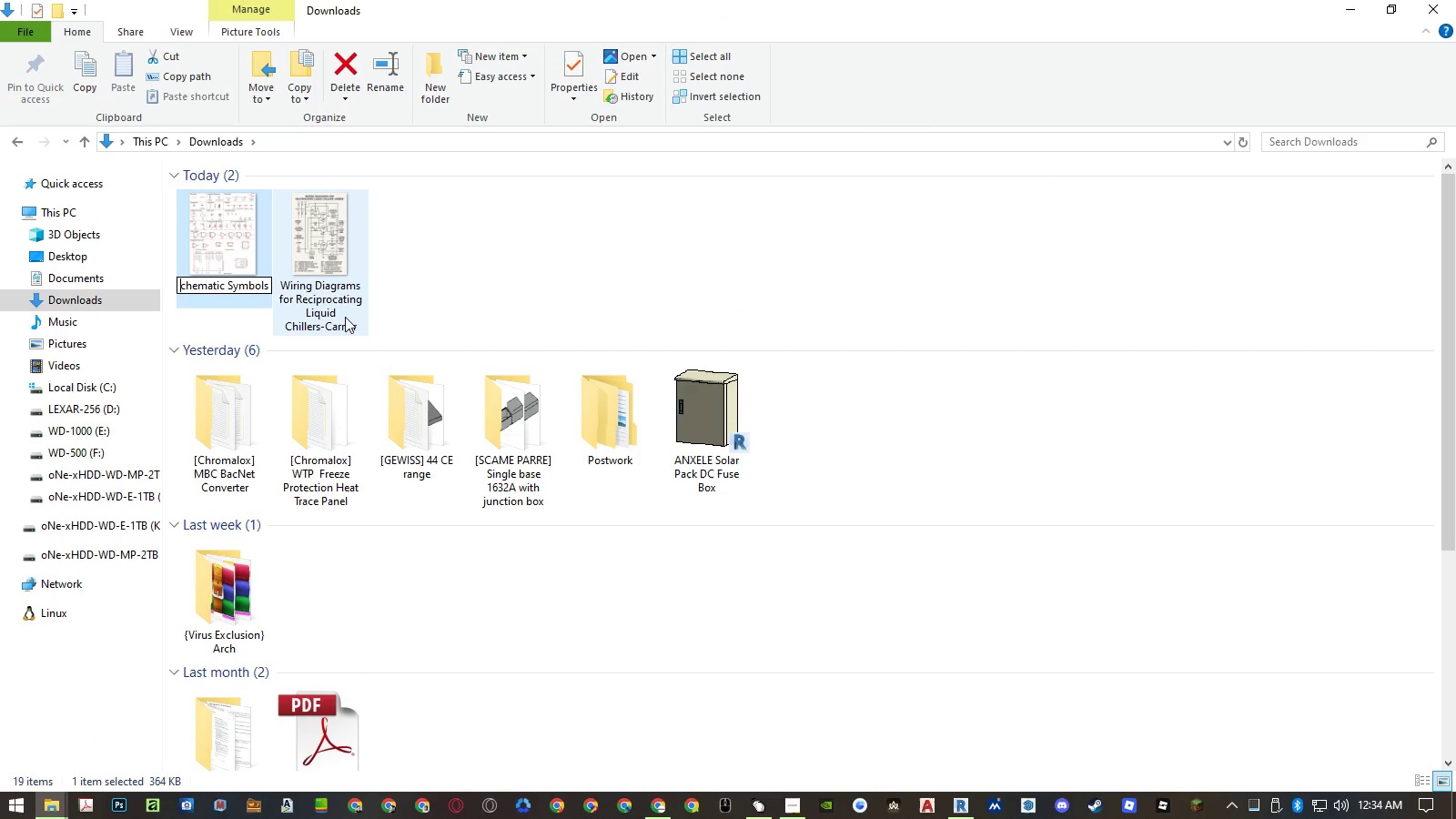 
key(Shift+ShiftLeft)
 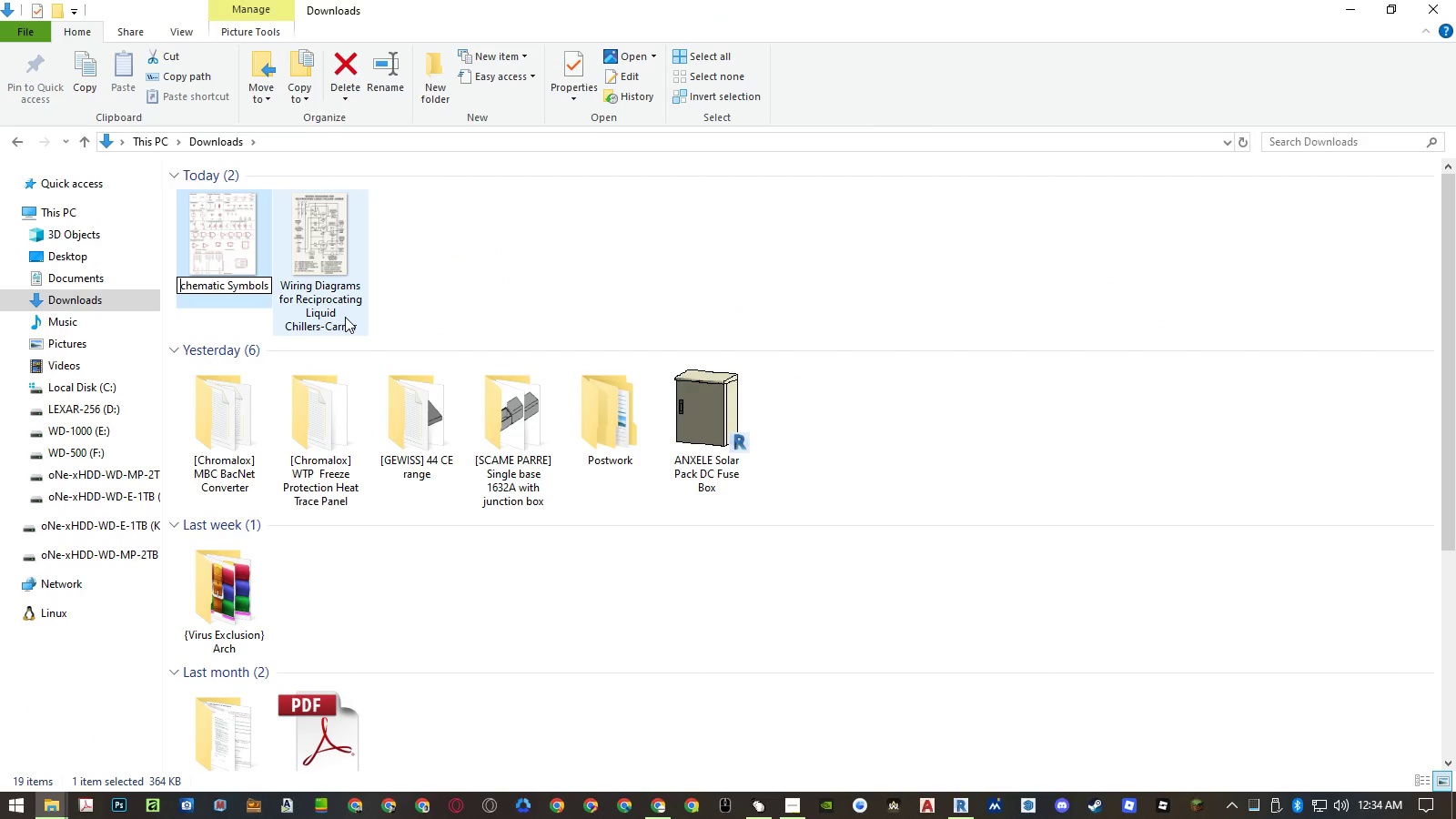 
key(Shift+S)
 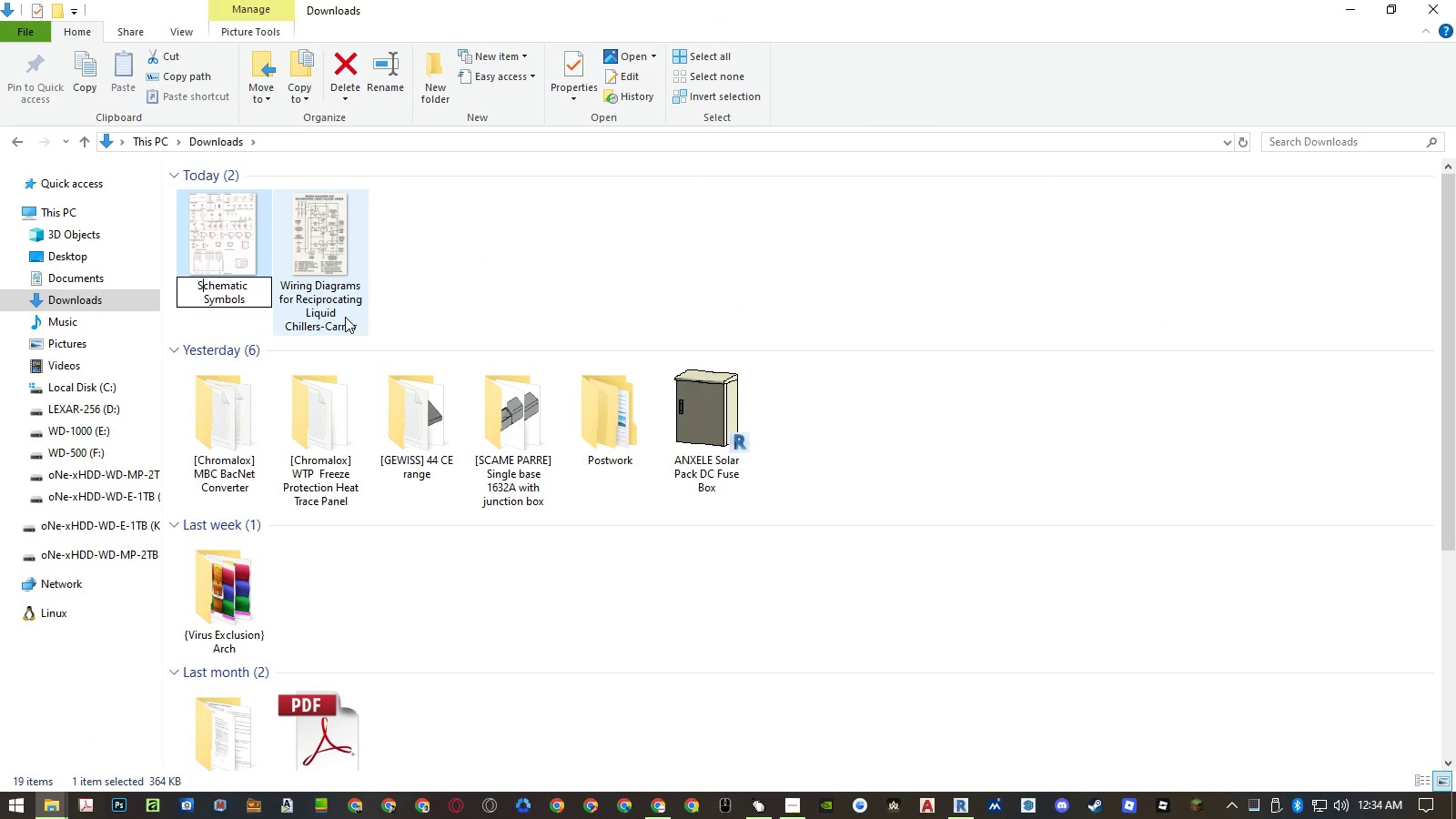 
key(Enter)
 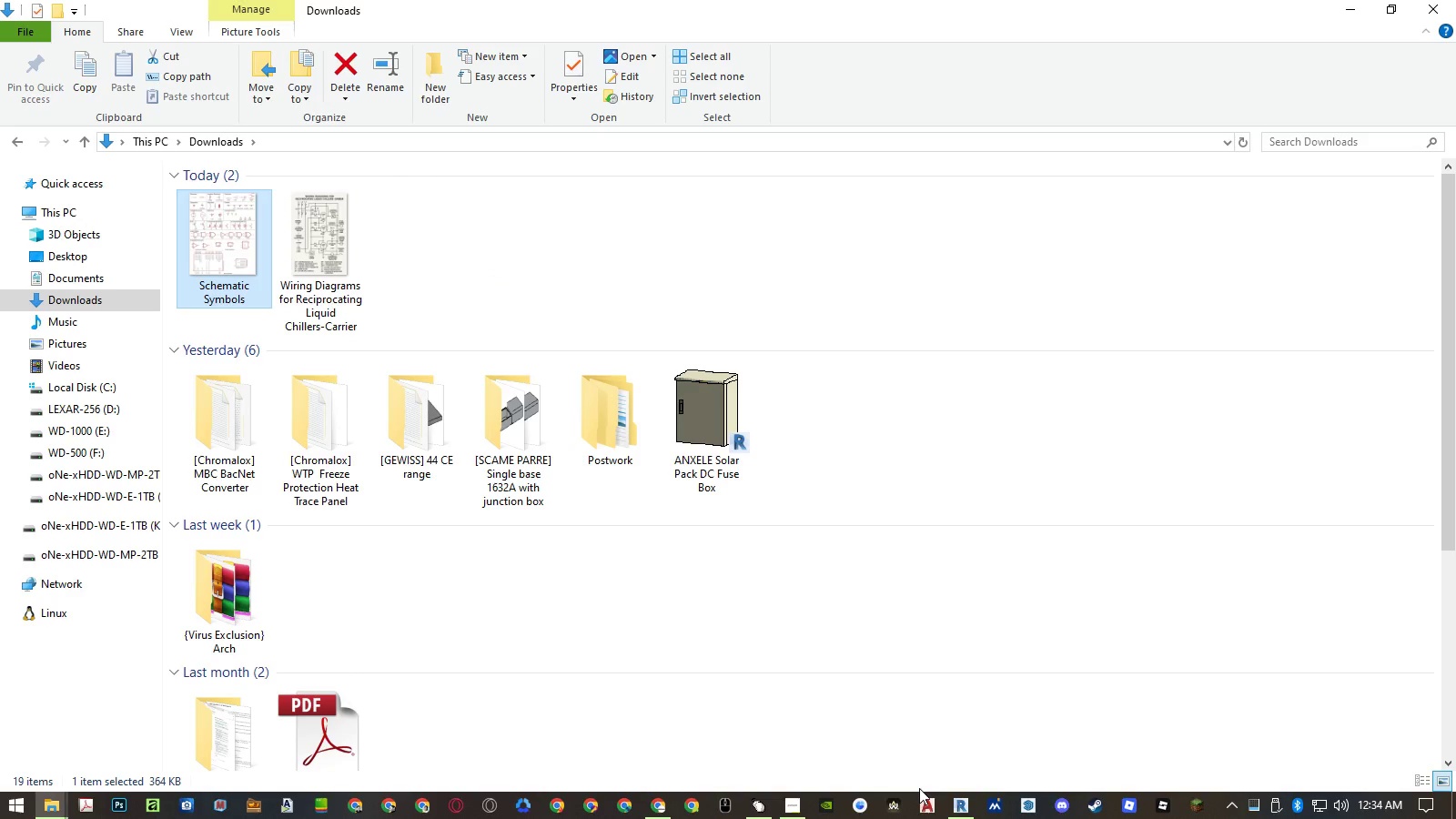 
wait(5.17)
 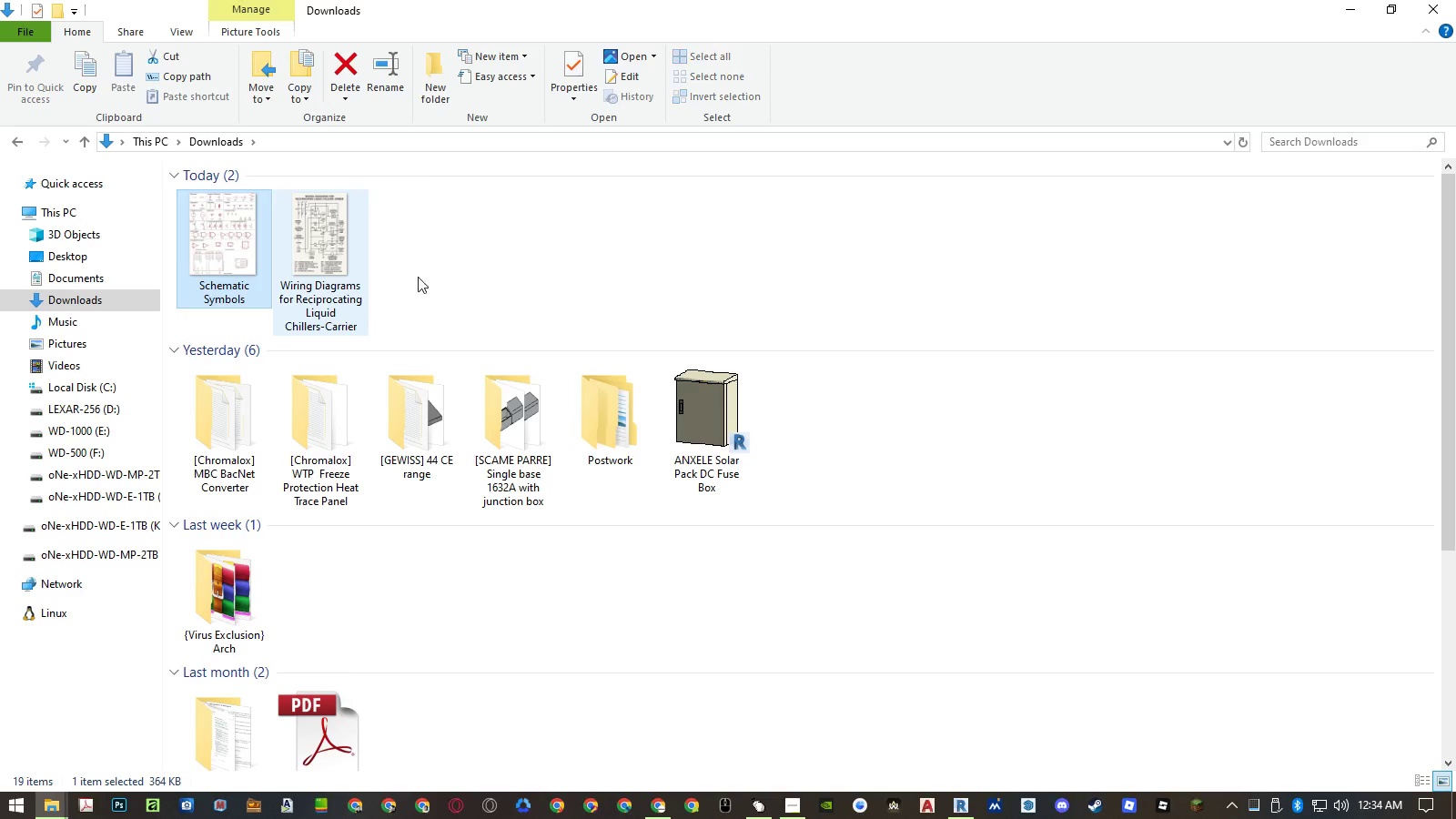 
left_click([958, 808])
 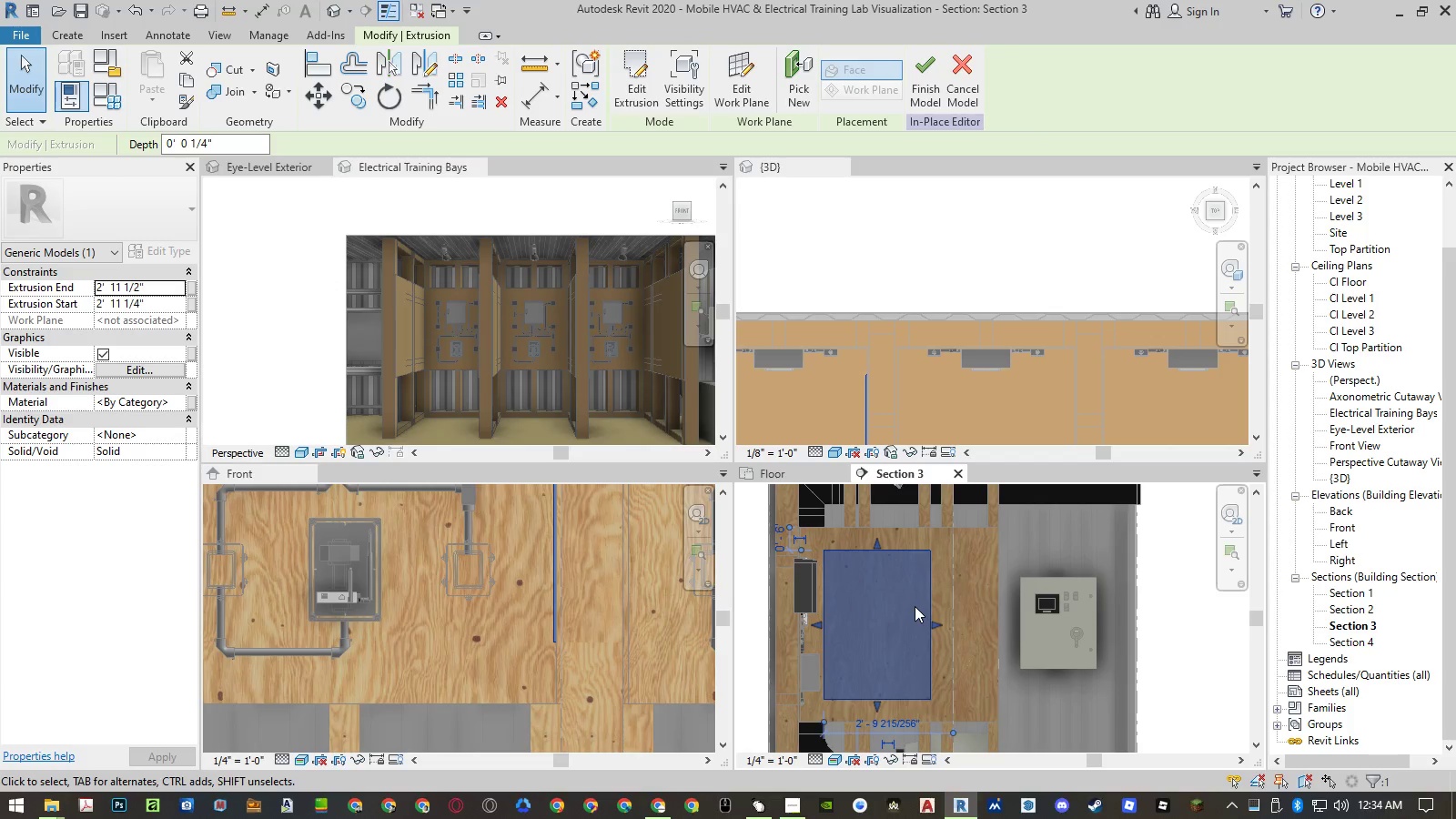 
wait(14.45)
 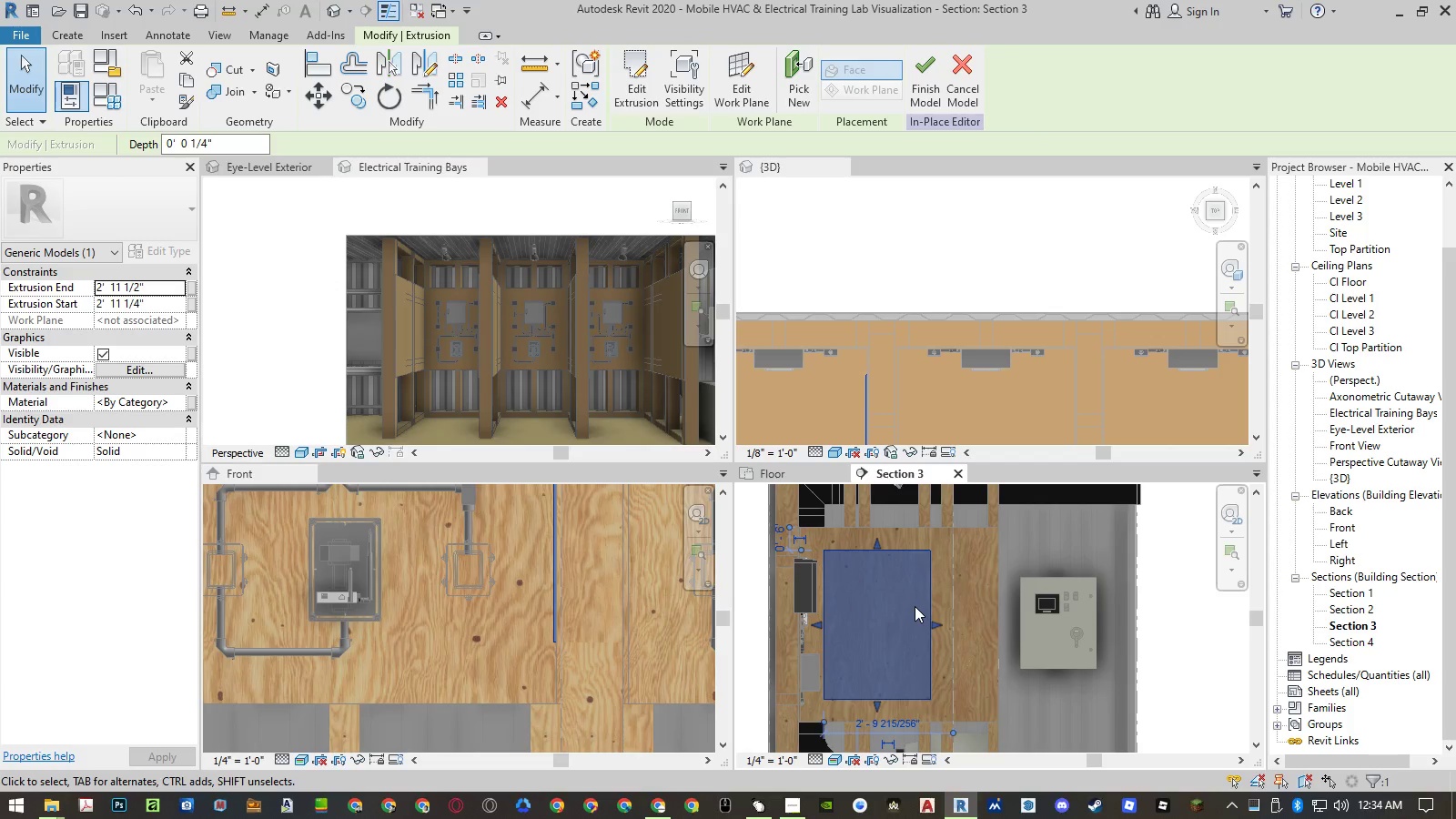 
left_click([925, 88])
 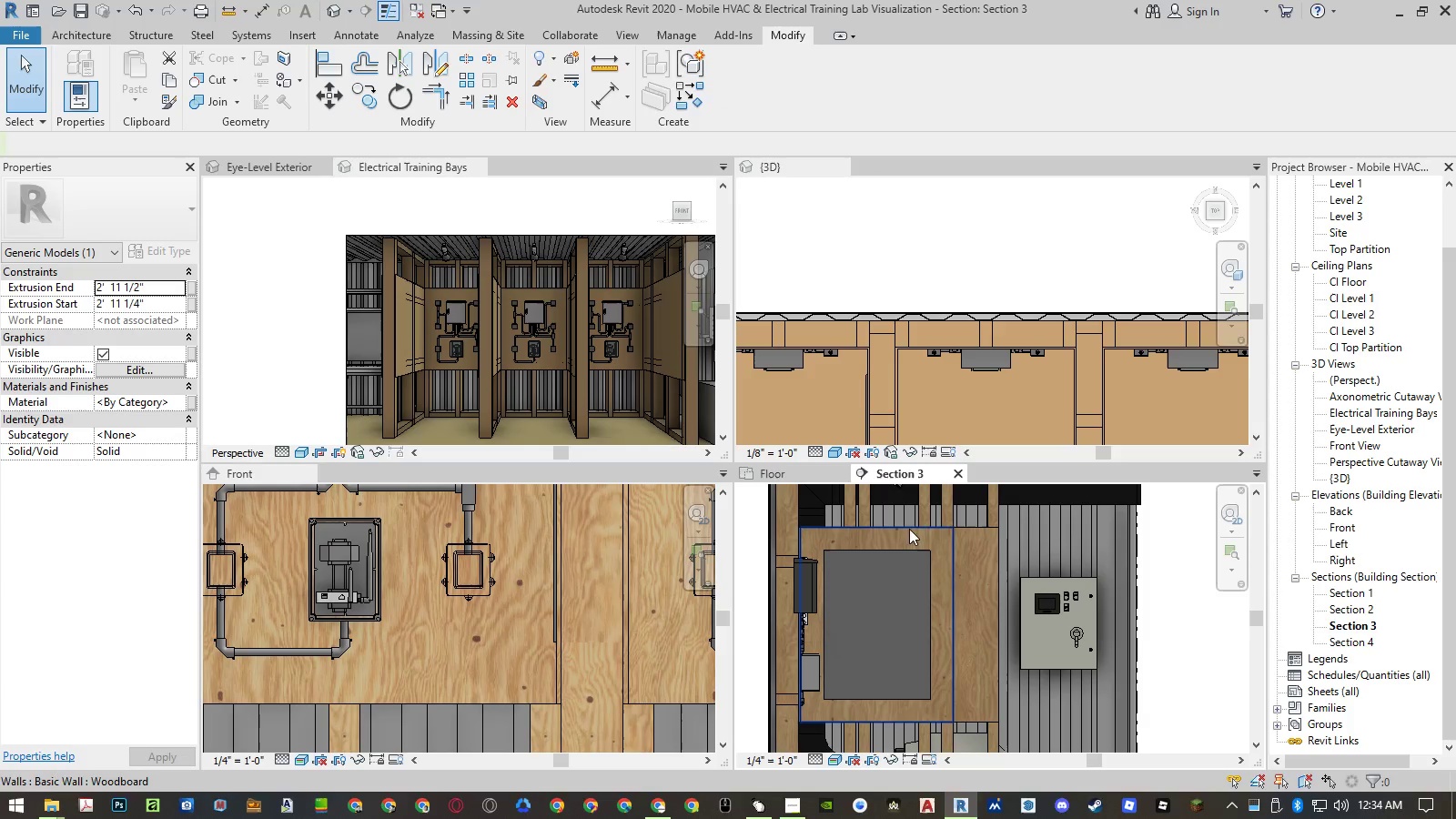 
left_click([902, 549])
 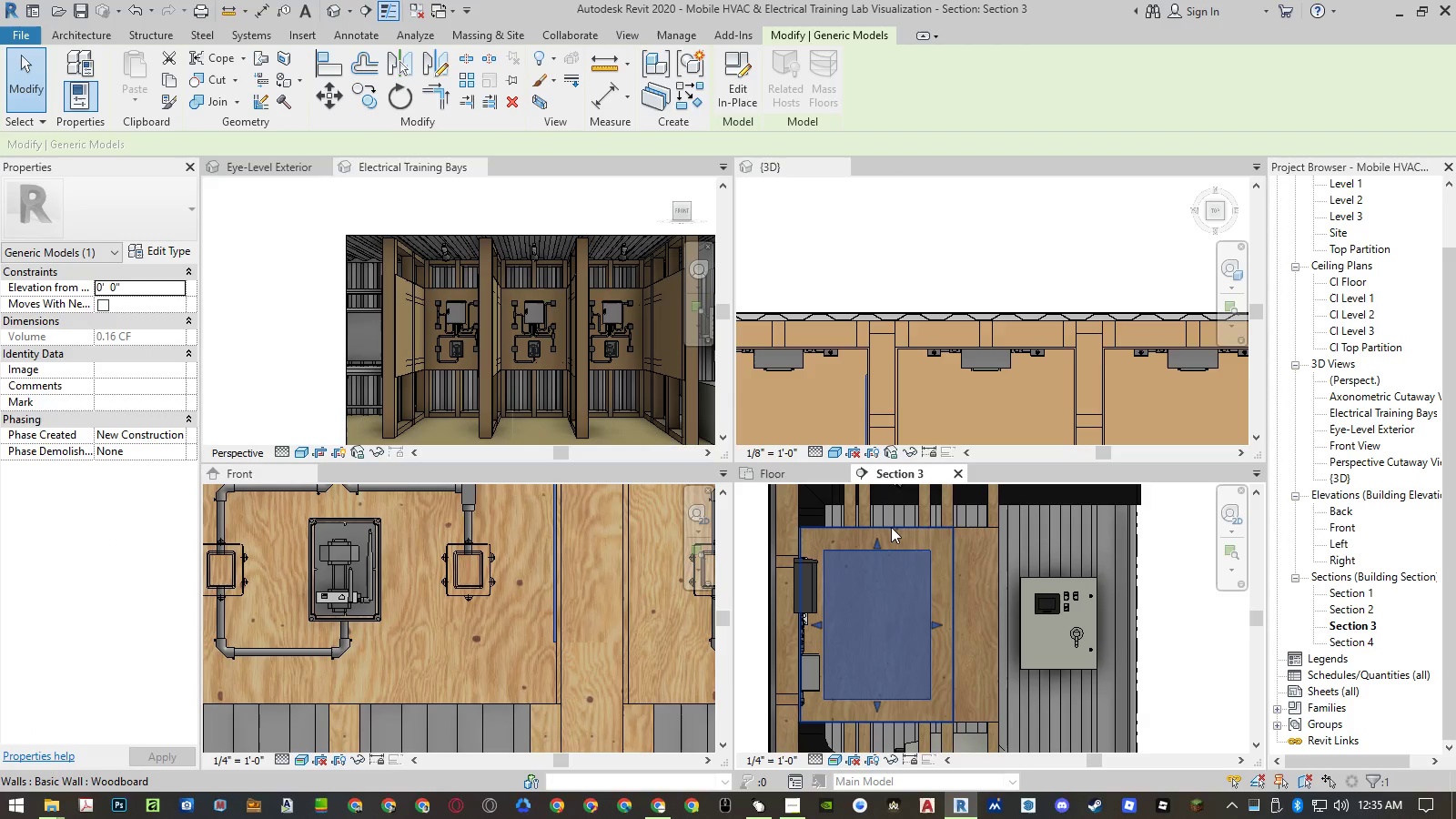 
wait(8.97)
 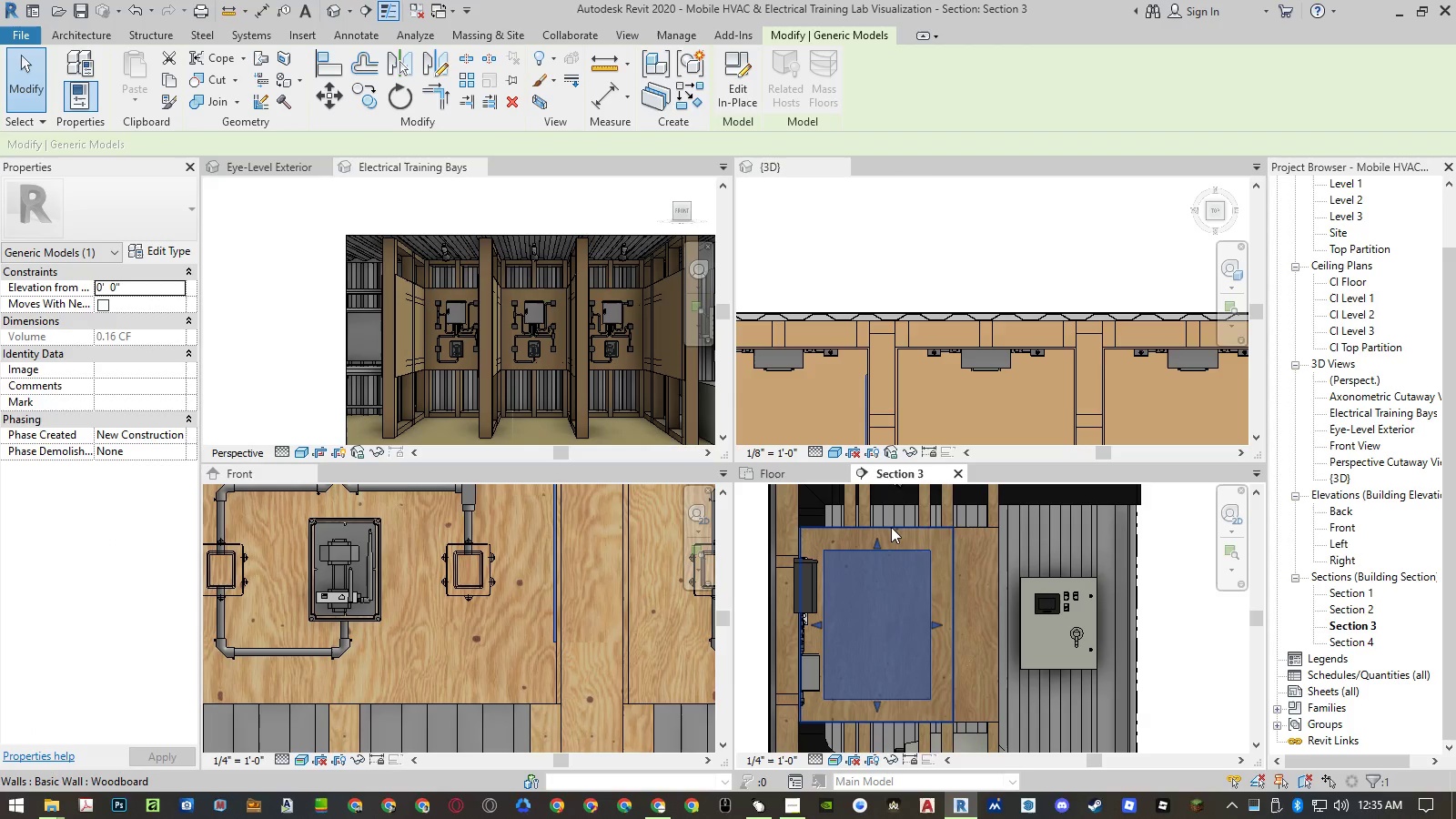 
scroll: coordinate [1394, 615], scroll_direction: down, amount: 6.0
 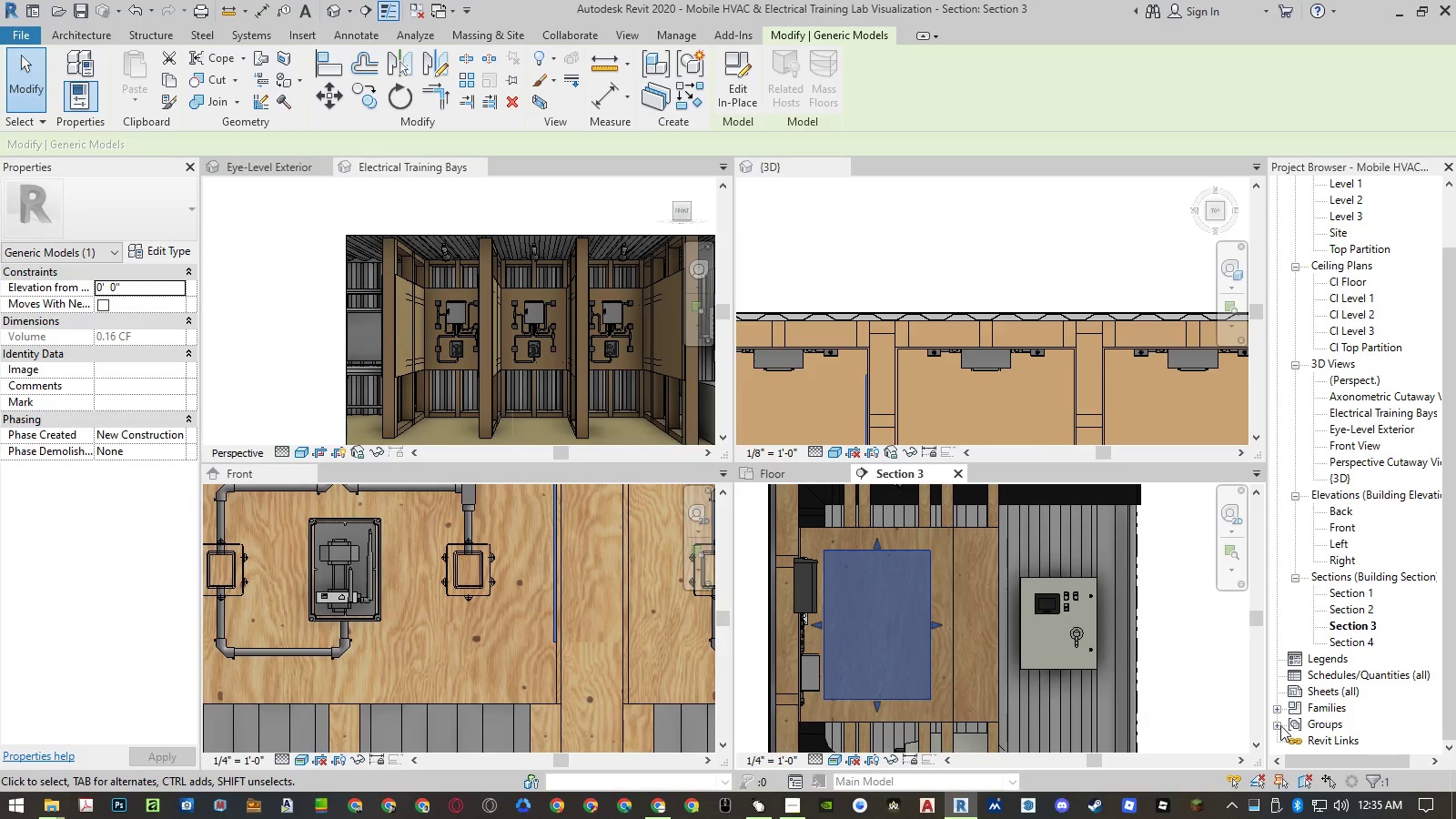 
left_click([1279, 726])
 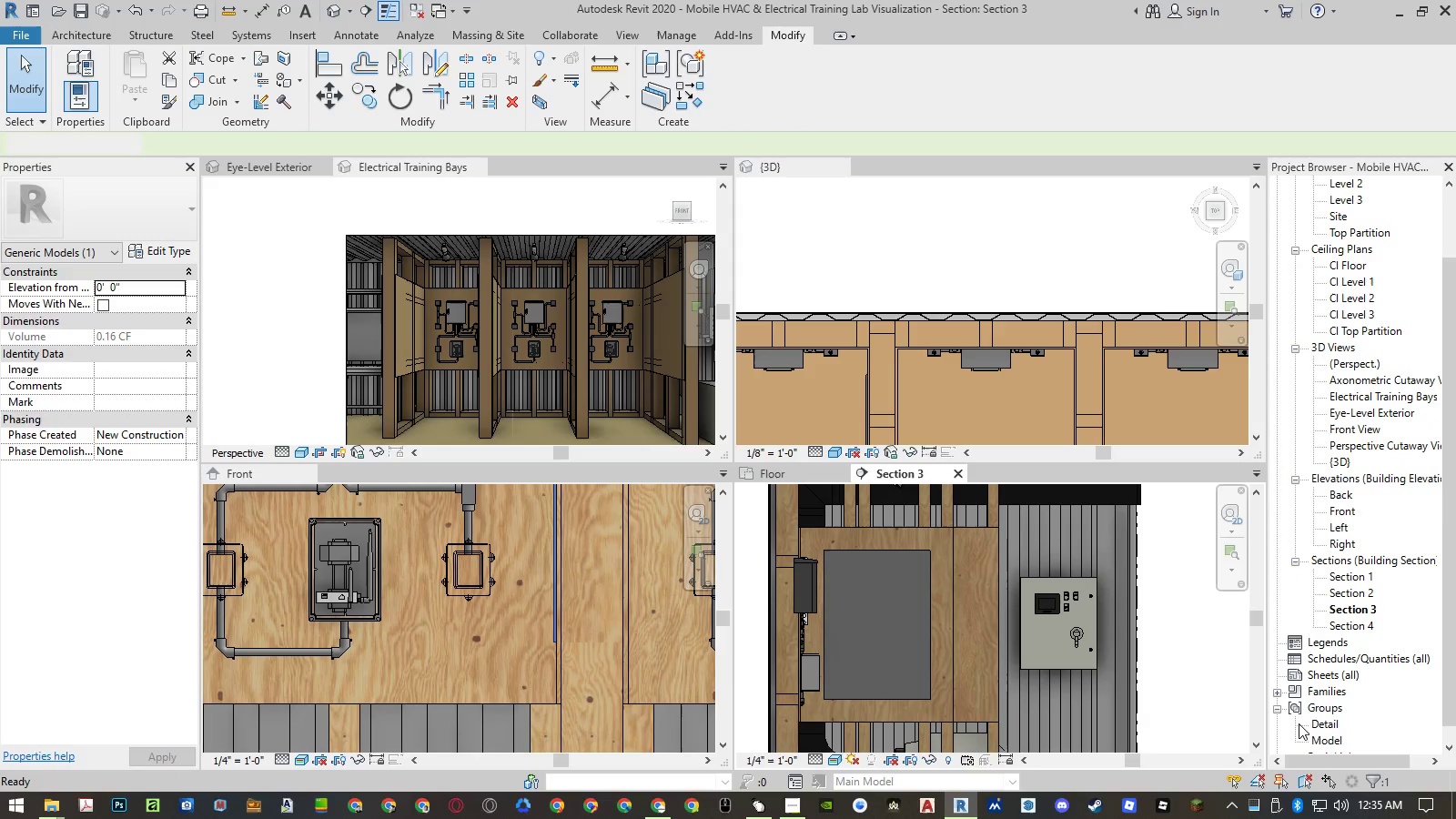 
scroll: coordinate [1327, 693], scroll_direction: down, amount: 4.0
 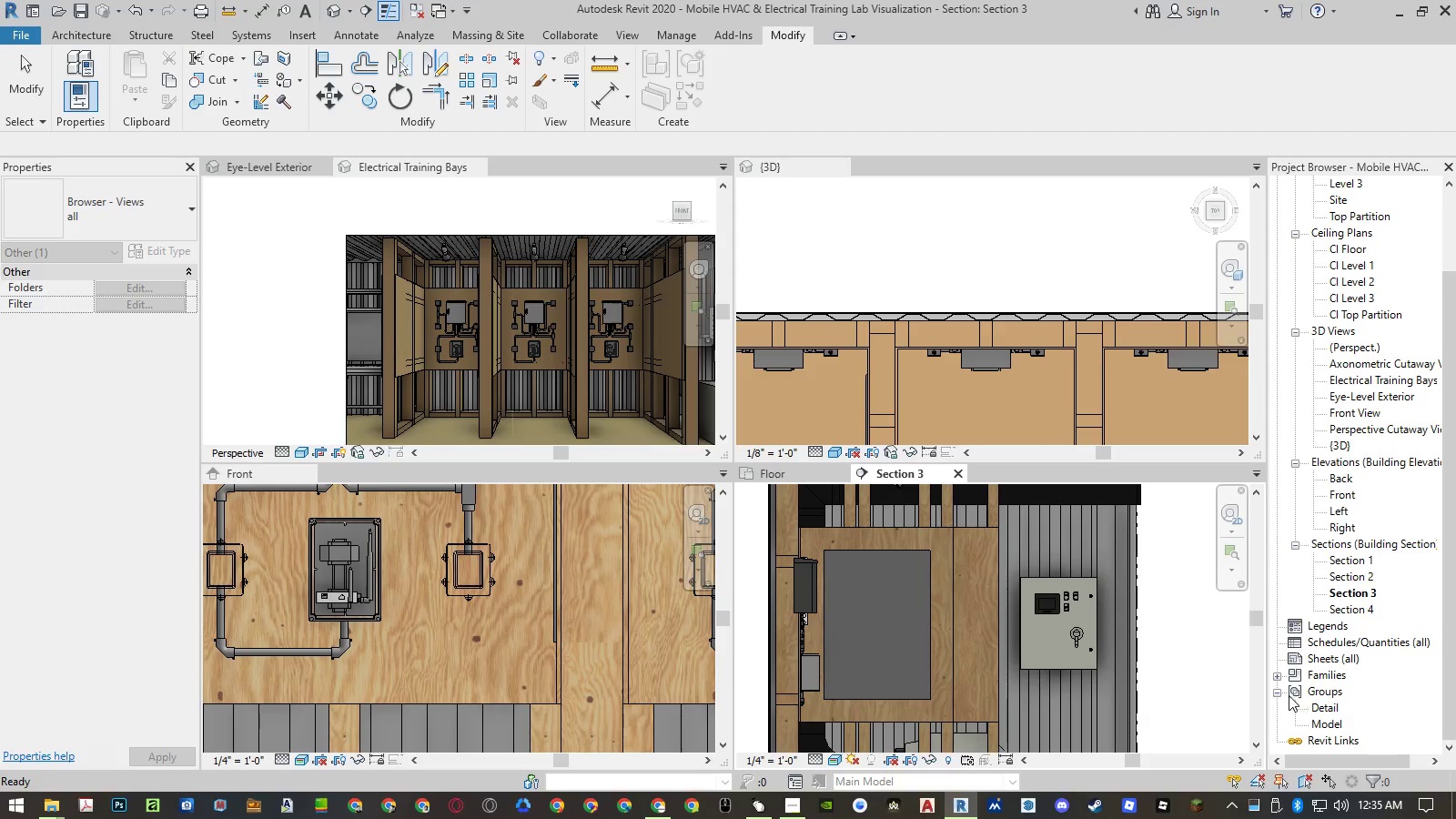 
left_click([1278, 693])
 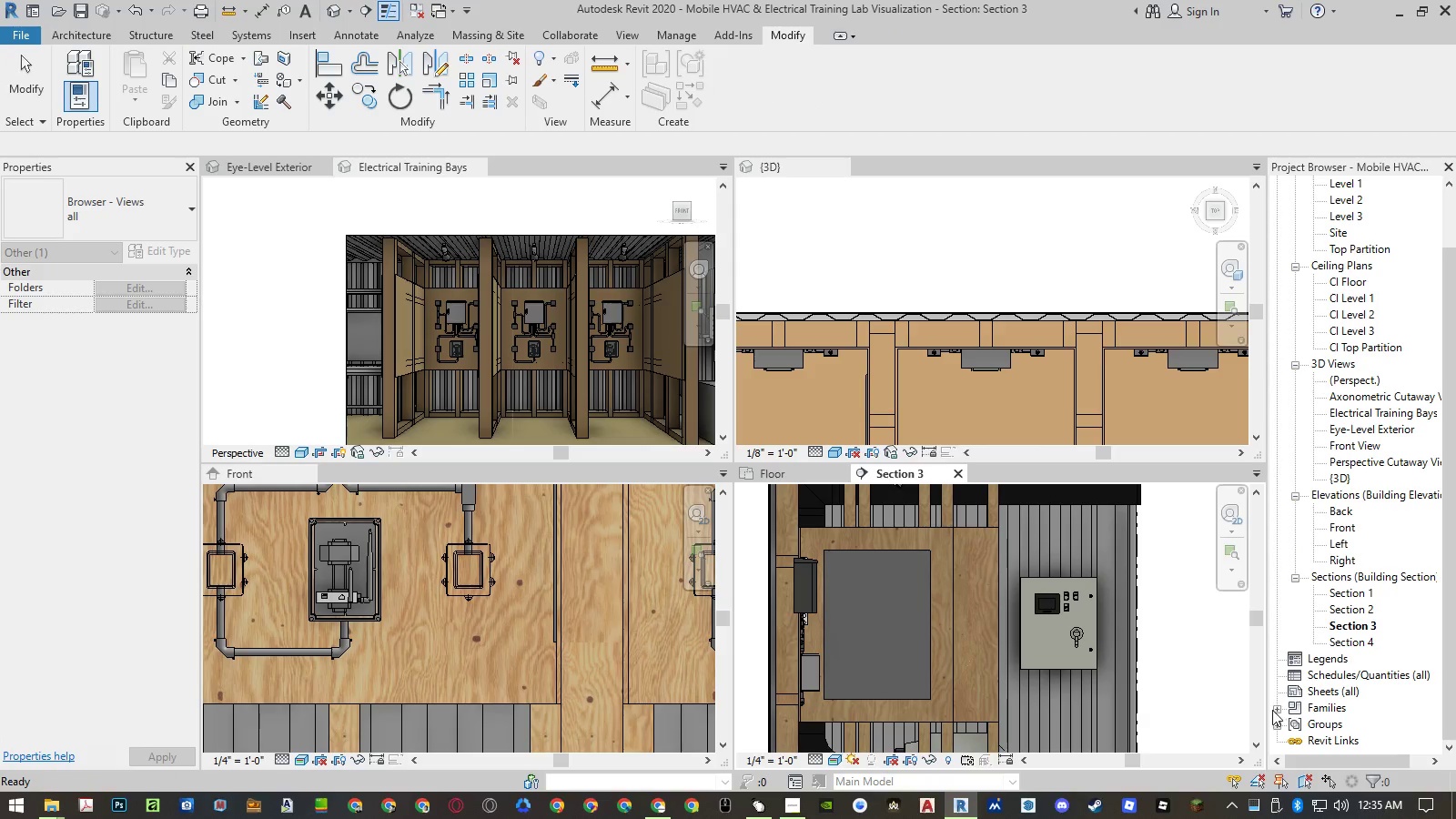 
left_click([1272, 711])
 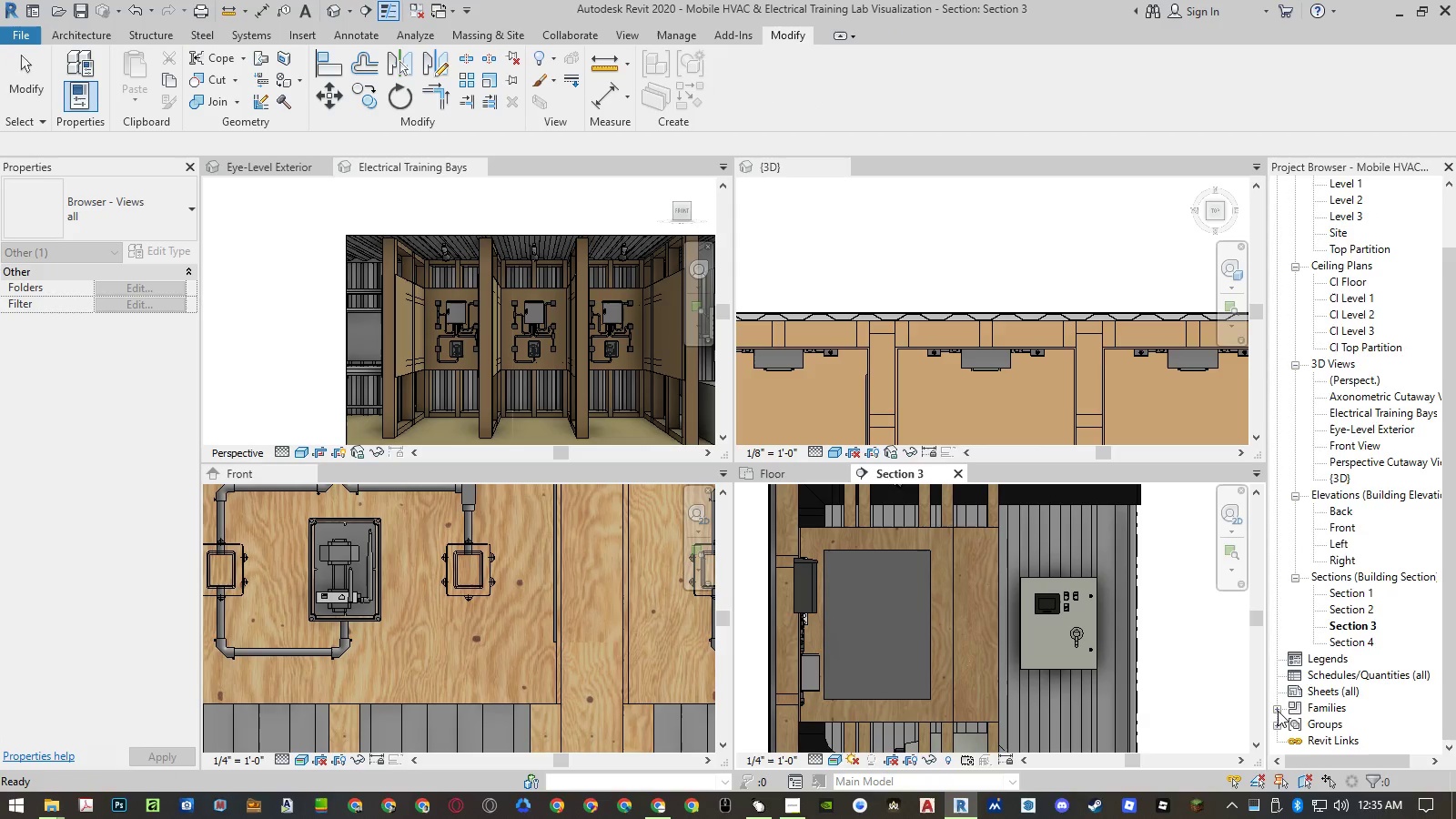 
double_click([1278, 711])
 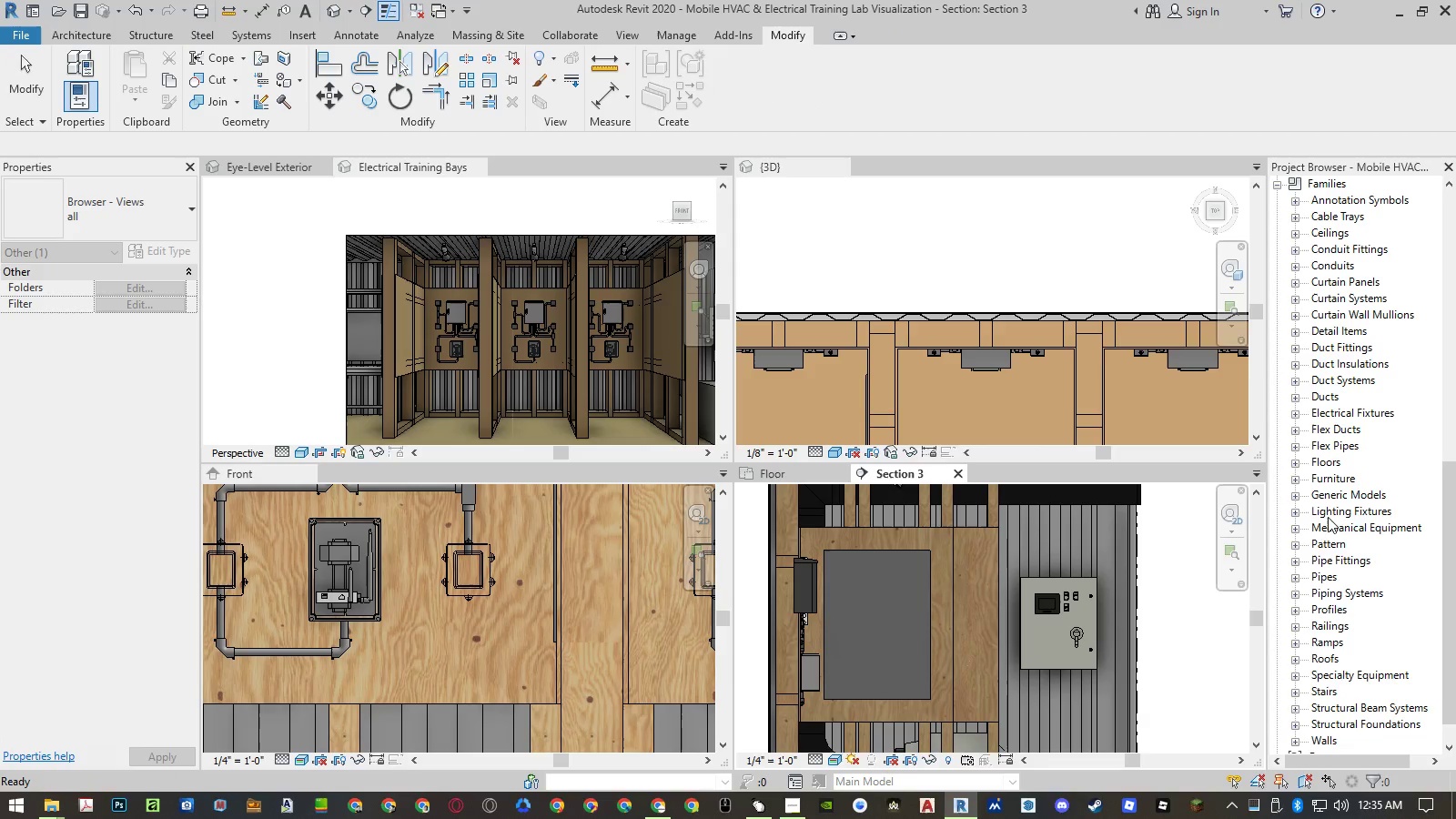 
left_click([1296, 494])
 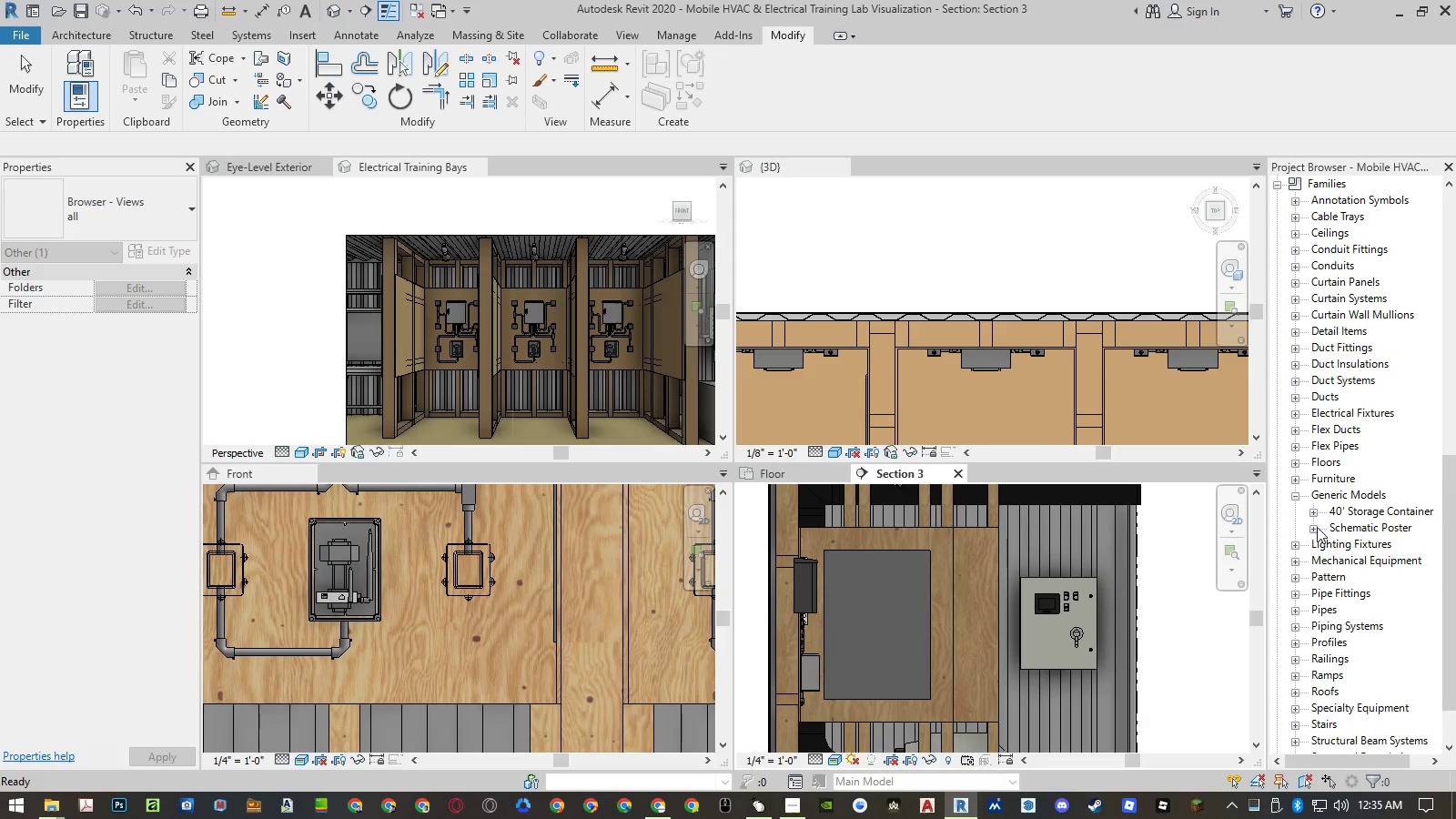 
left_click([1316, 527])
 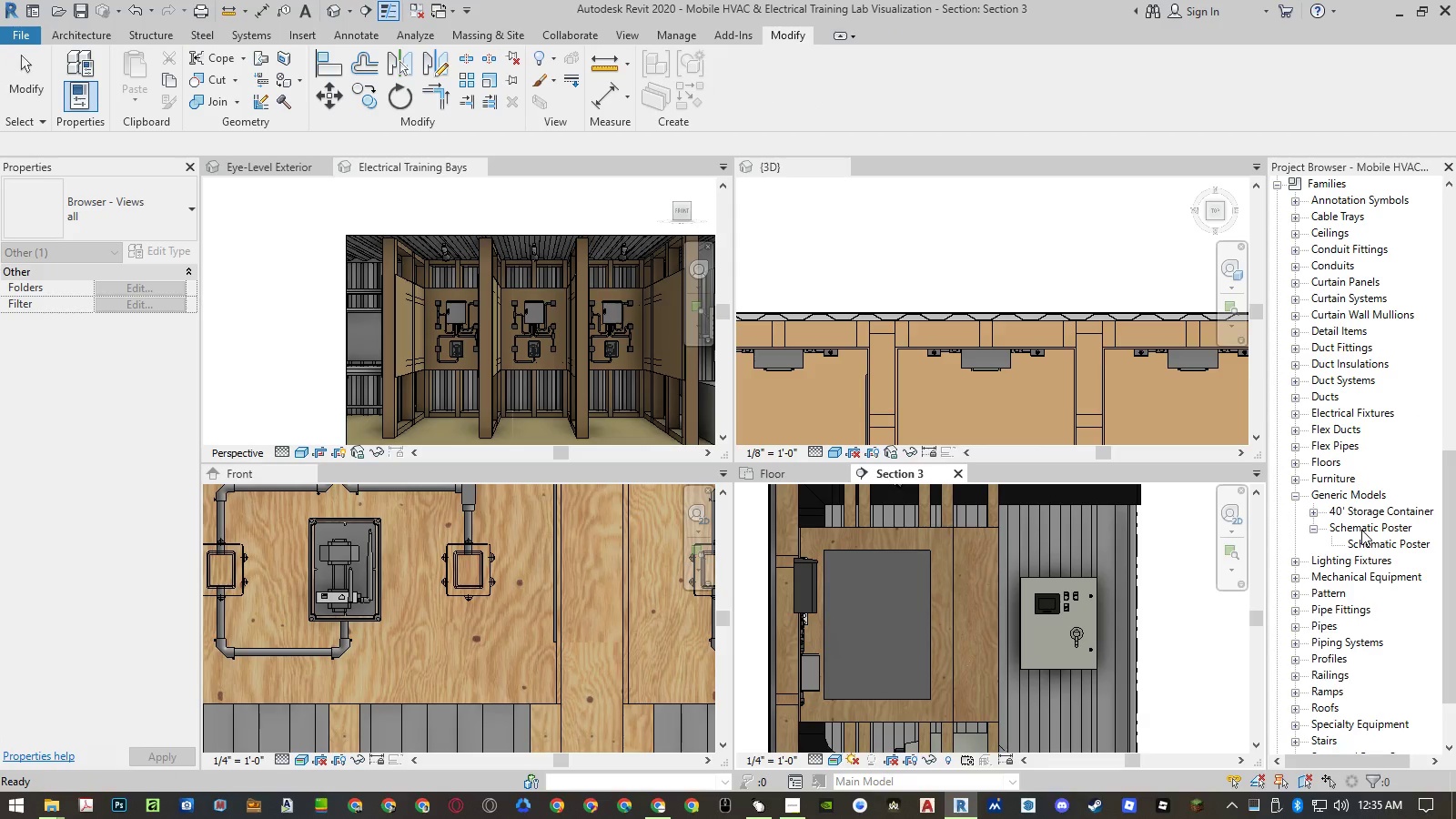 
left_click([1361, 530])
 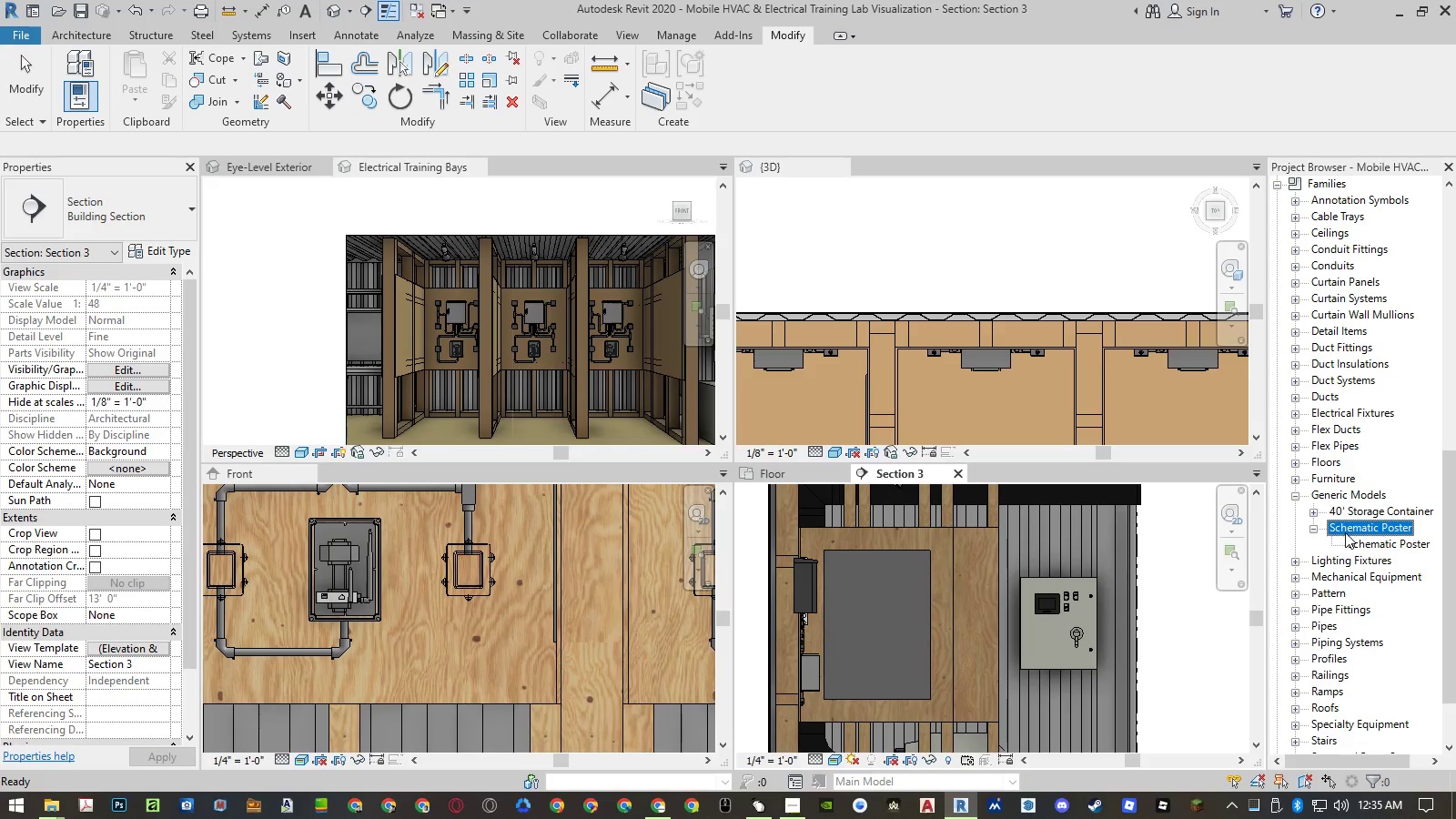 
double_click([1363, 542])
 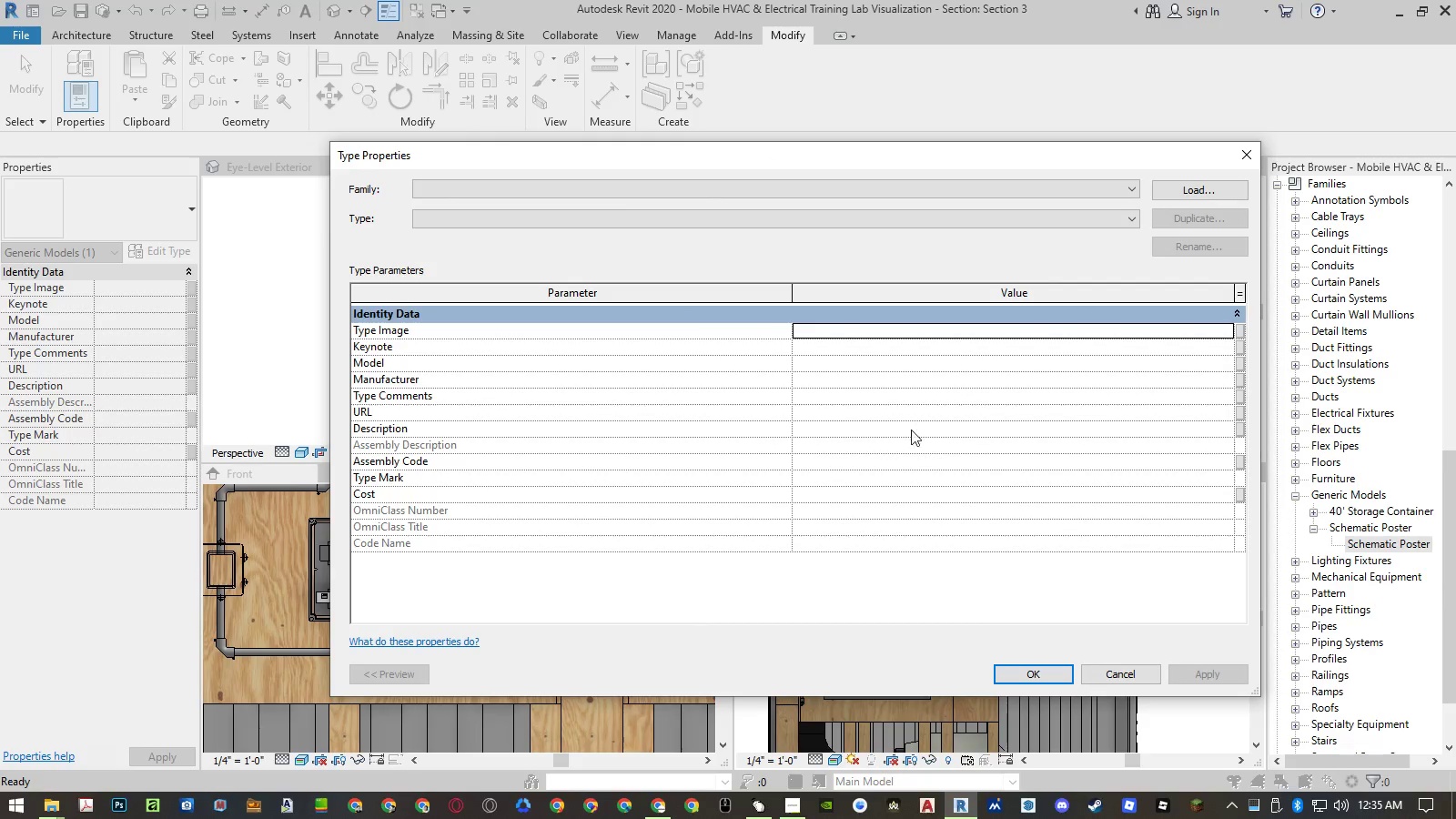 
left_click([1096, 665])
 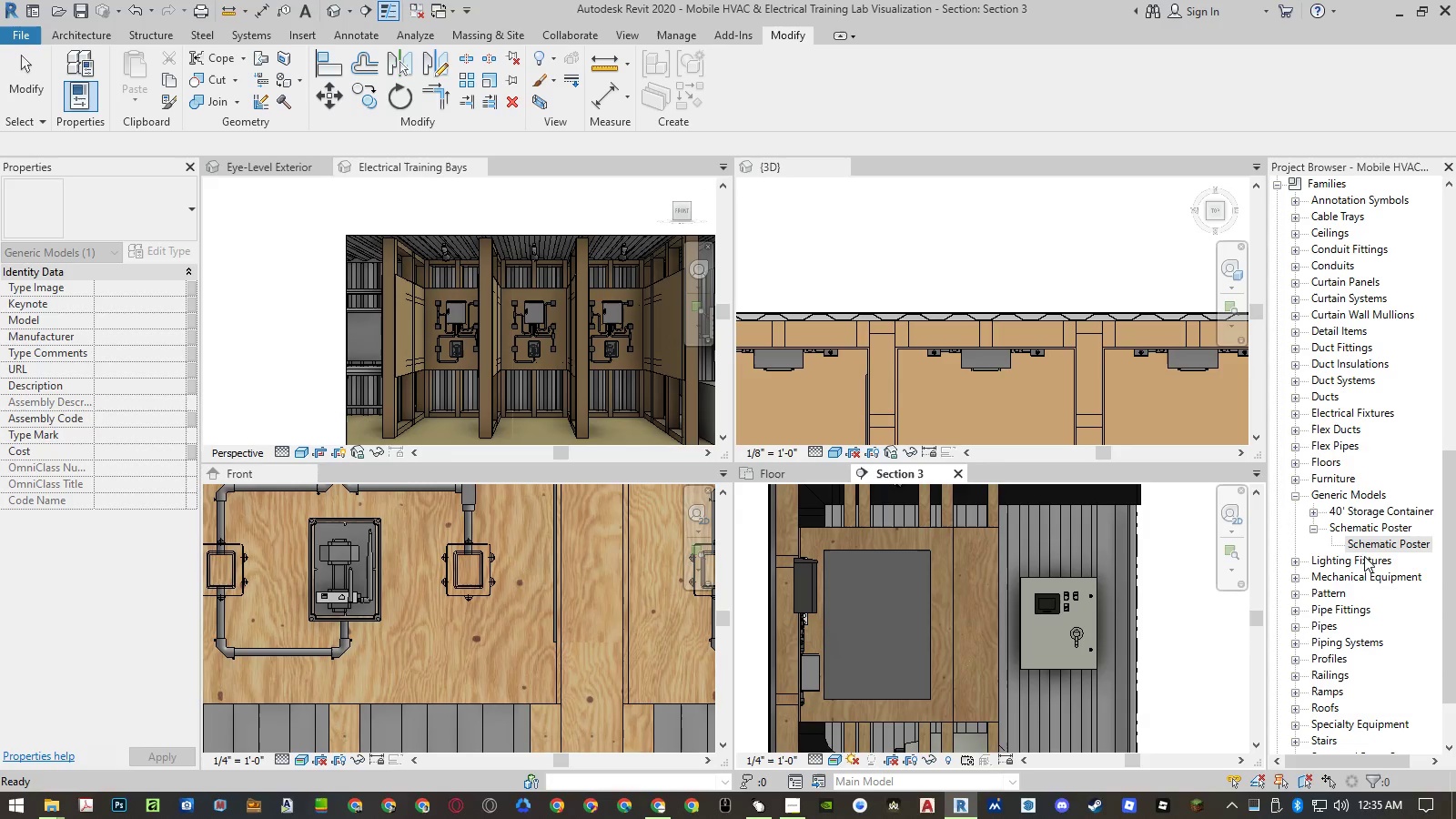 
right_click([1364, 543])
 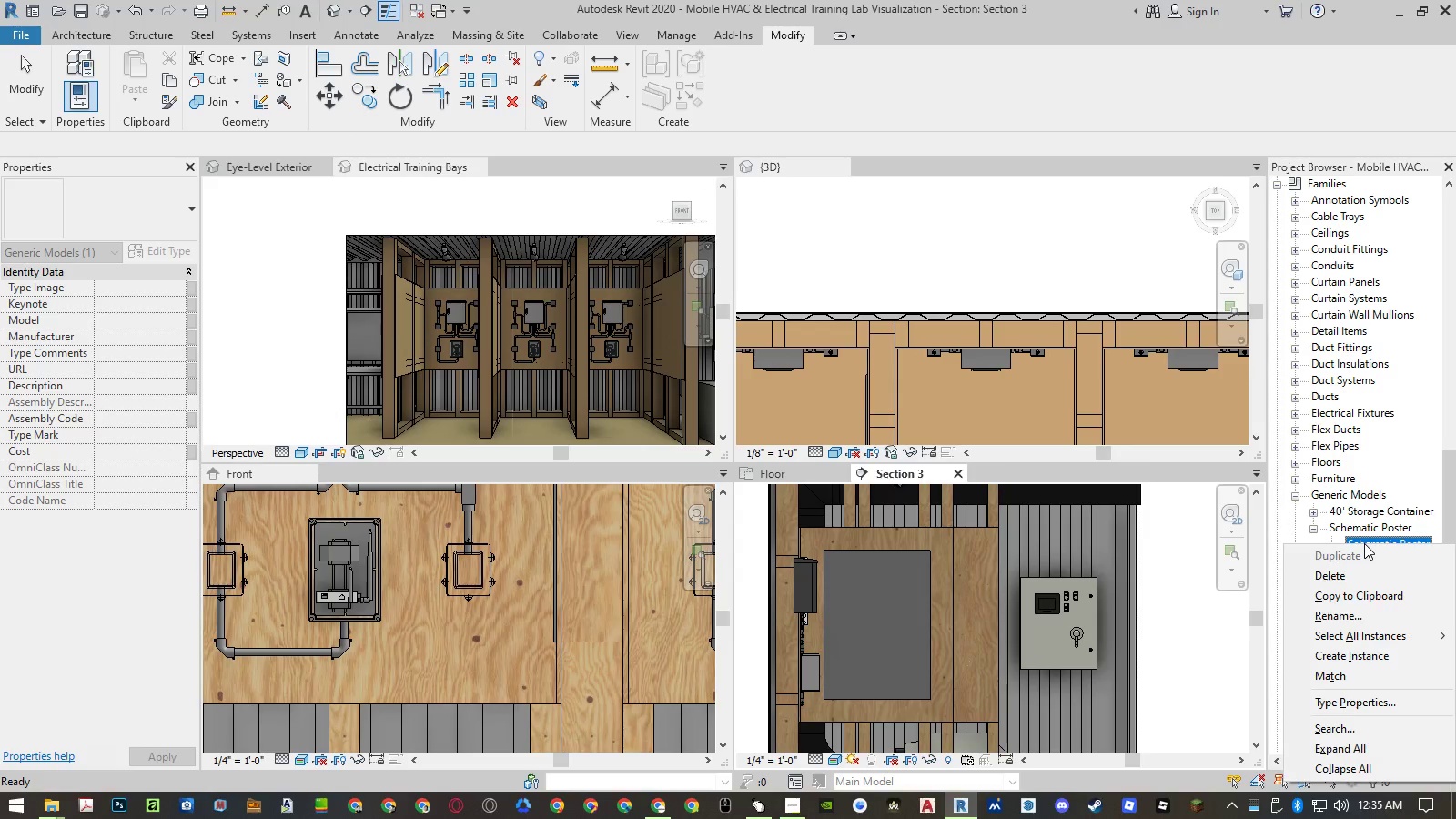 
right_click([1364, 527])
 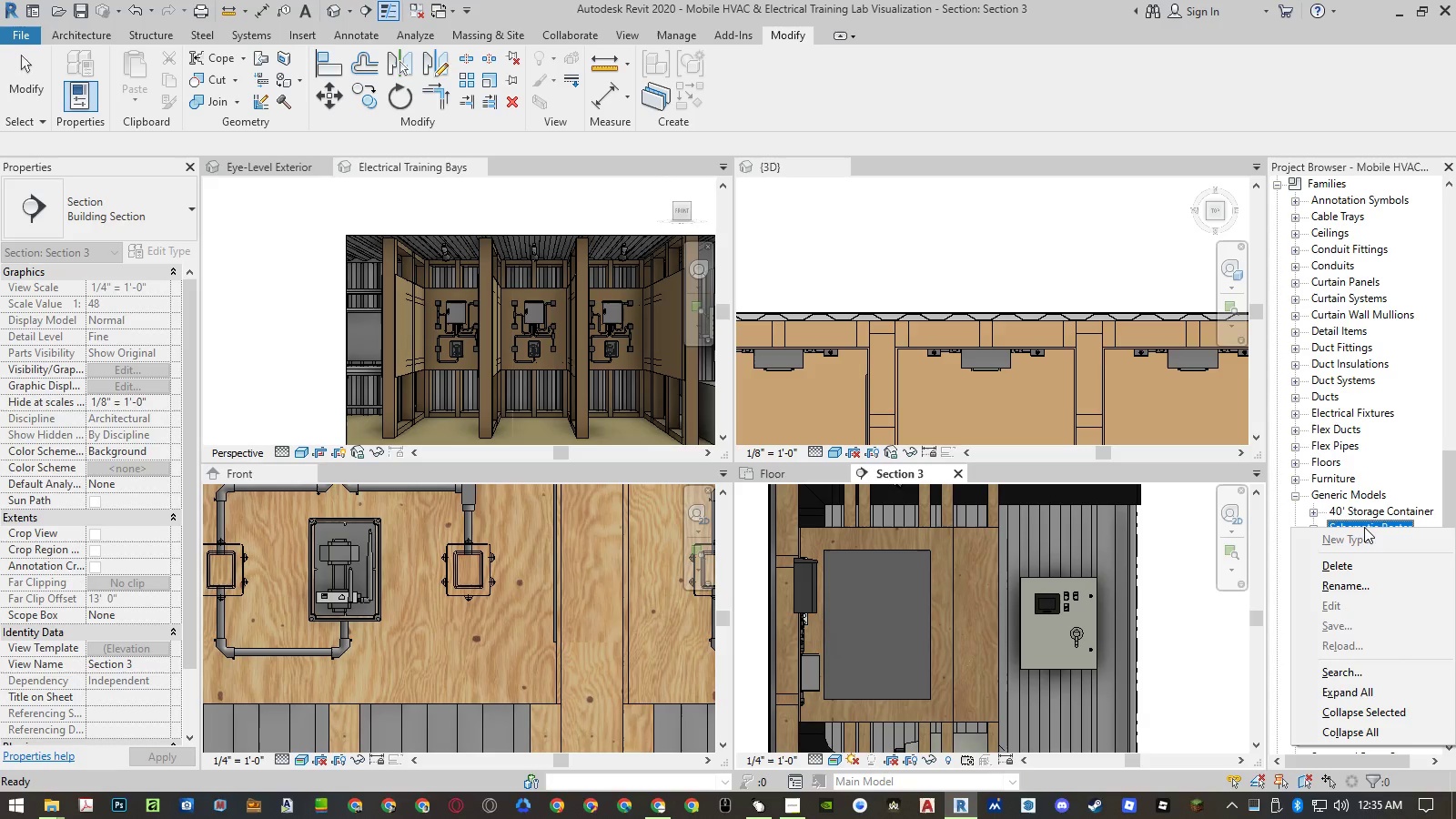 
left_click([917, 551])
 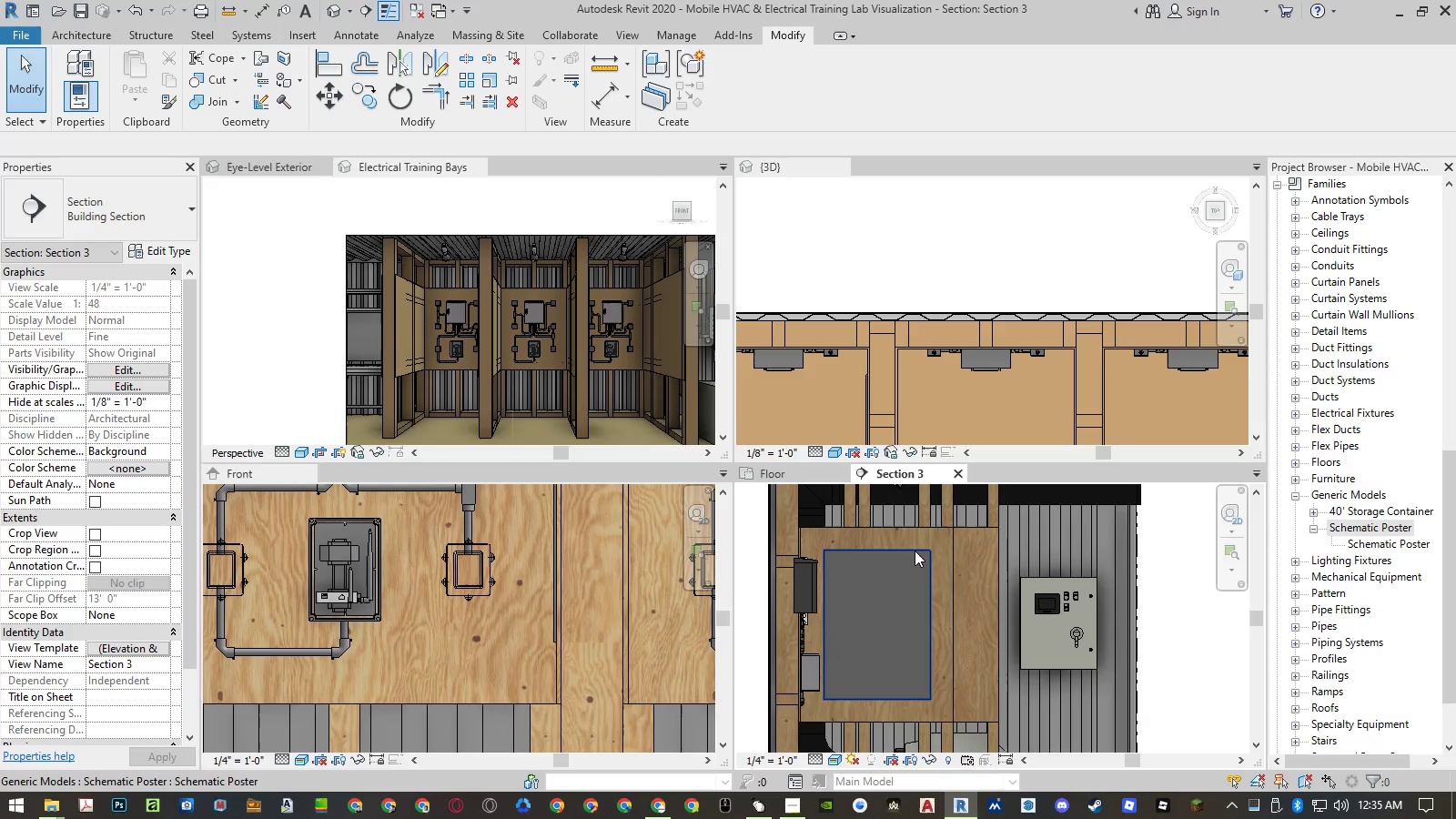 
left_click([915, 550])
 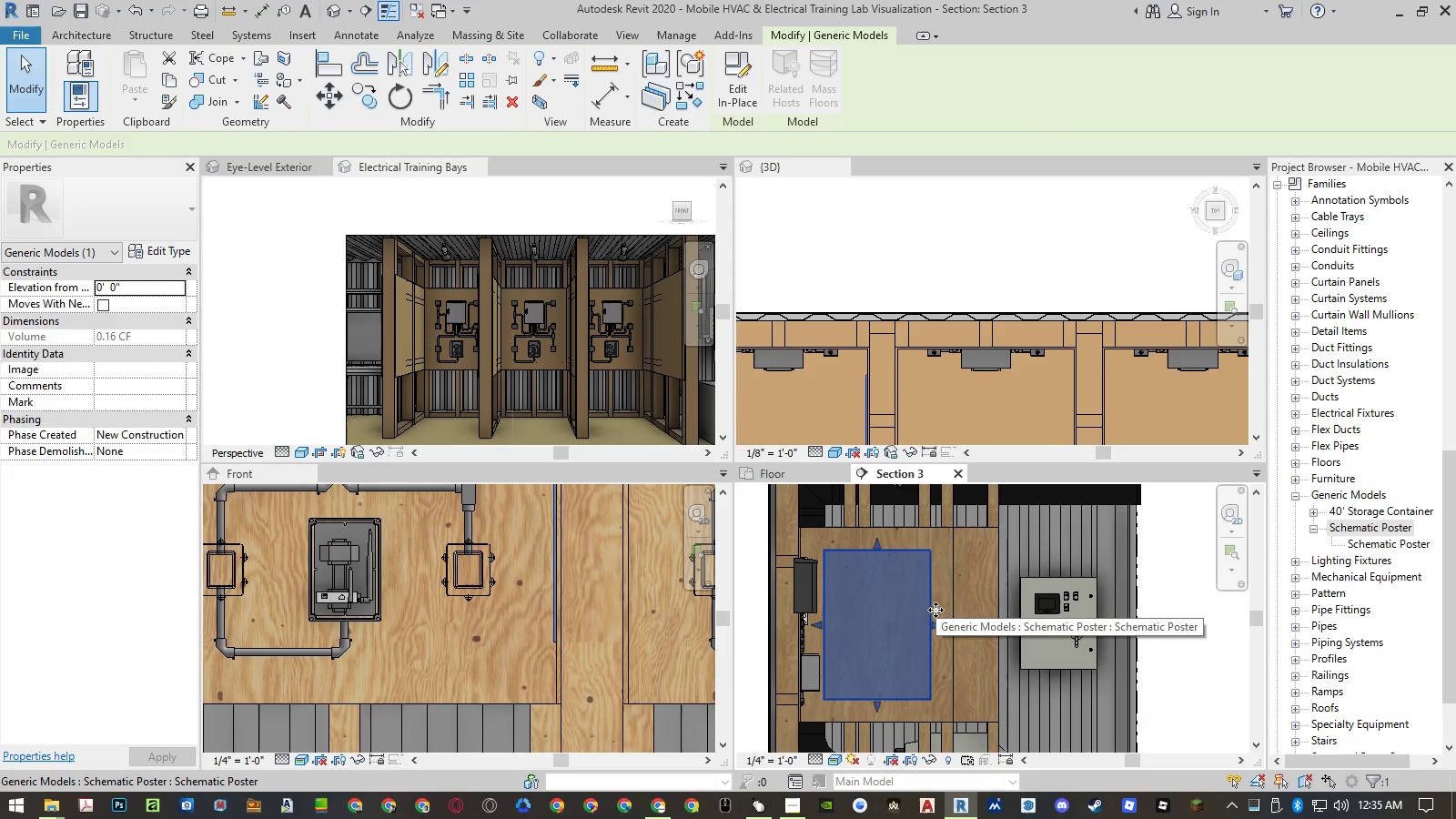 
wait(12.19)
 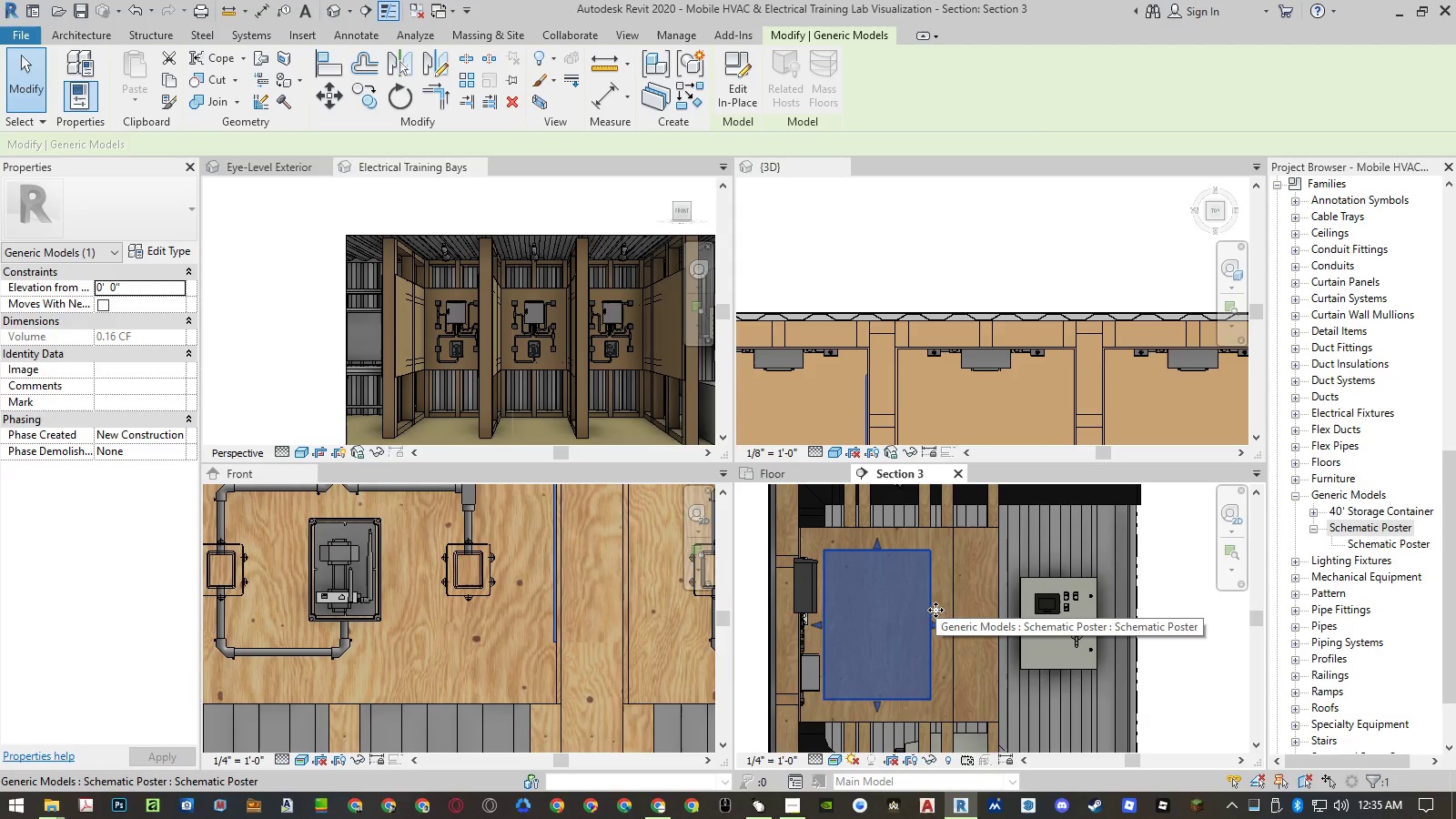 
left_click([290, 168])
 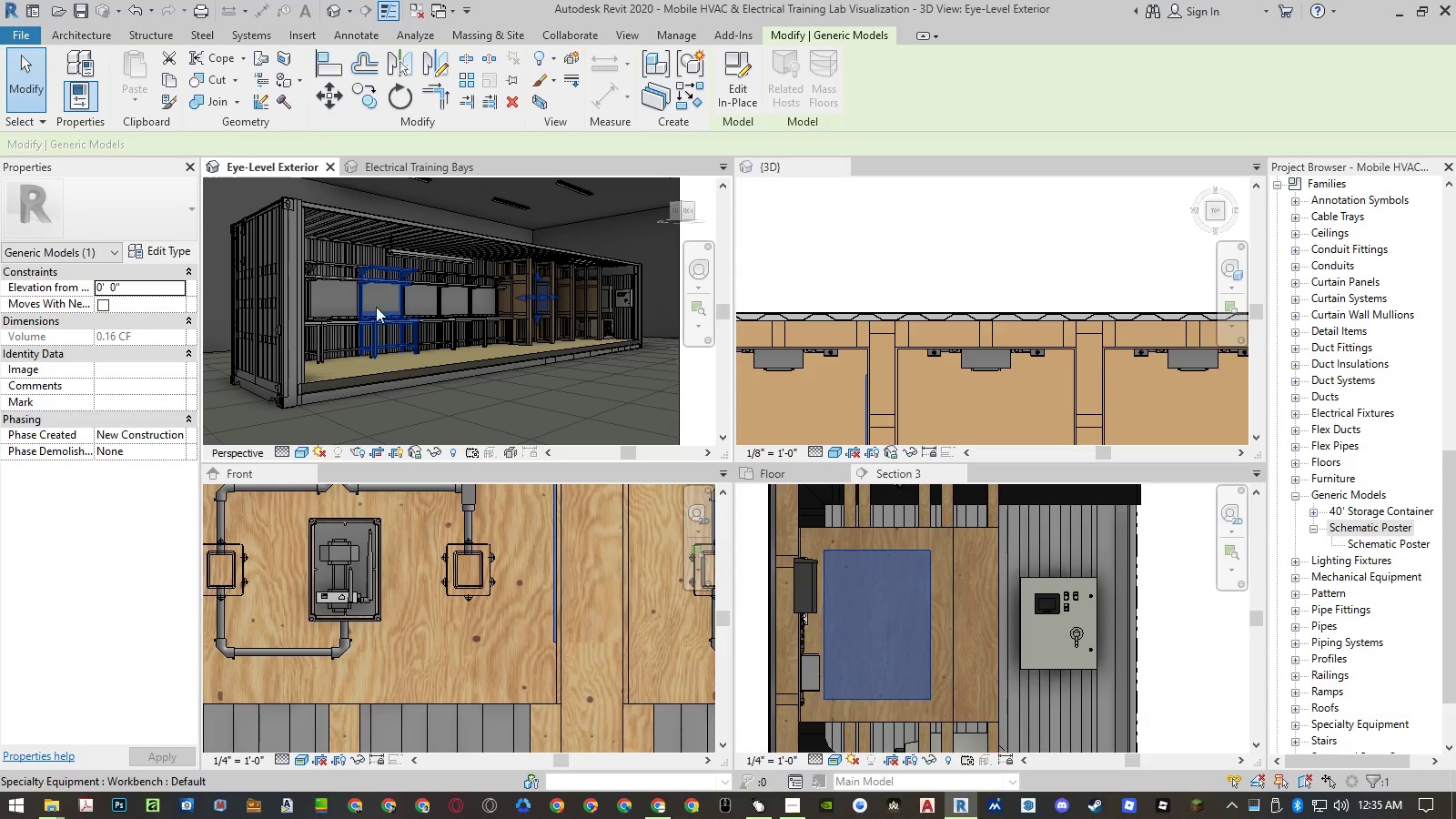 
left_click([219, 291])
 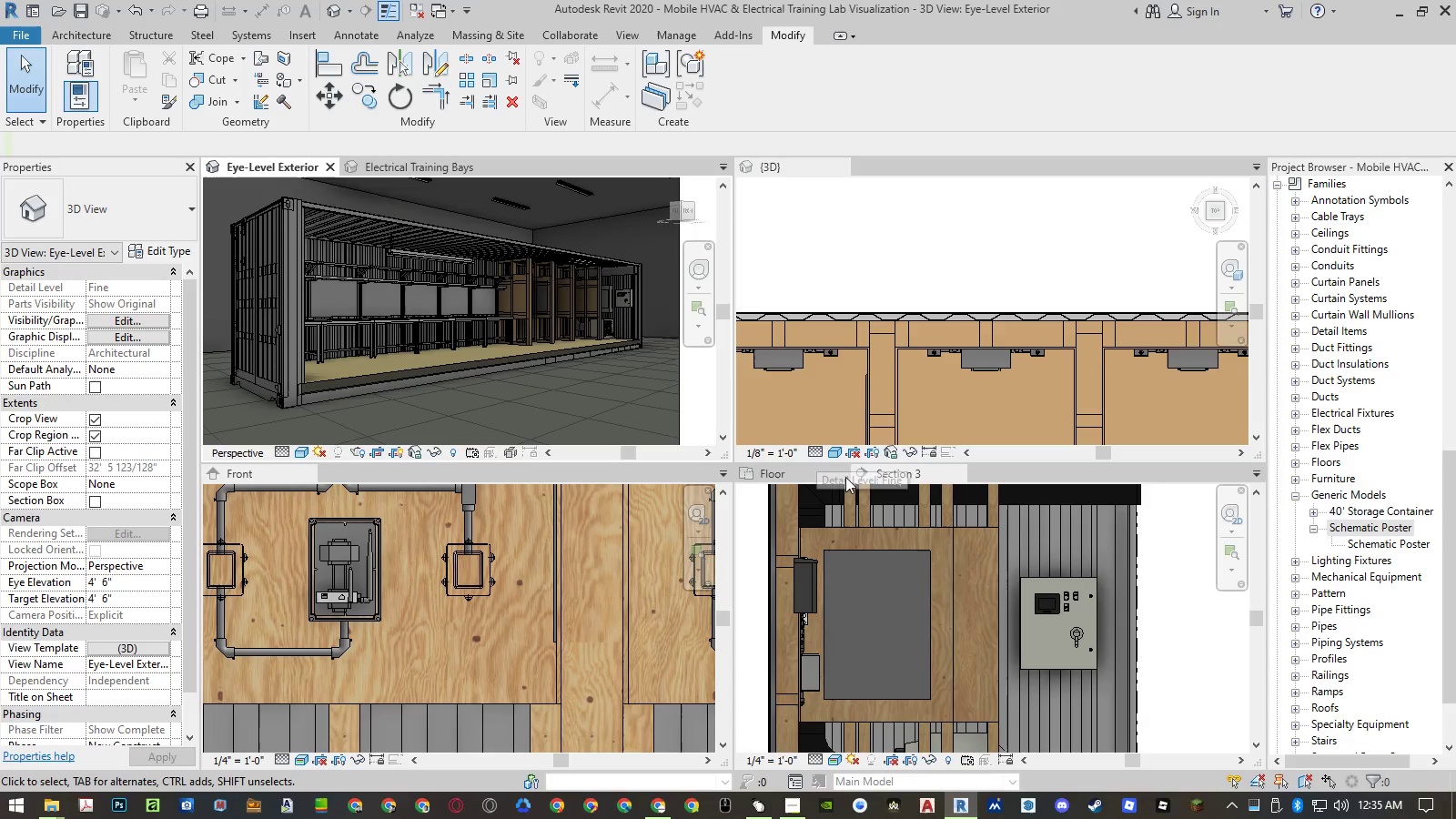 
left_click([540, 575])
 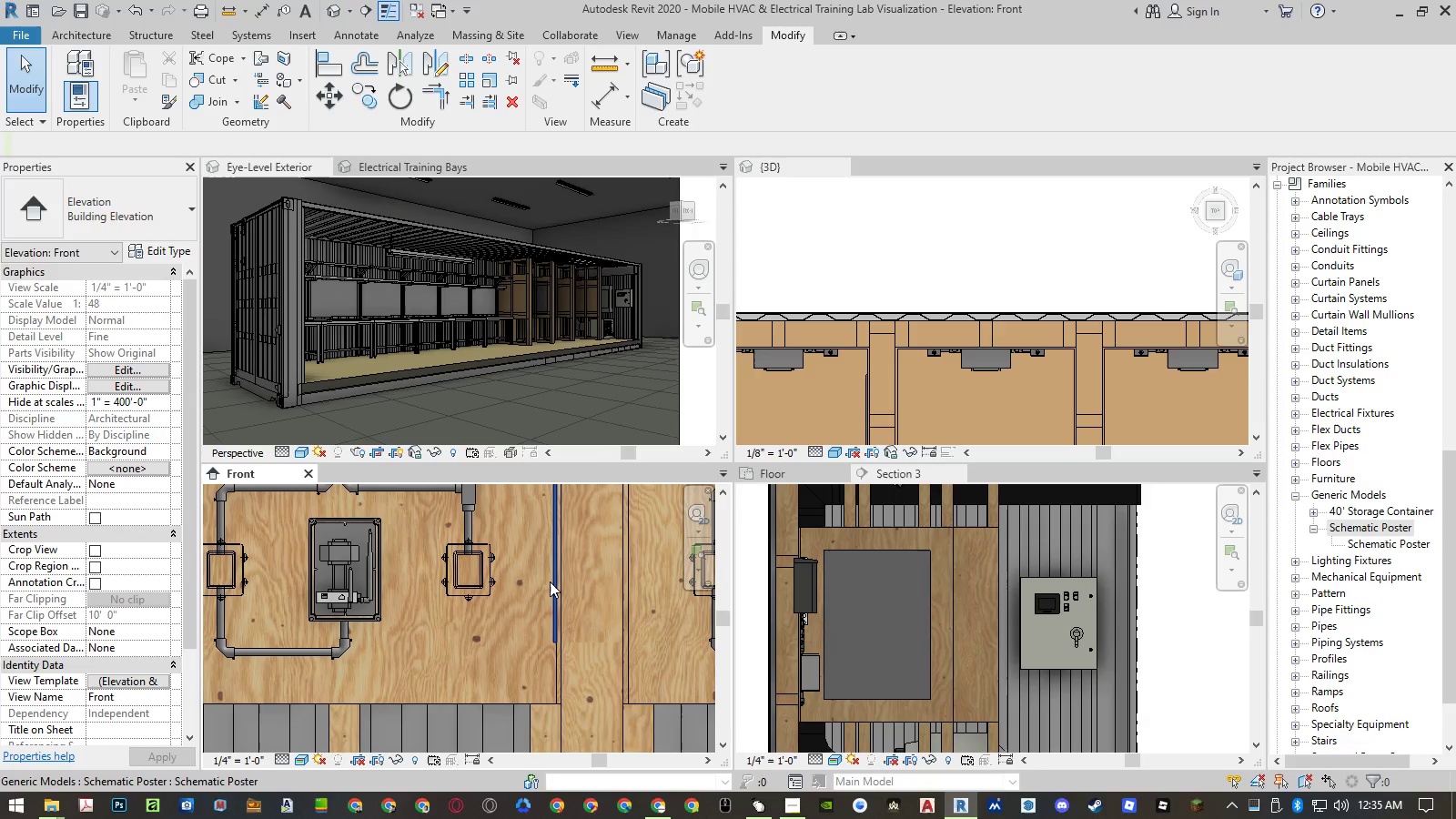 
left_click([550, 581])
 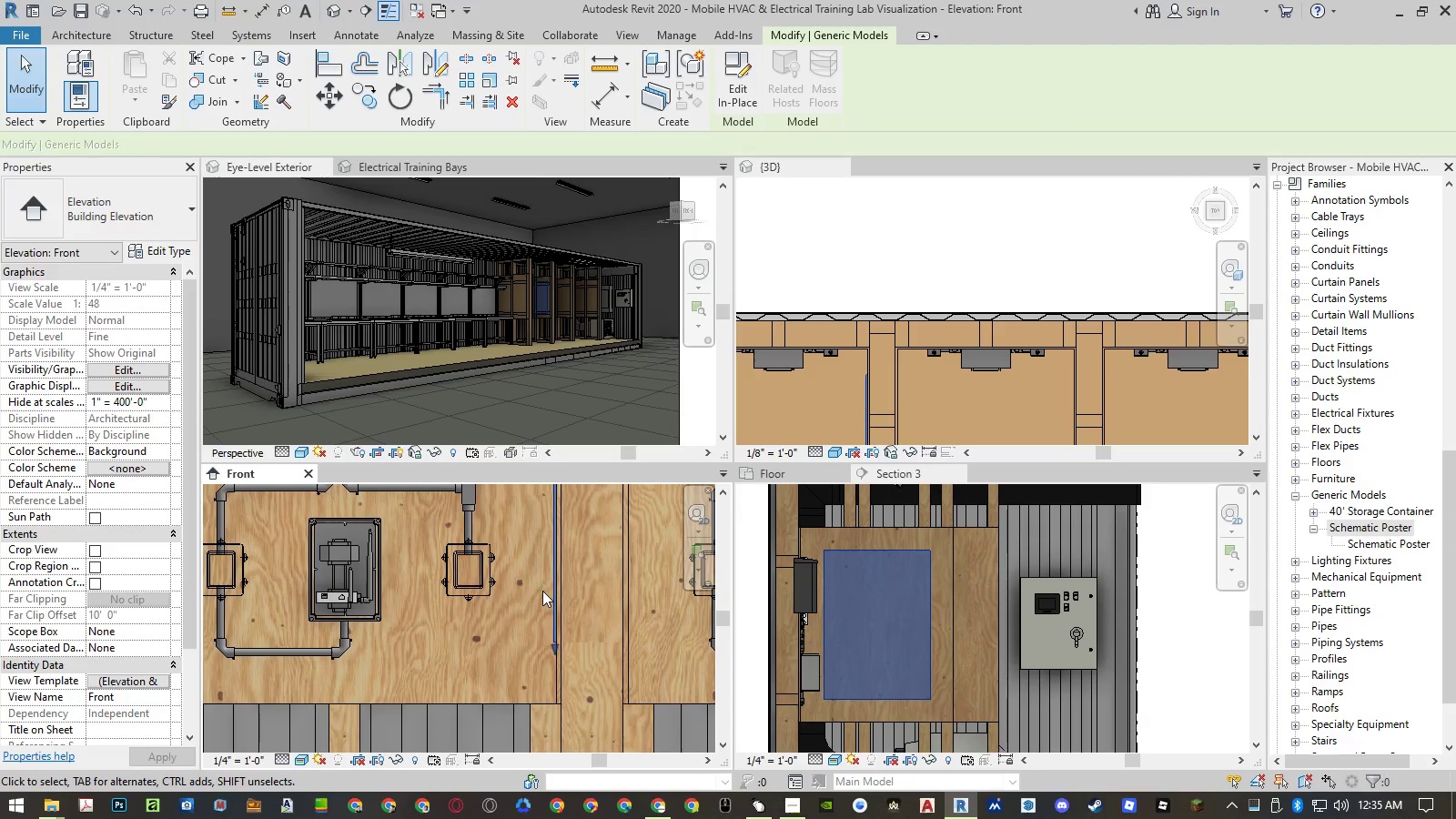 
type(mm)
 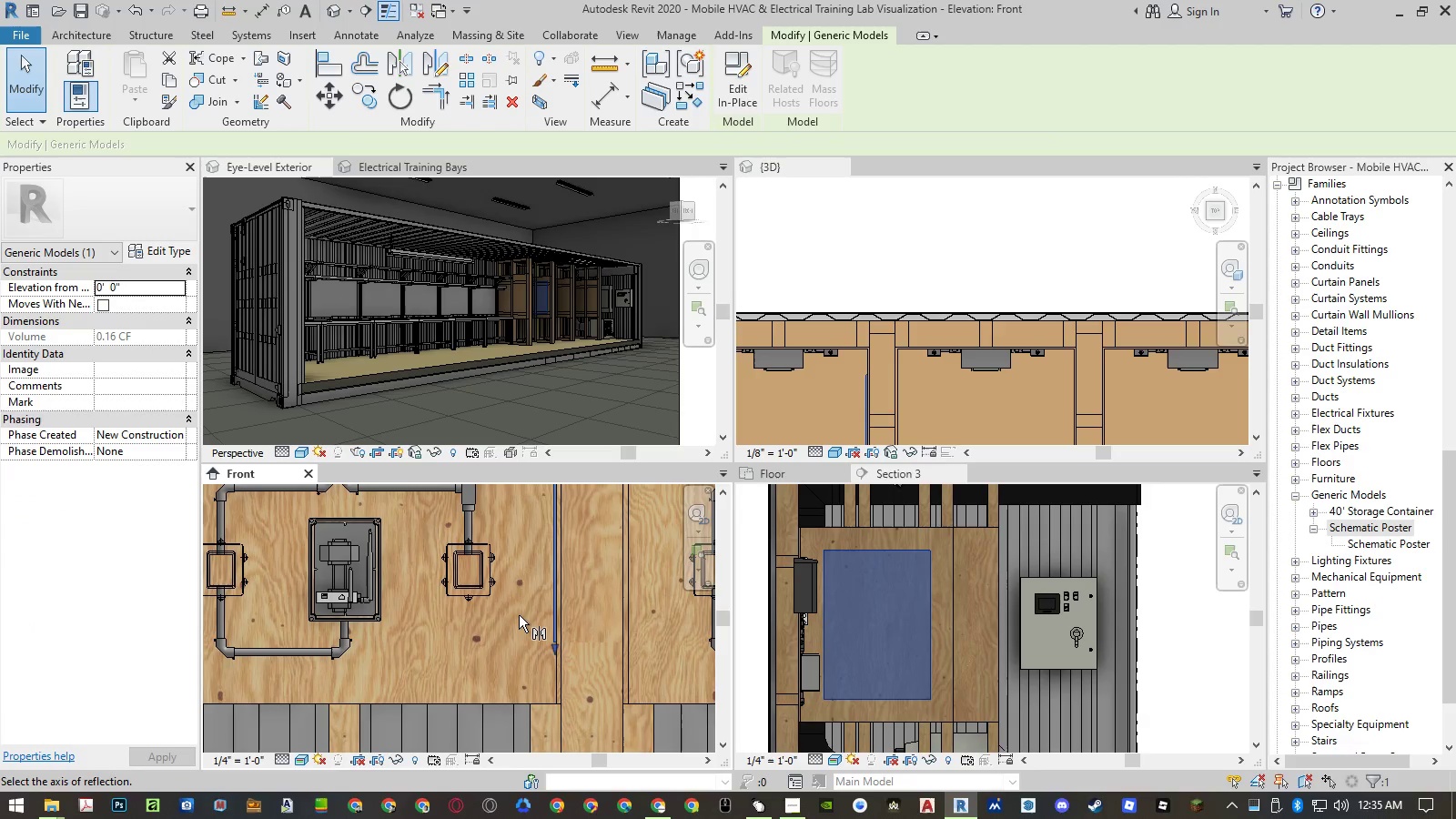 
scroll: coordinate [519, 616], scroll_direction: down, amount: 6.0
 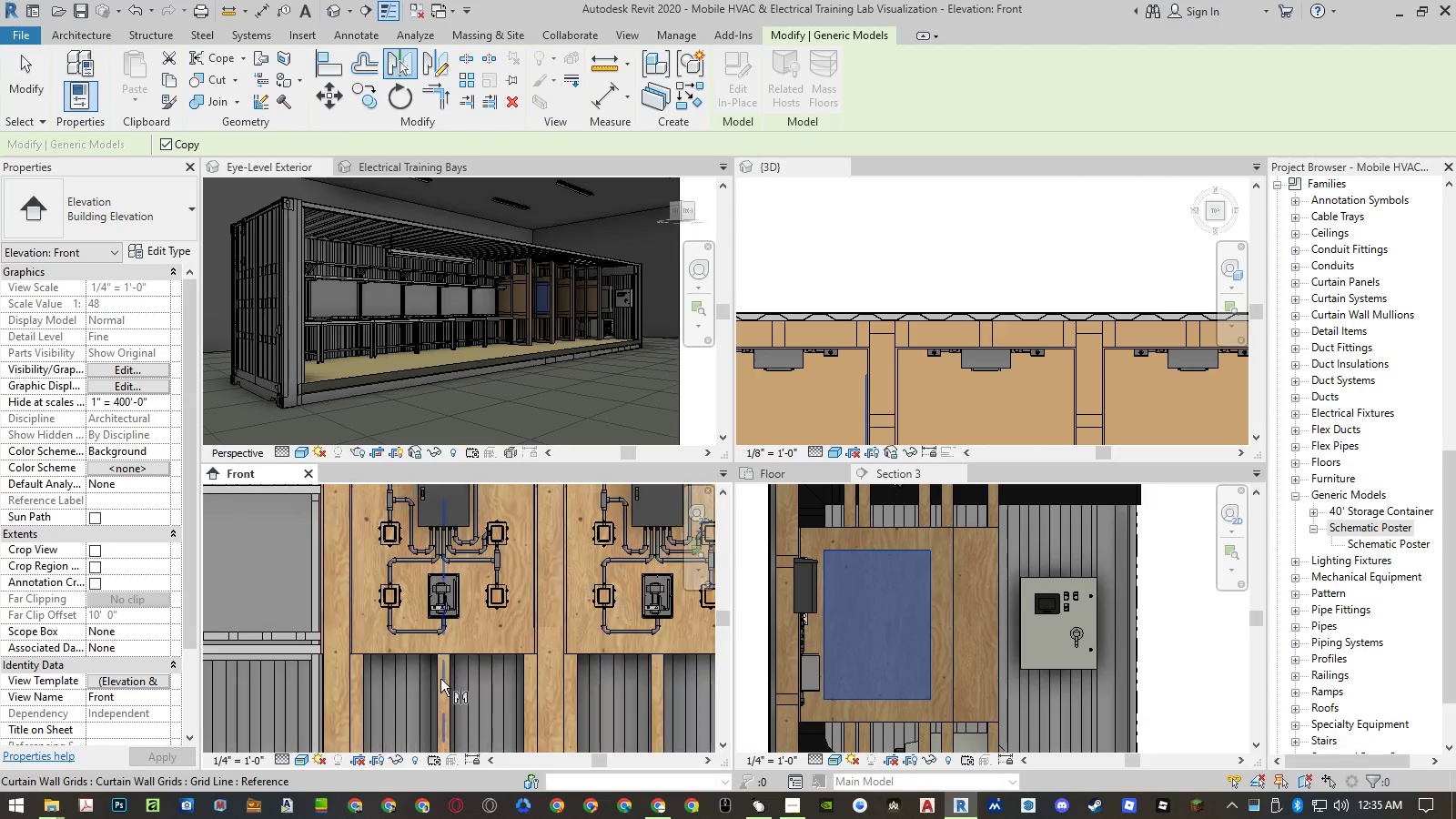 
left_click([443, 679])
 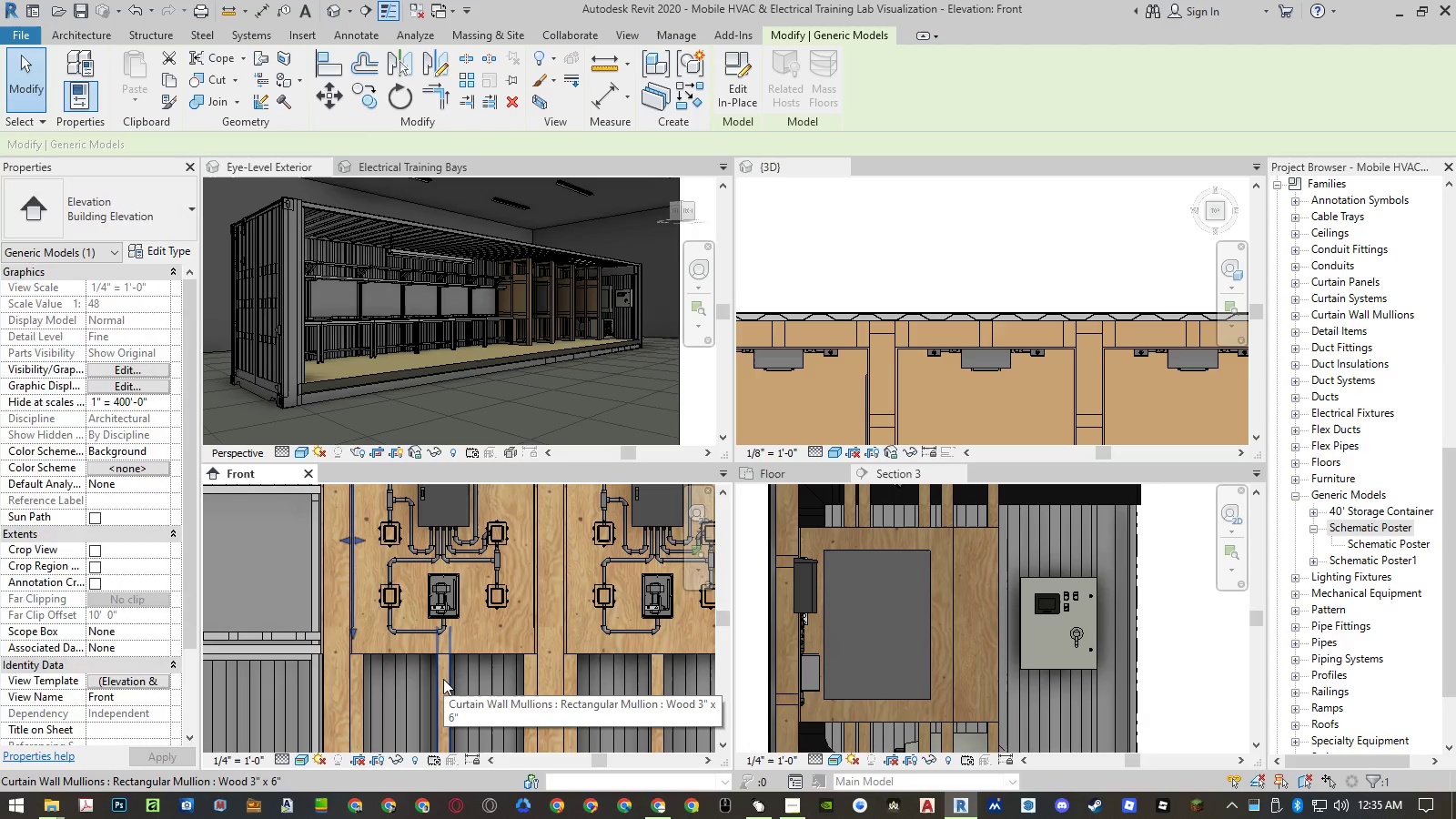 
key(Escape)
 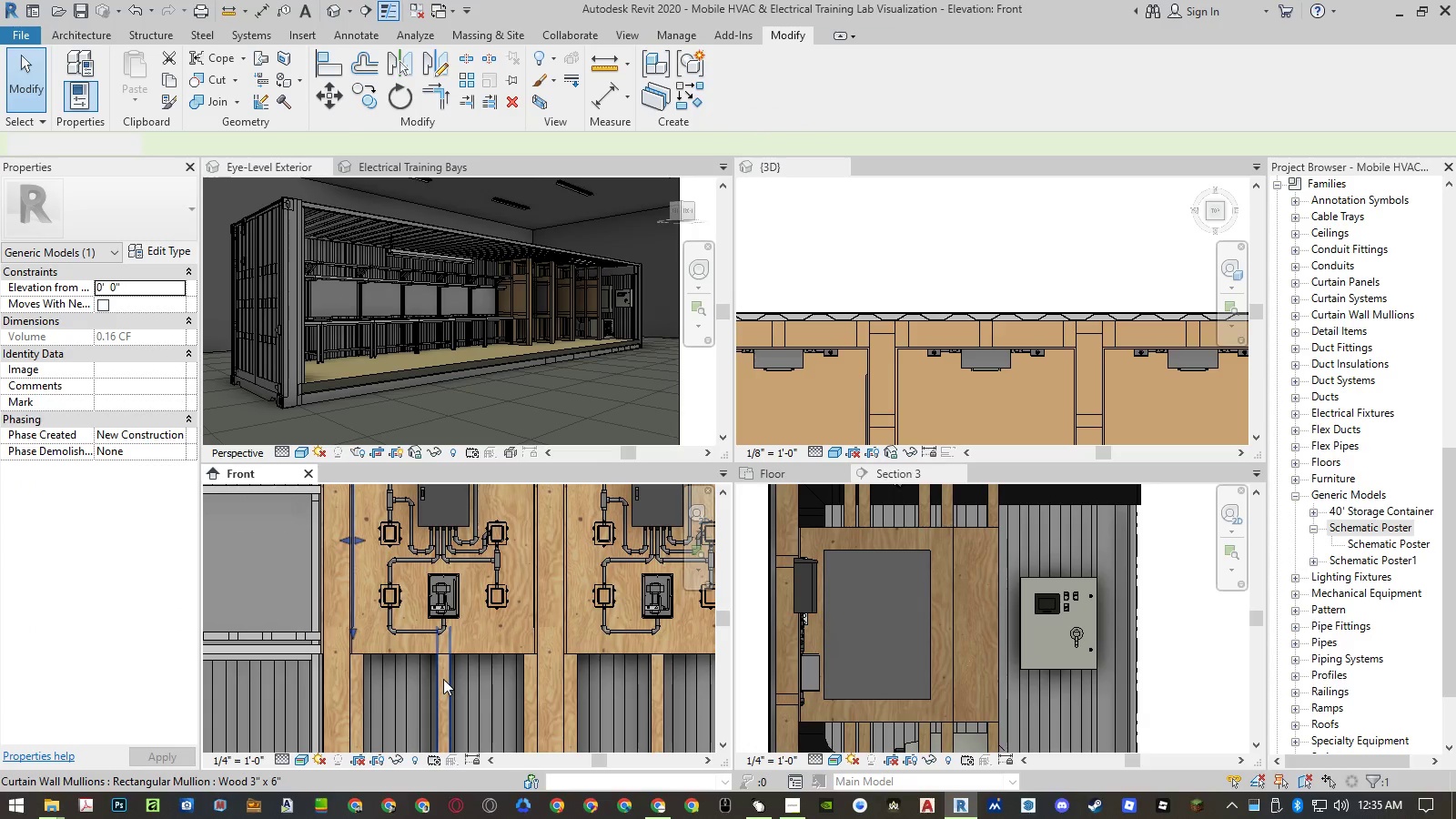 
key(Escape)
 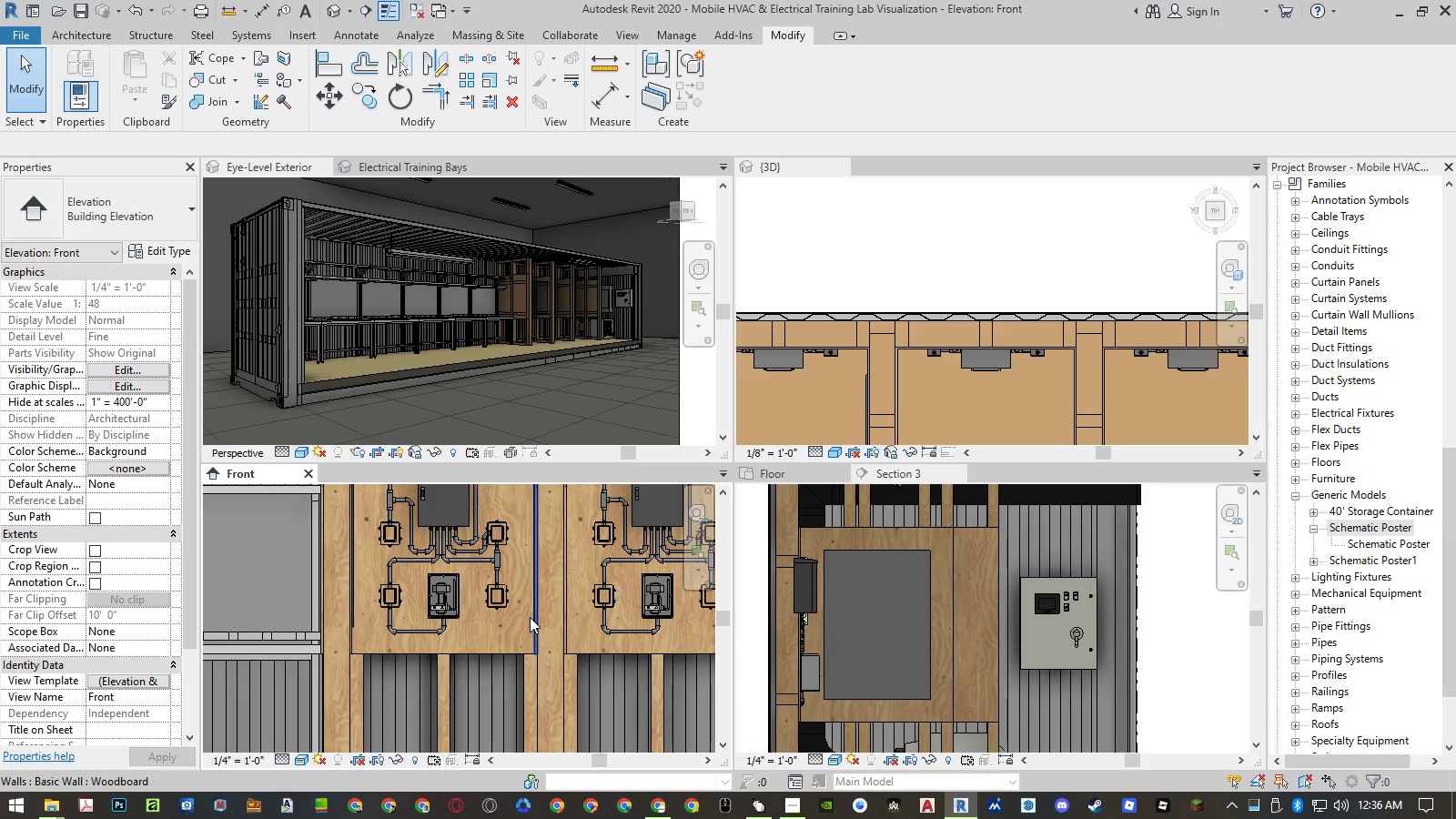 
left_click([528, 612])
 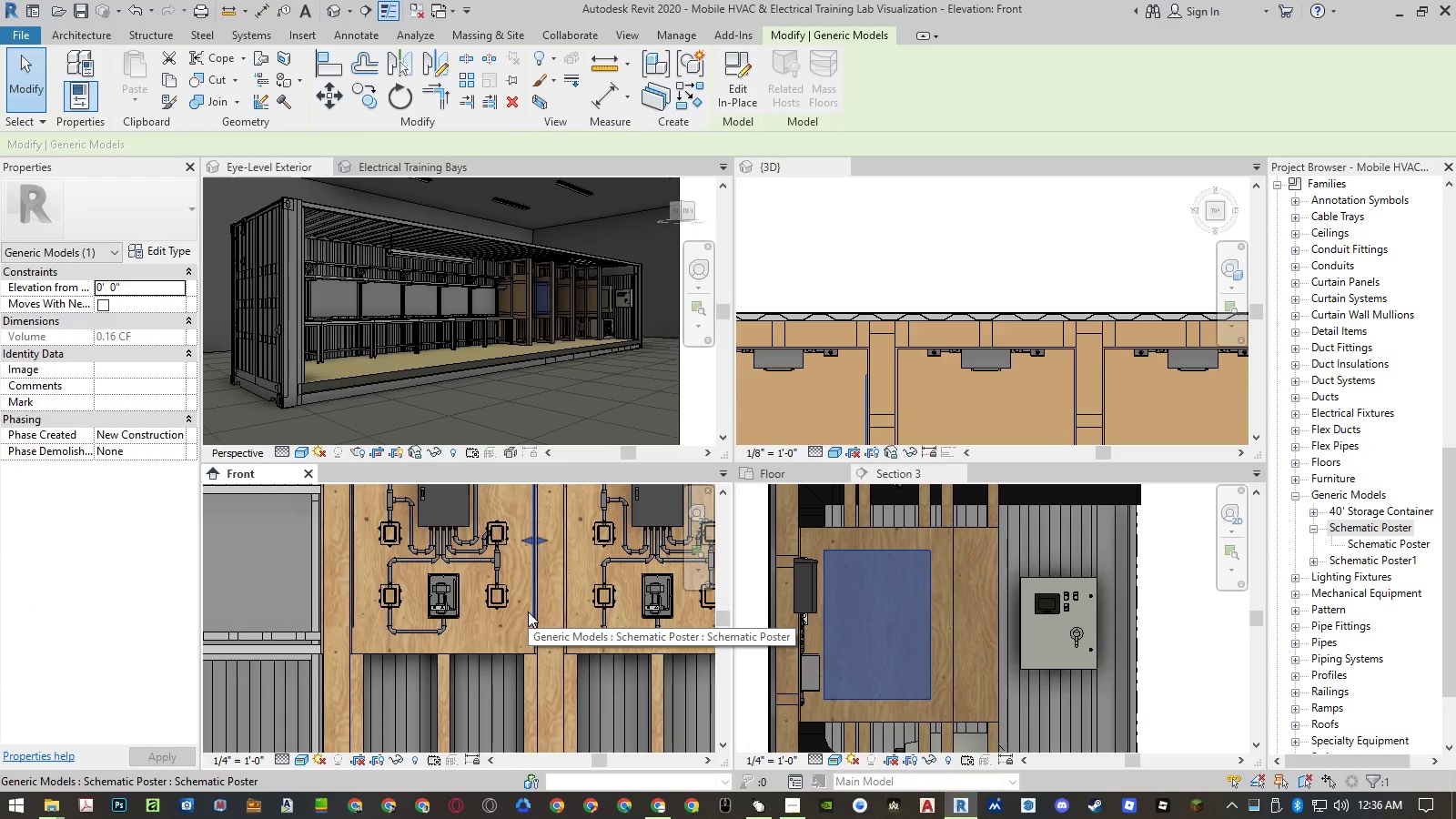 
key(Escape)
 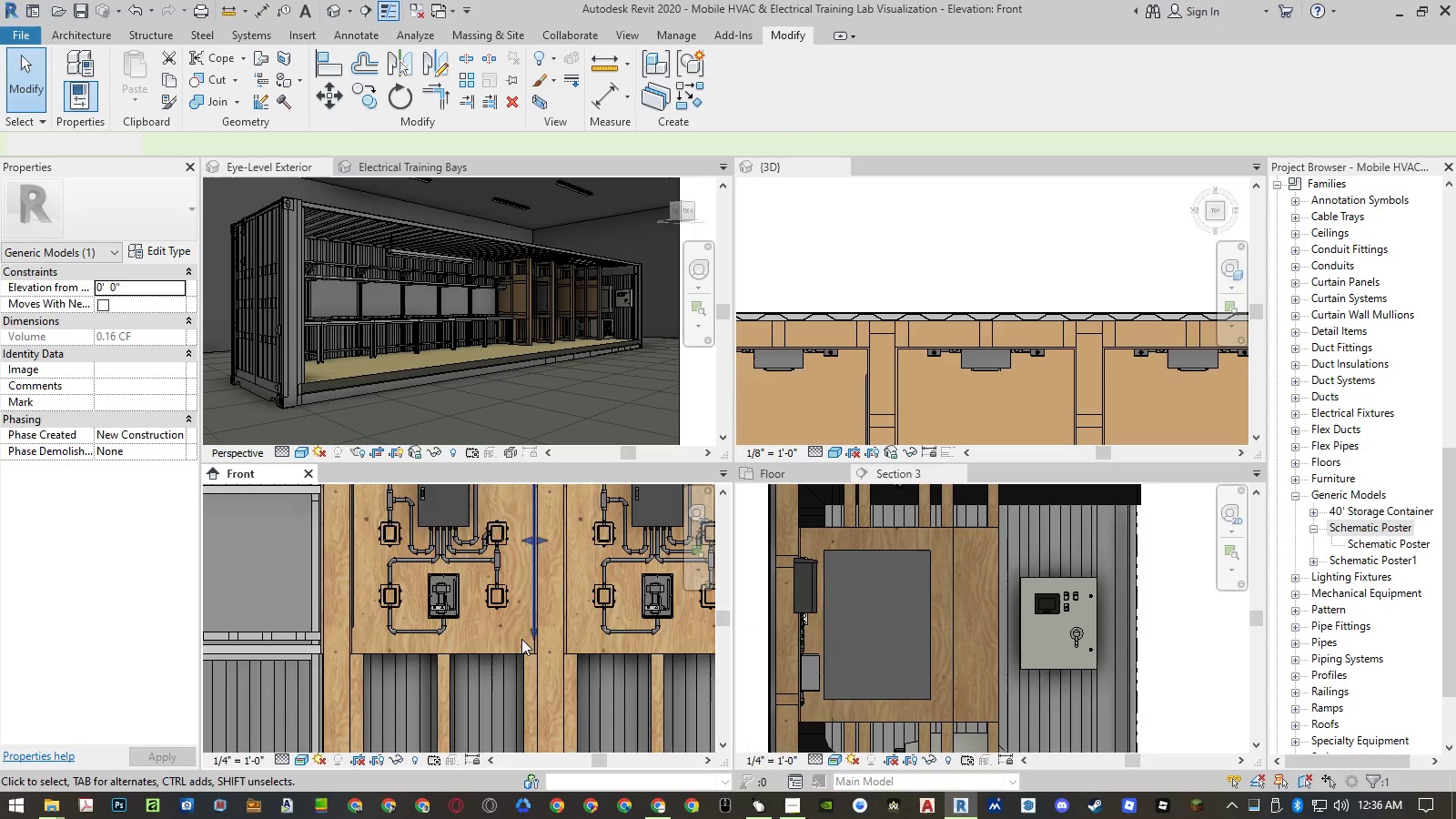 
key(Control+Z)
 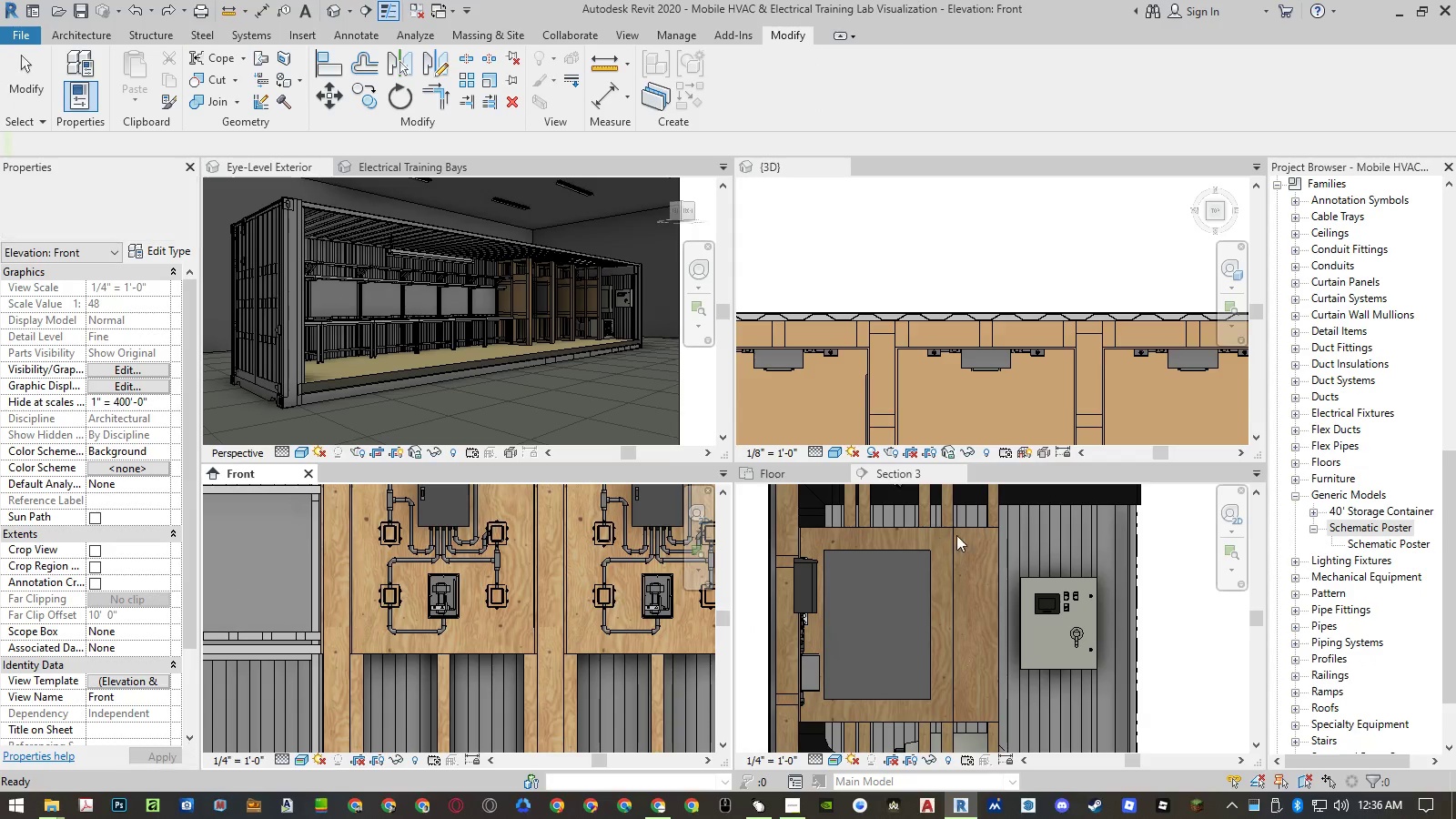 
right_click([1369, 527])
 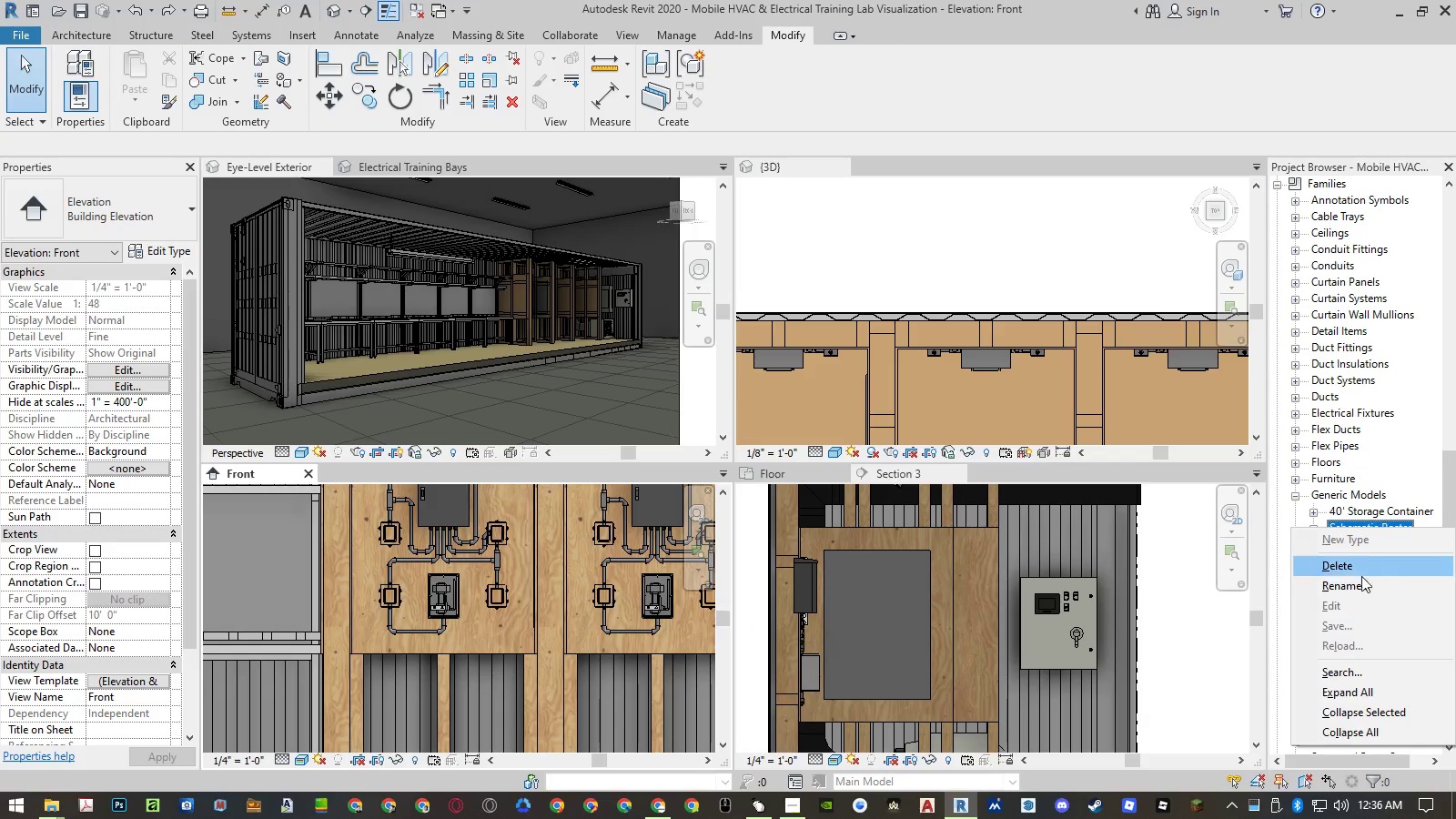 
left_click([1357, 586])
 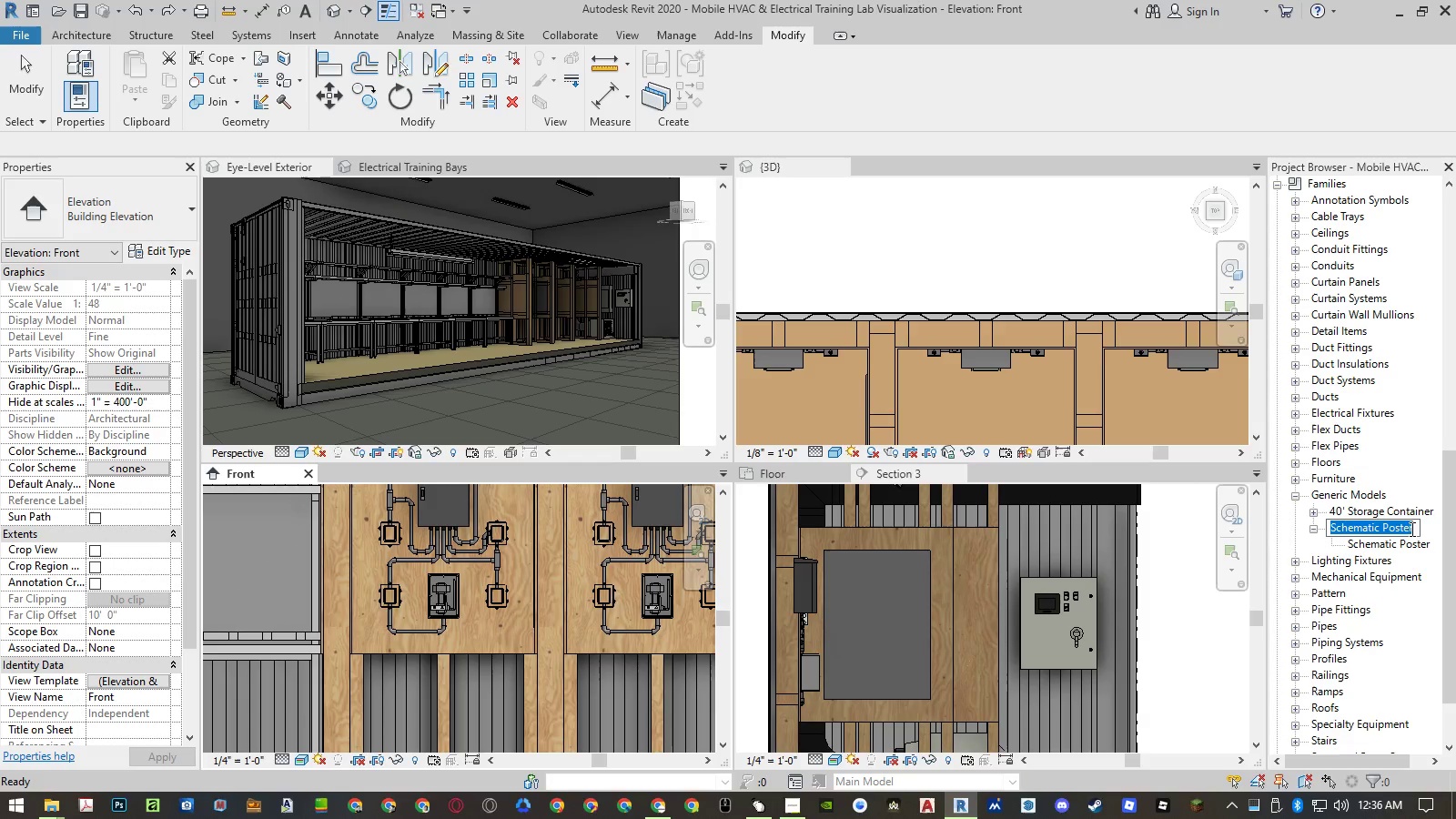 
left_click([1414, 529])
 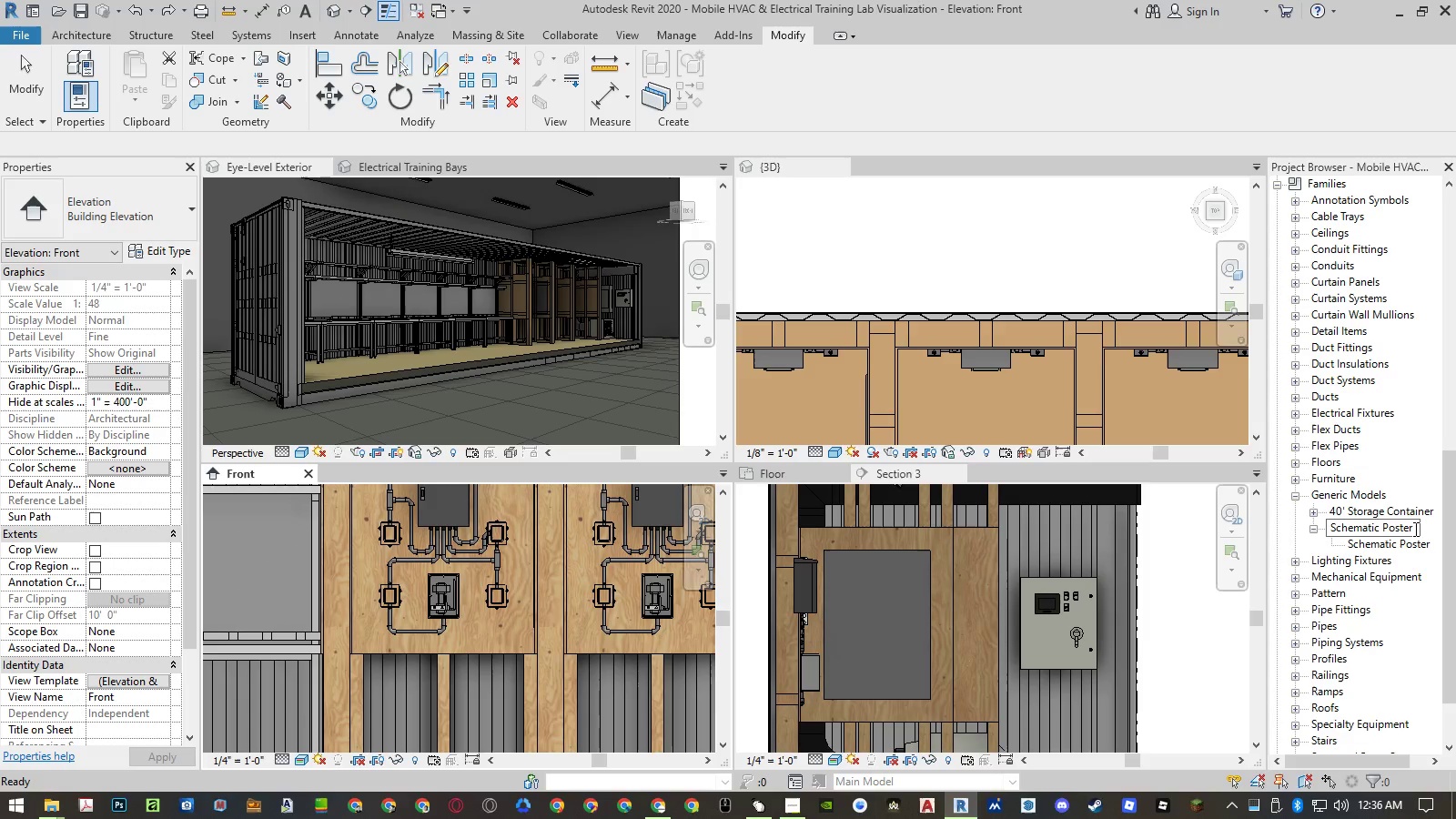 
key(Space)
 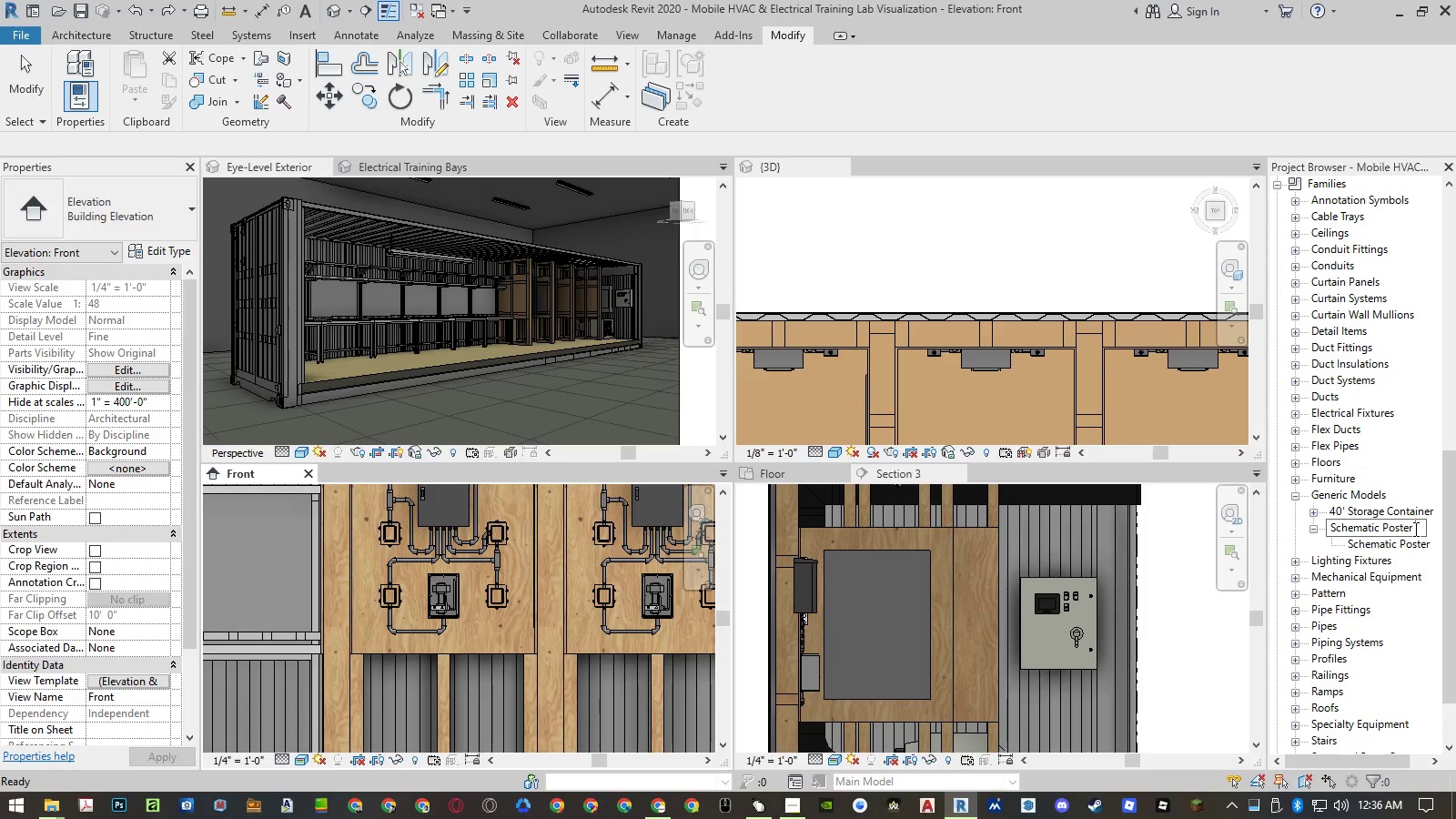 
key(1)
 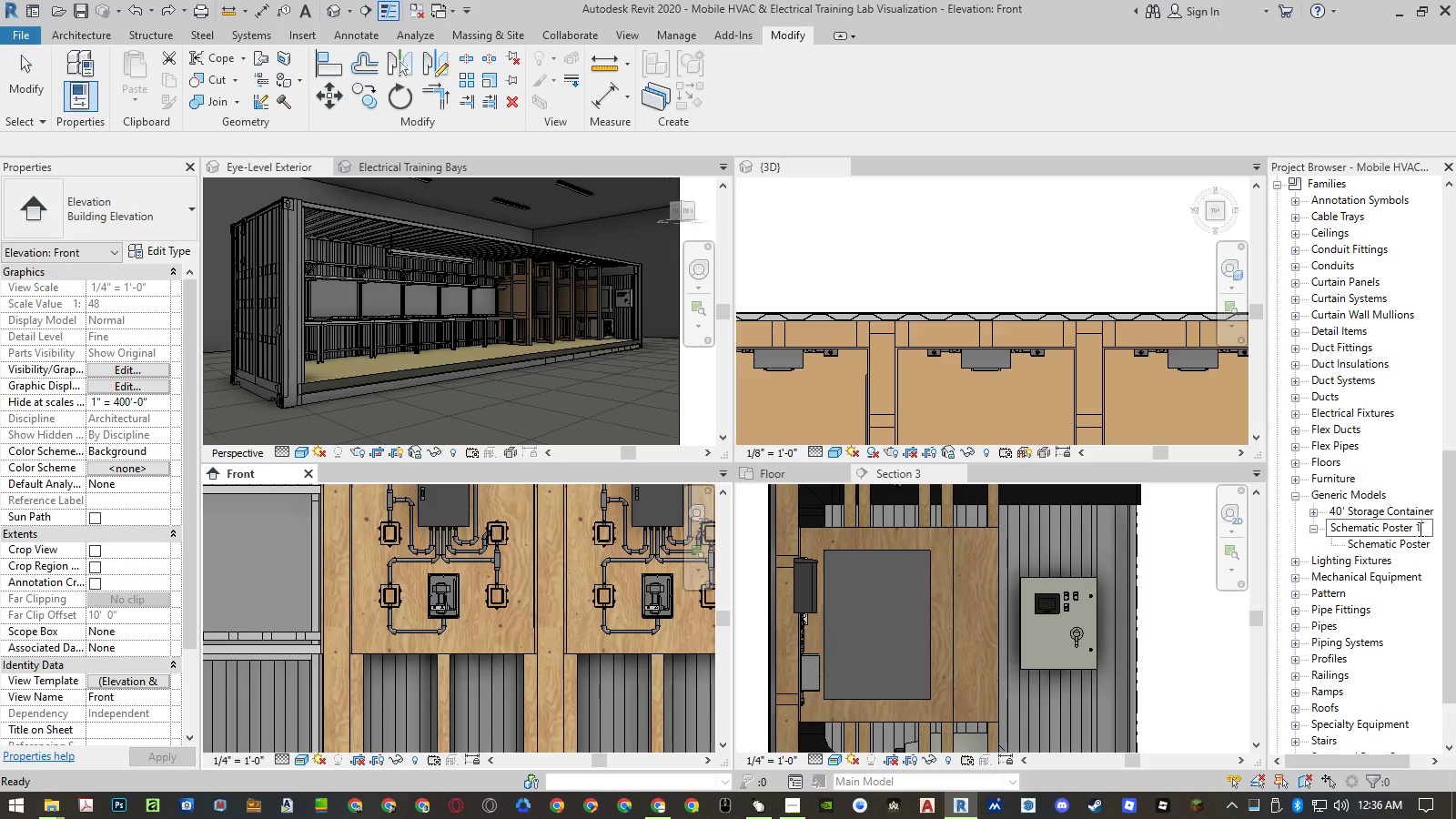 
left_click_drag(start_coordinate=[1422, 529], to_coordinate=[1300, 525])
 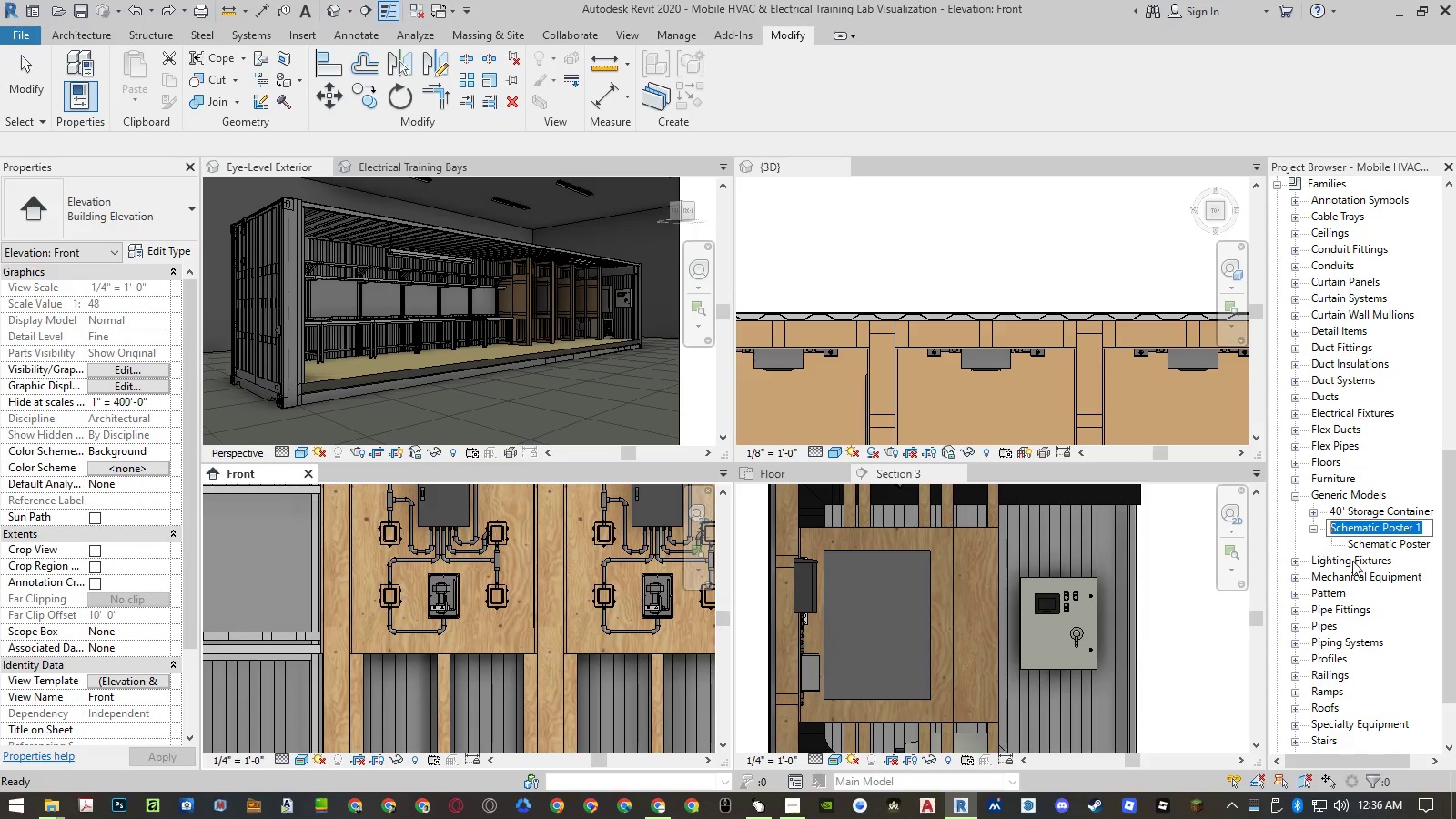 
key(Control+ControlLeft)
 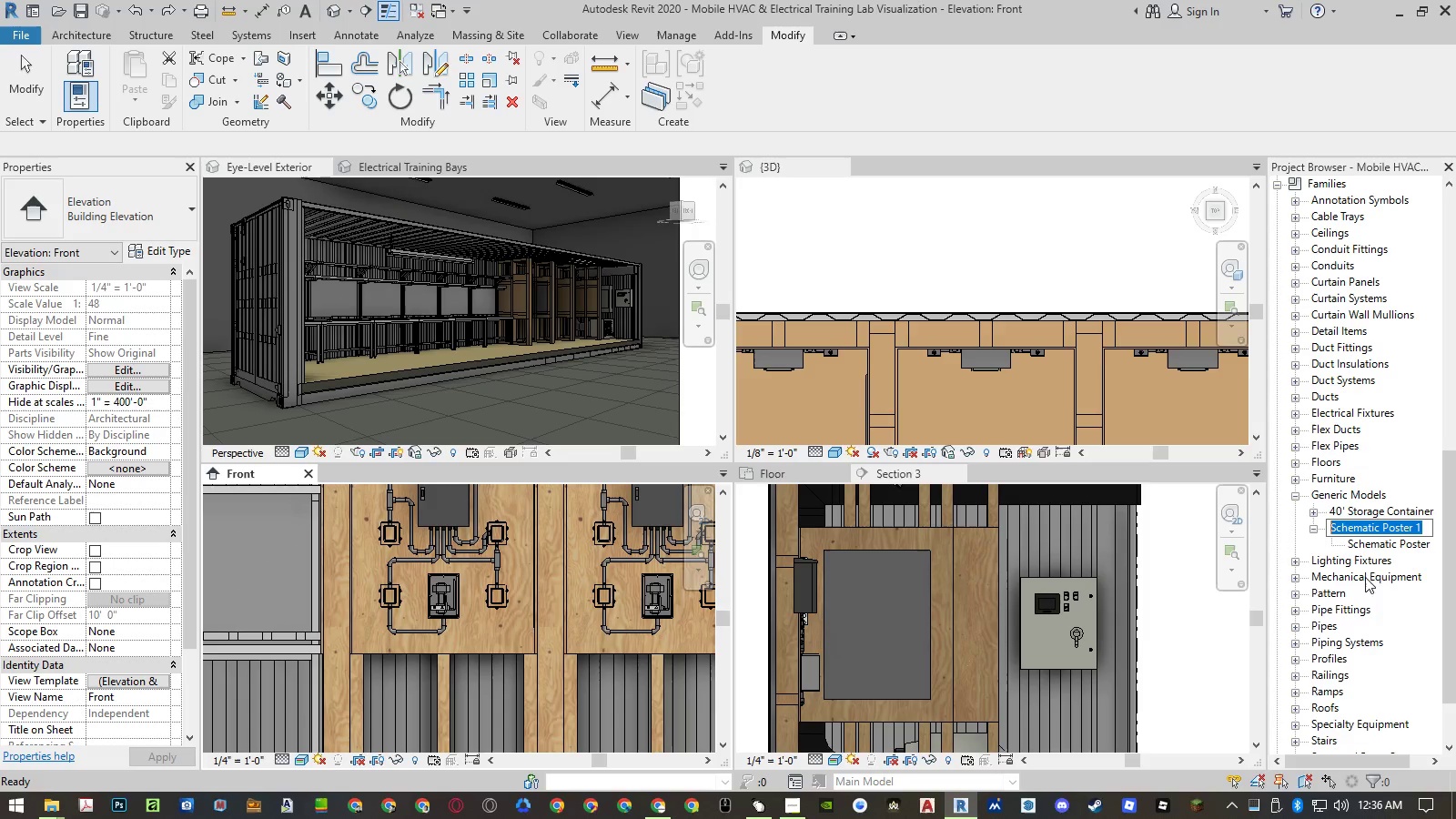 
key(Control+C)
 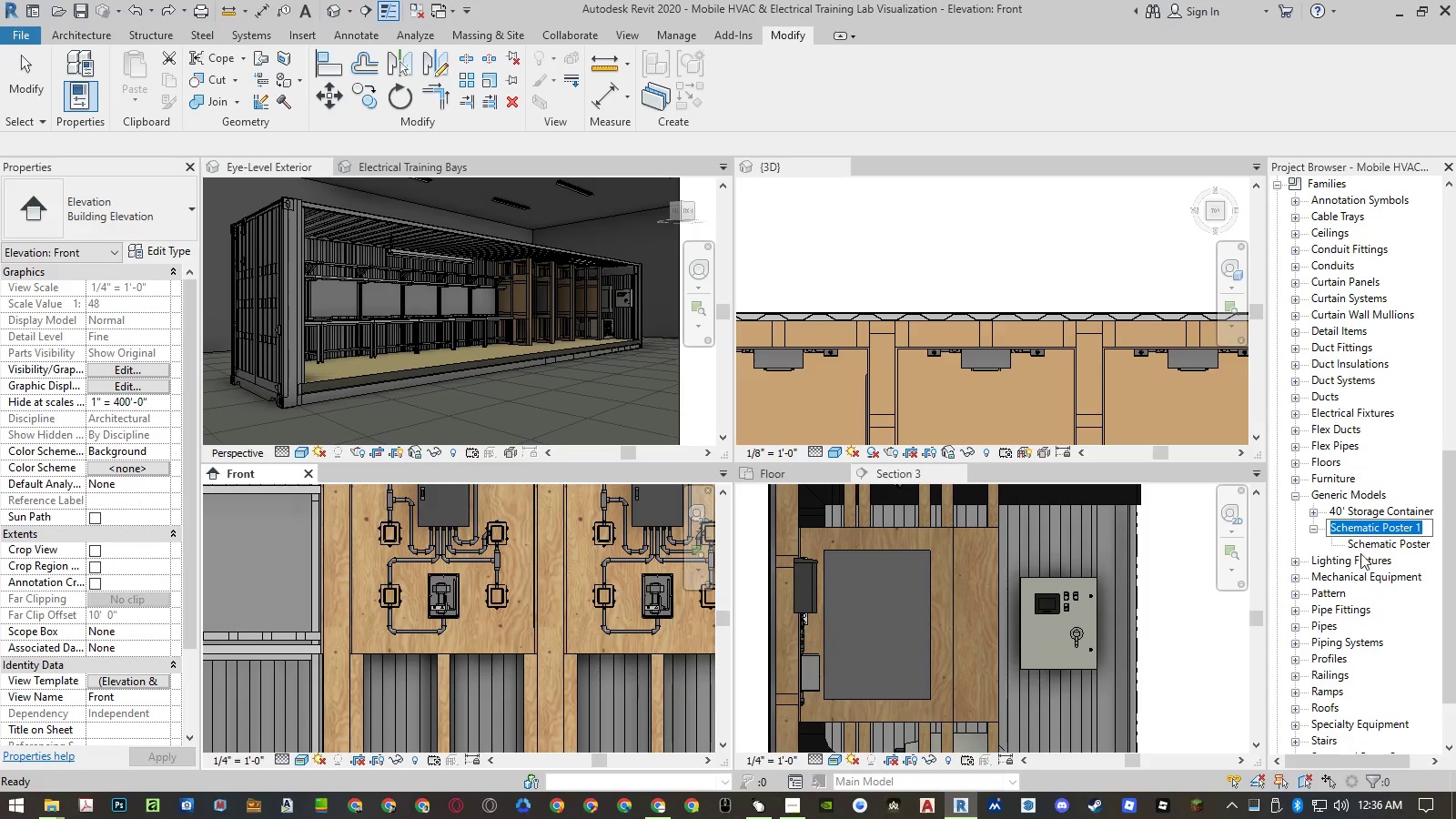 
left_click([1360, 547])
 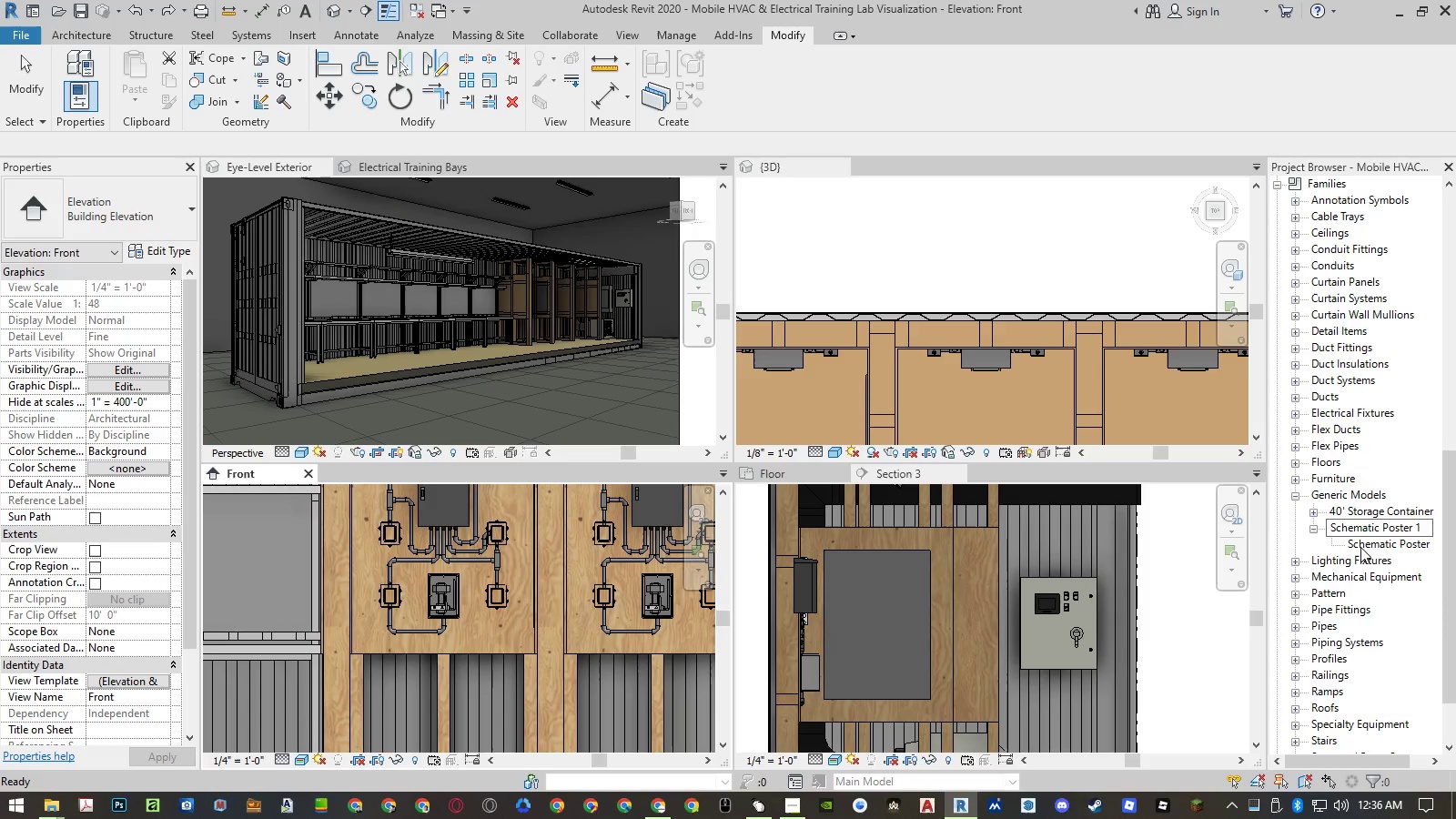 
right_click([1360, 547])
 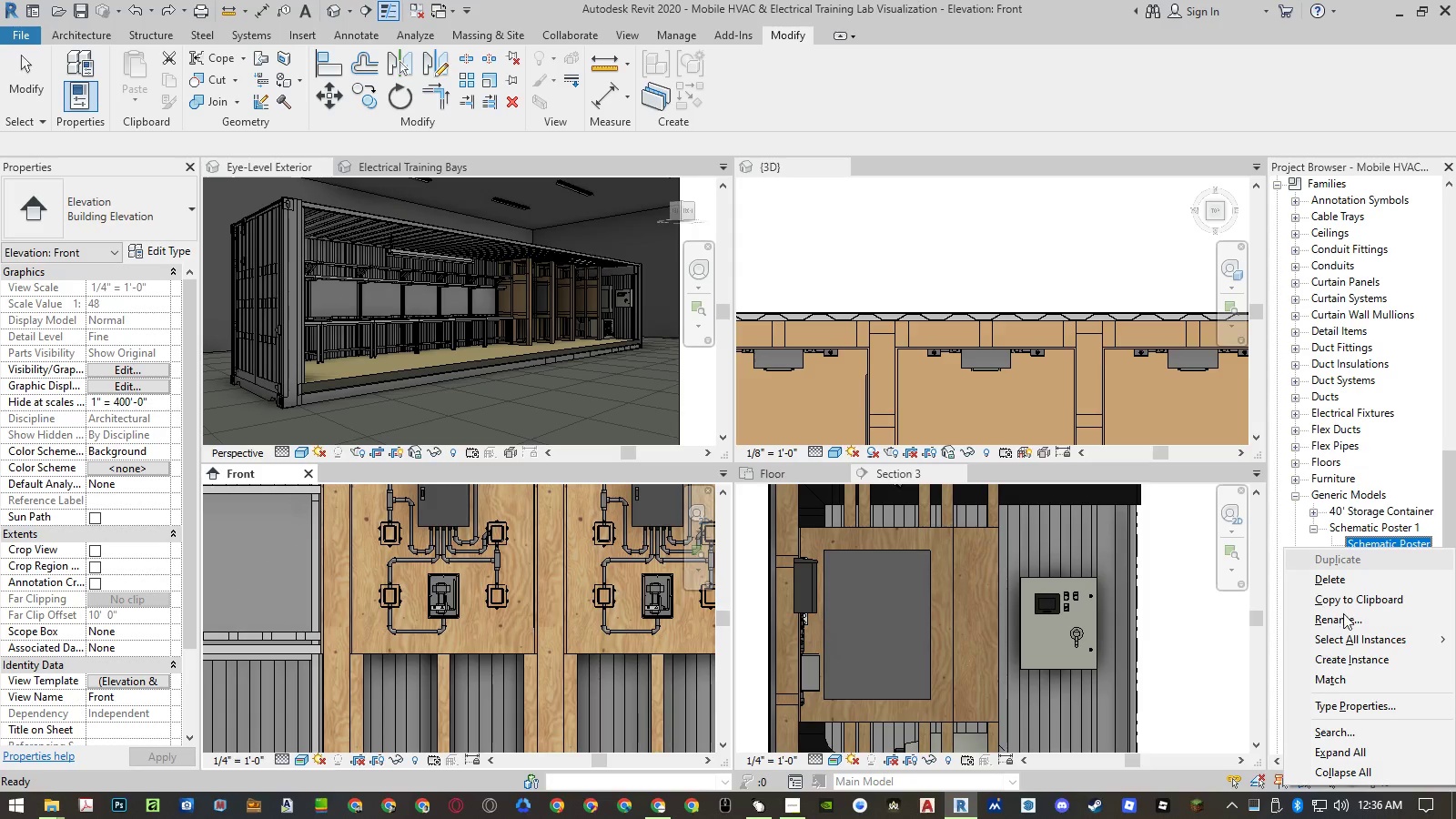 
left_click([1343, 614])
 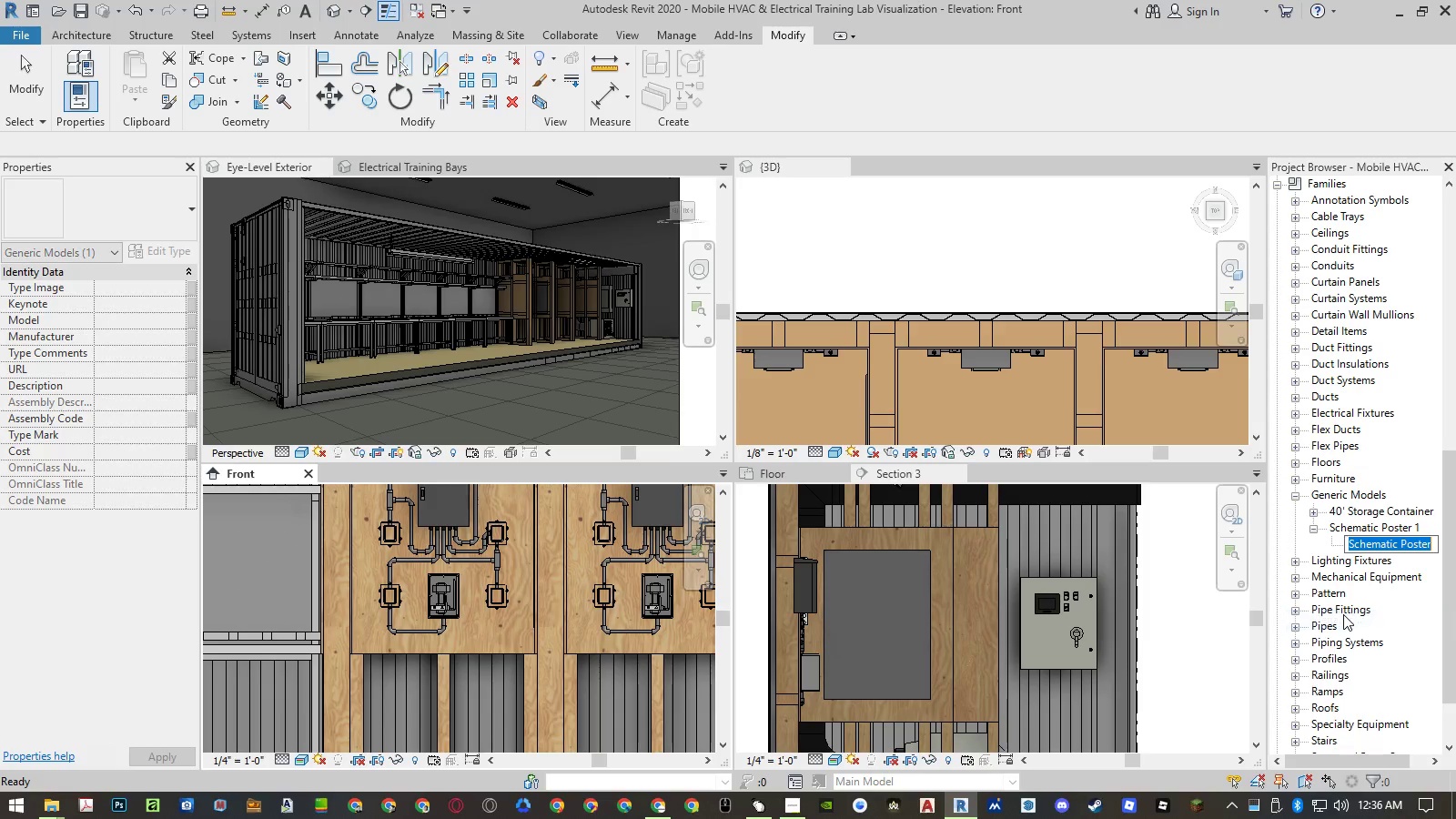 
key(Control+ControlLeft)
 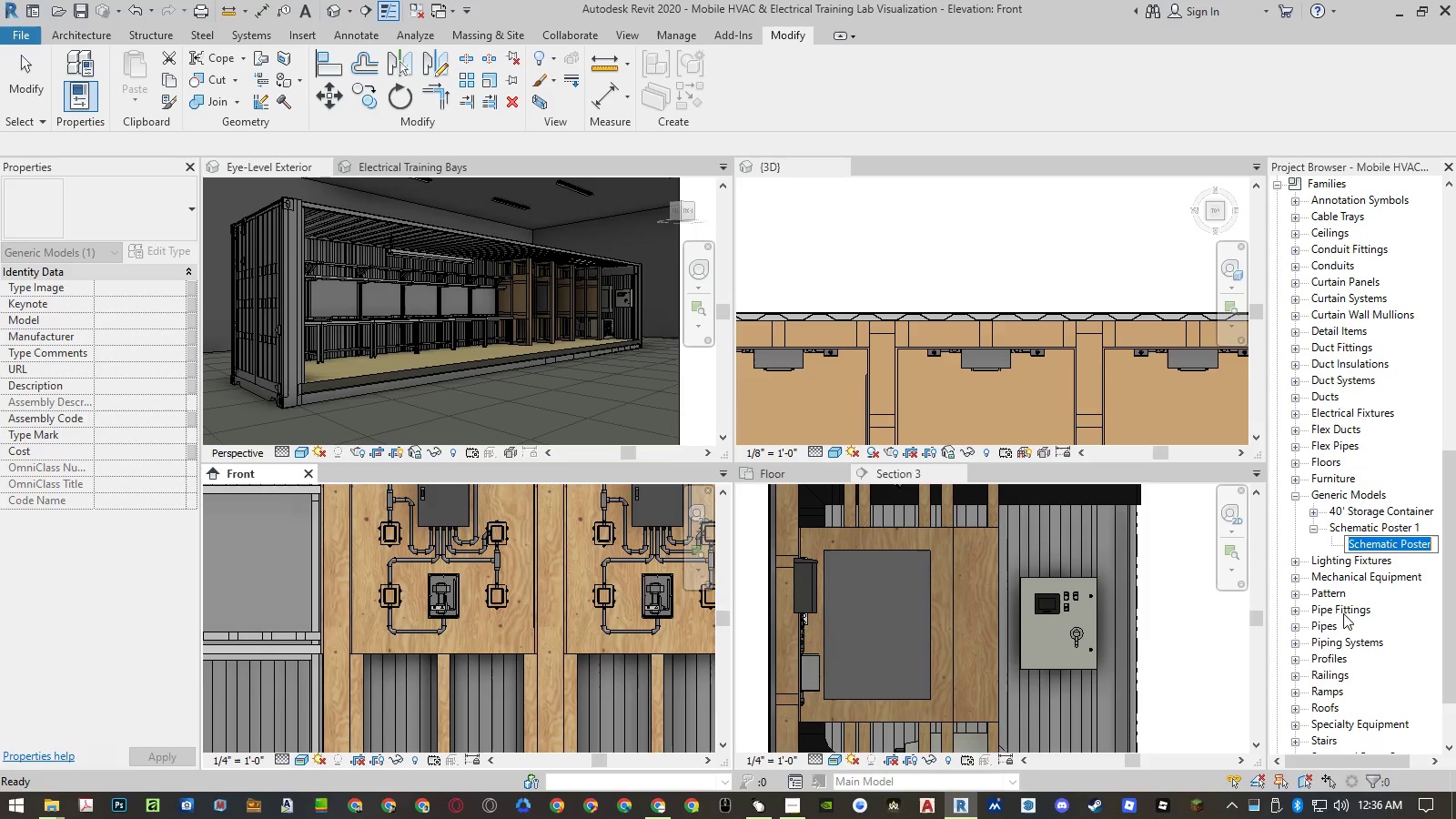 
key(Control+V)
 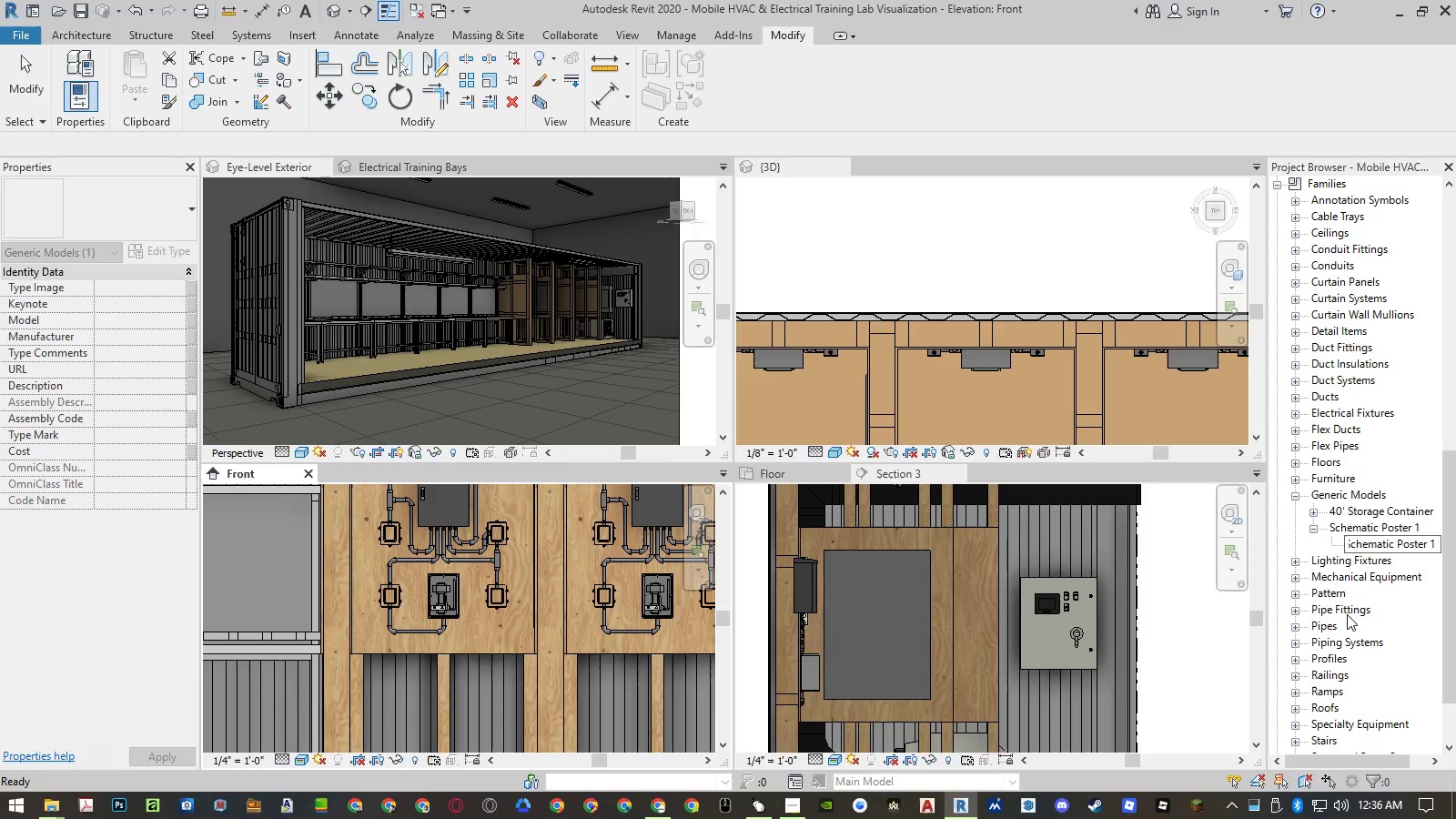 
key(NumpadEnter)
 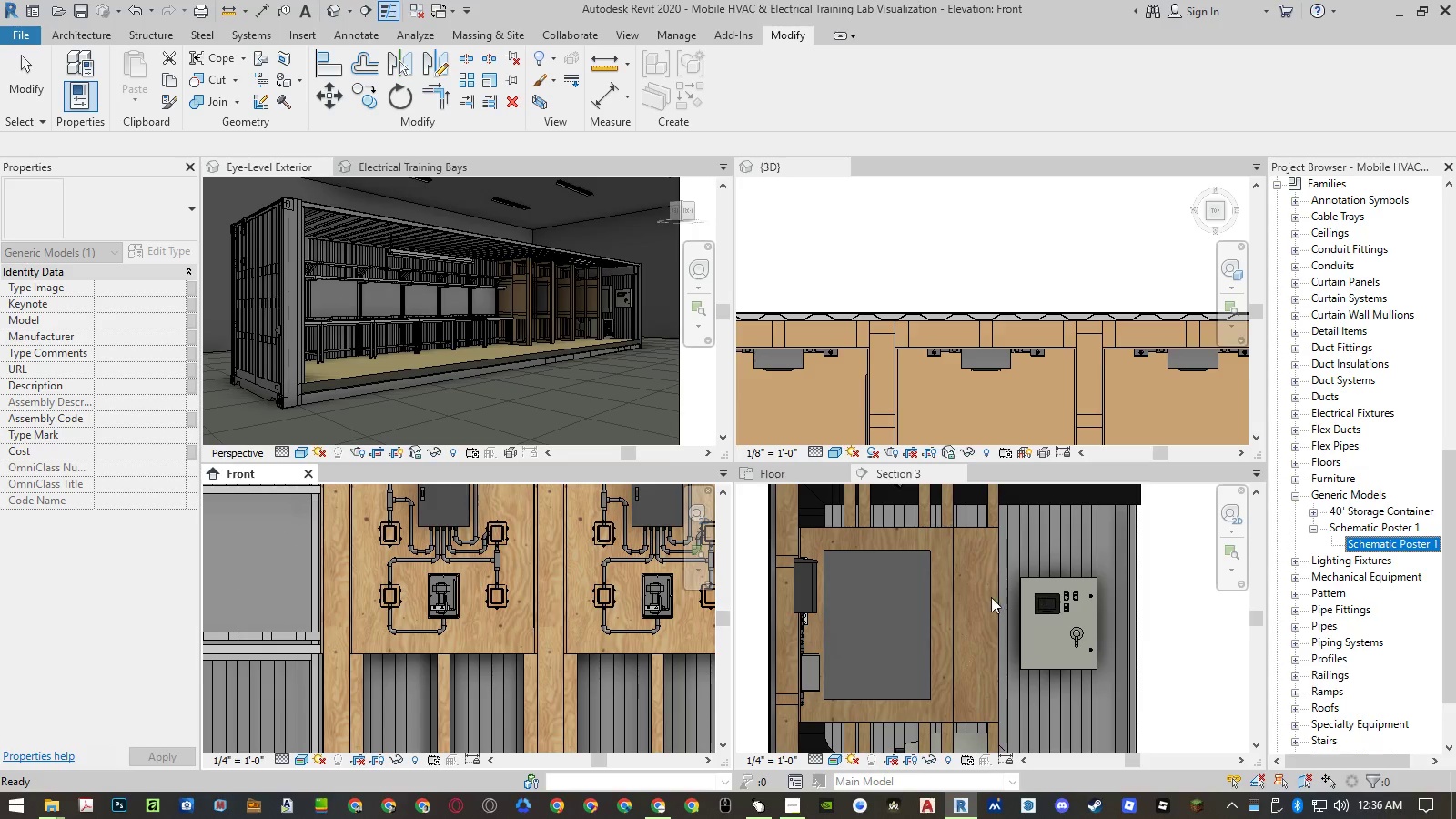 
left_click([929, 599])
 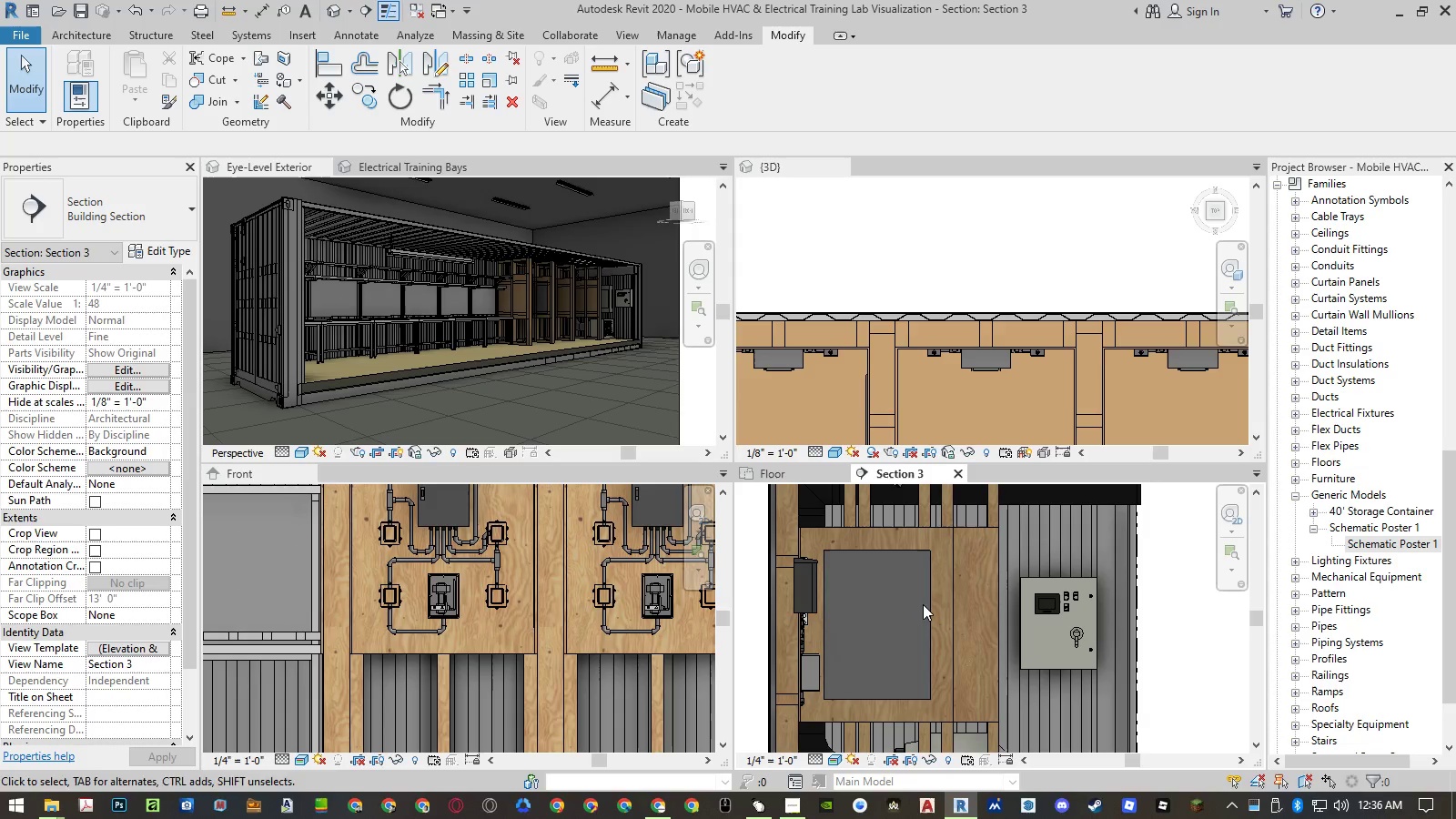 
left_click([925, 604])
 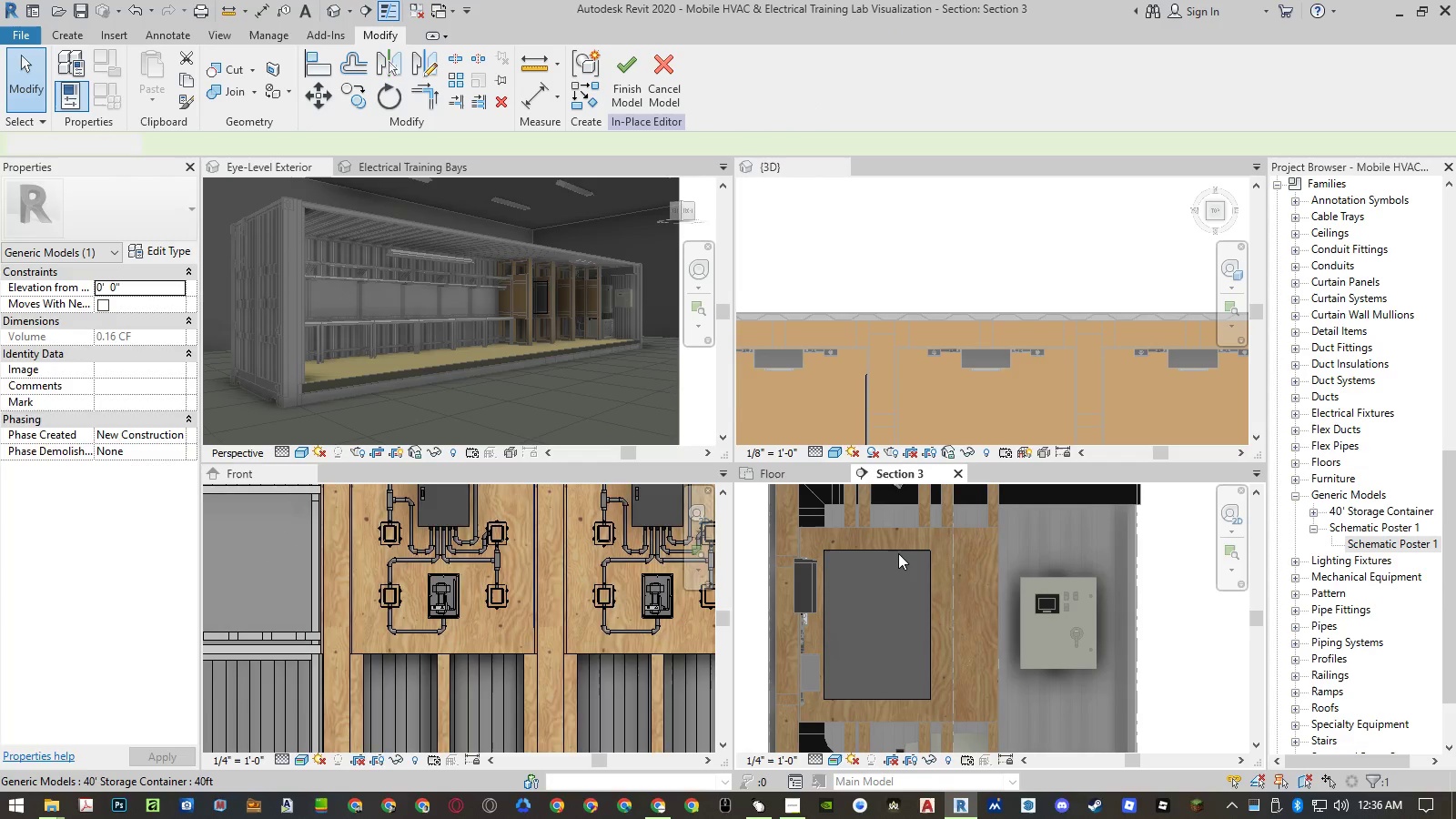 
wait(5.48)
 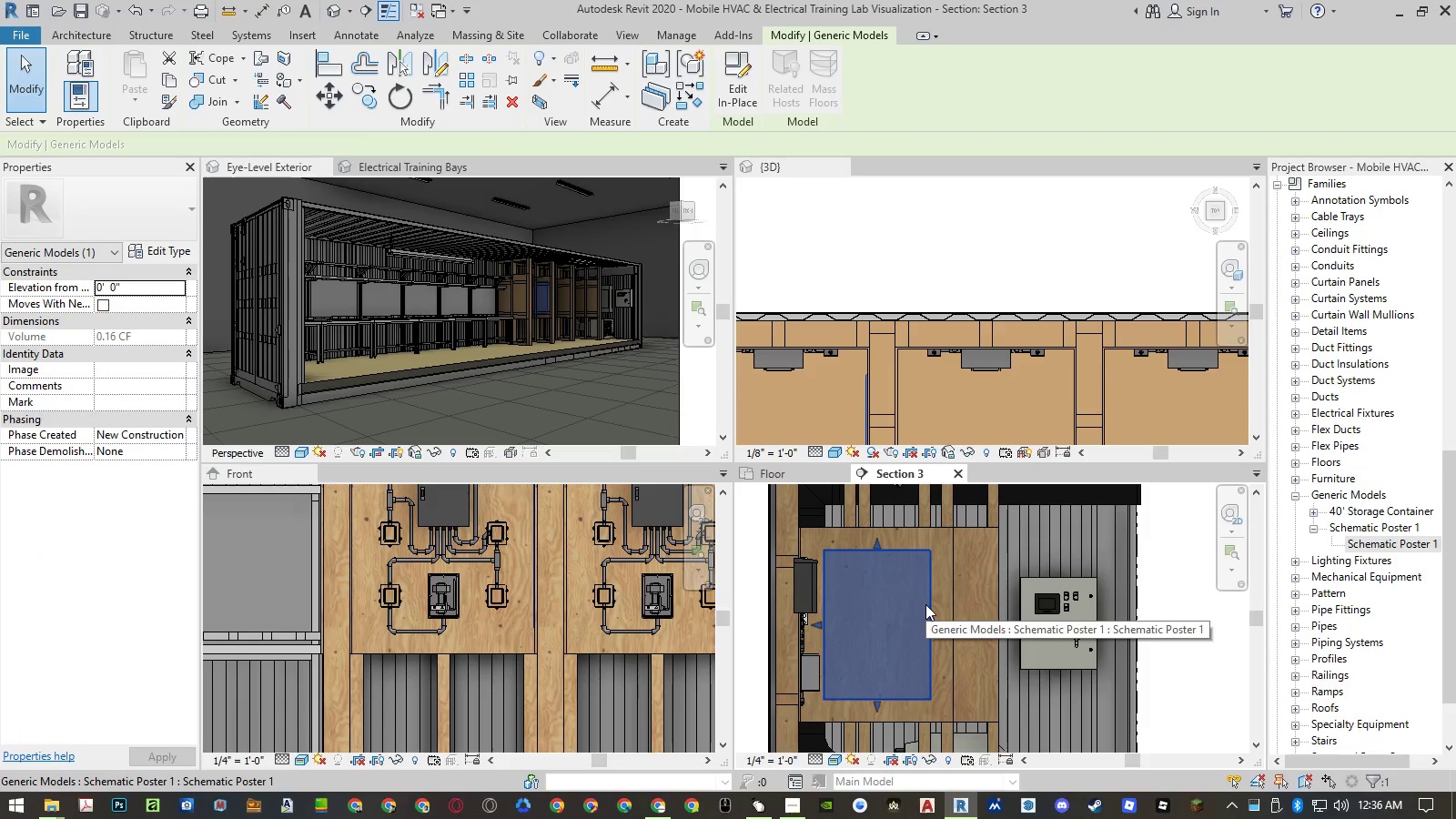 
left_click([930, 564])
 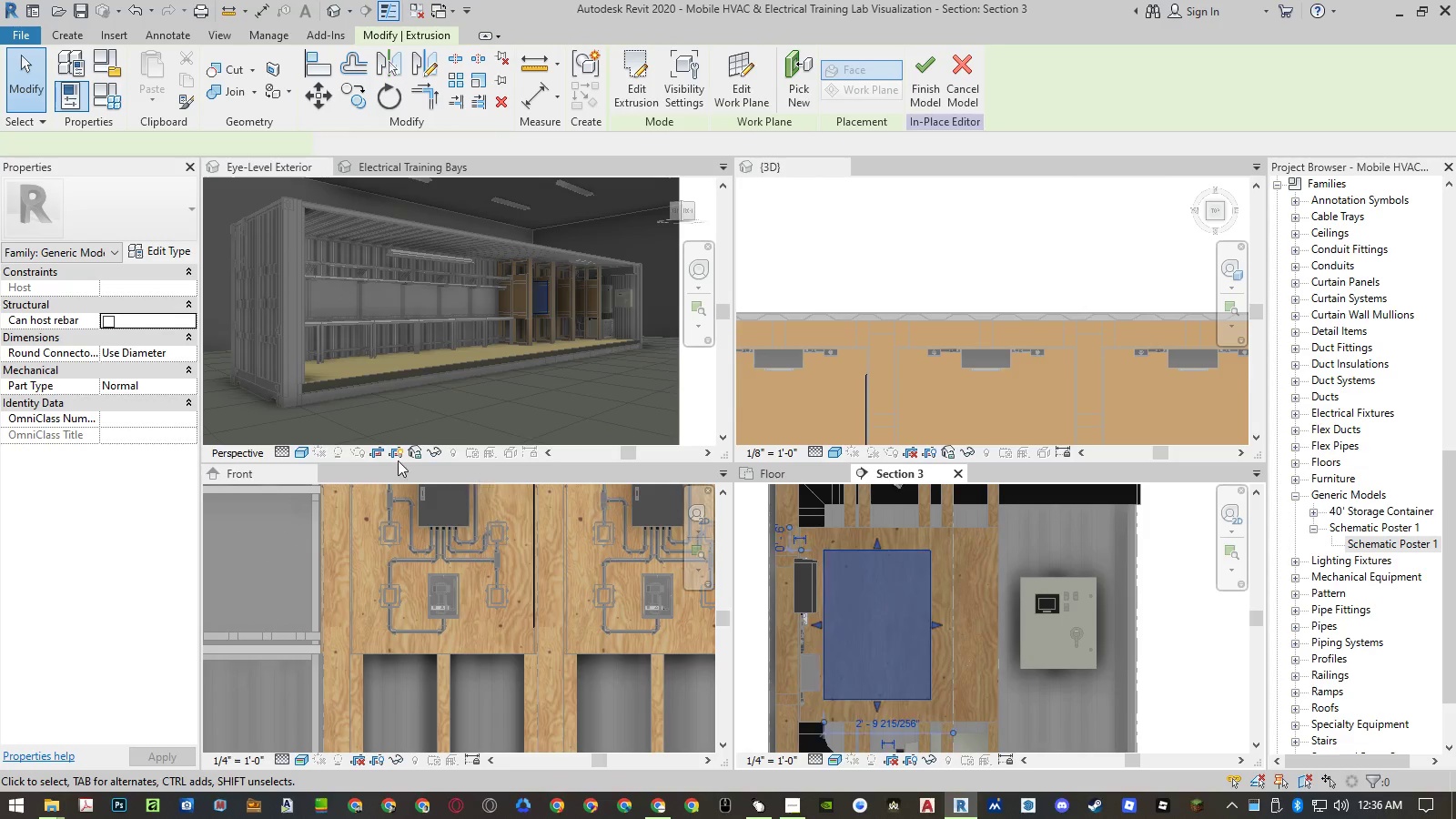 
mouse_move([180, 397])
 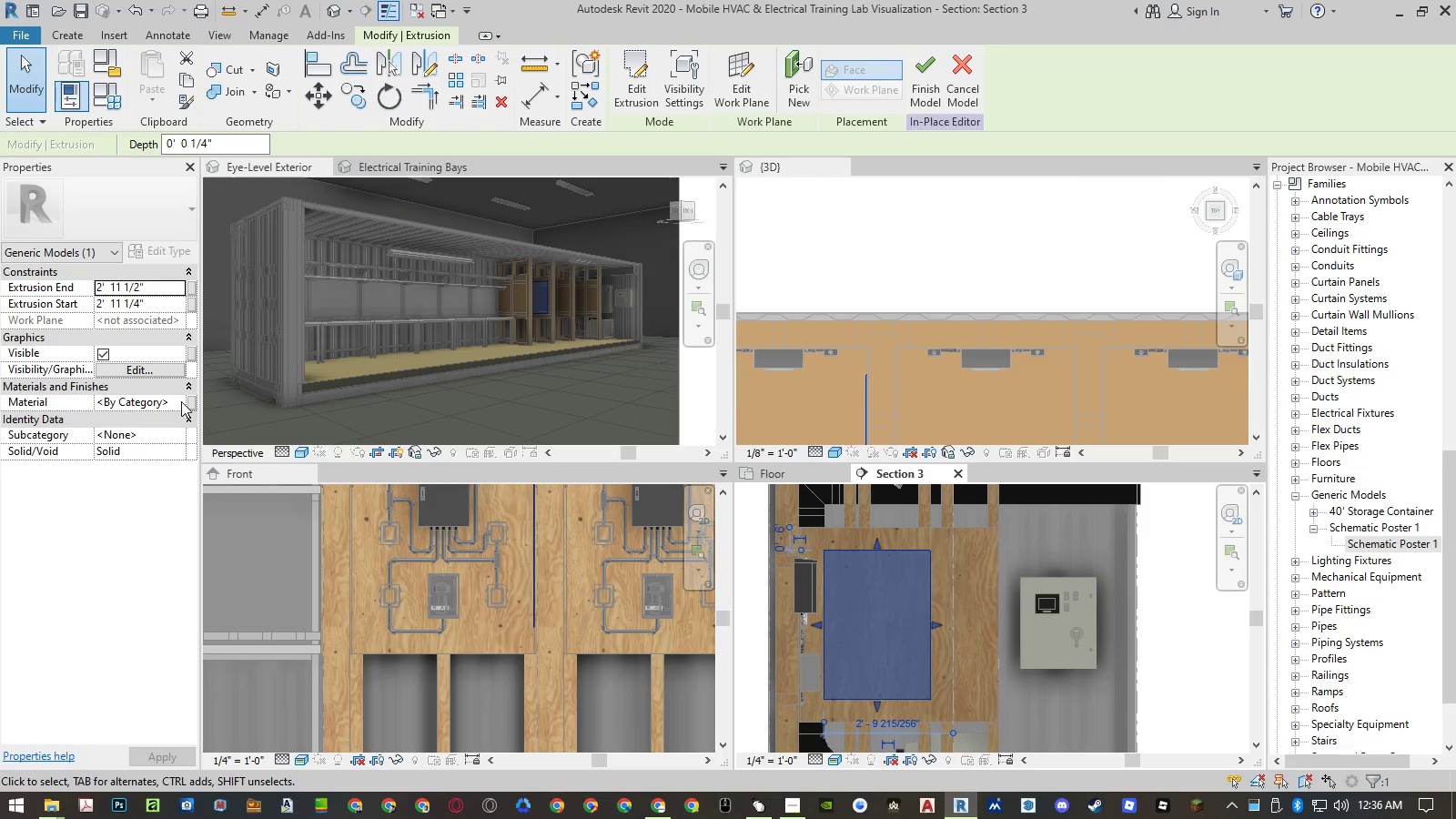 
left_click([181, 401])
 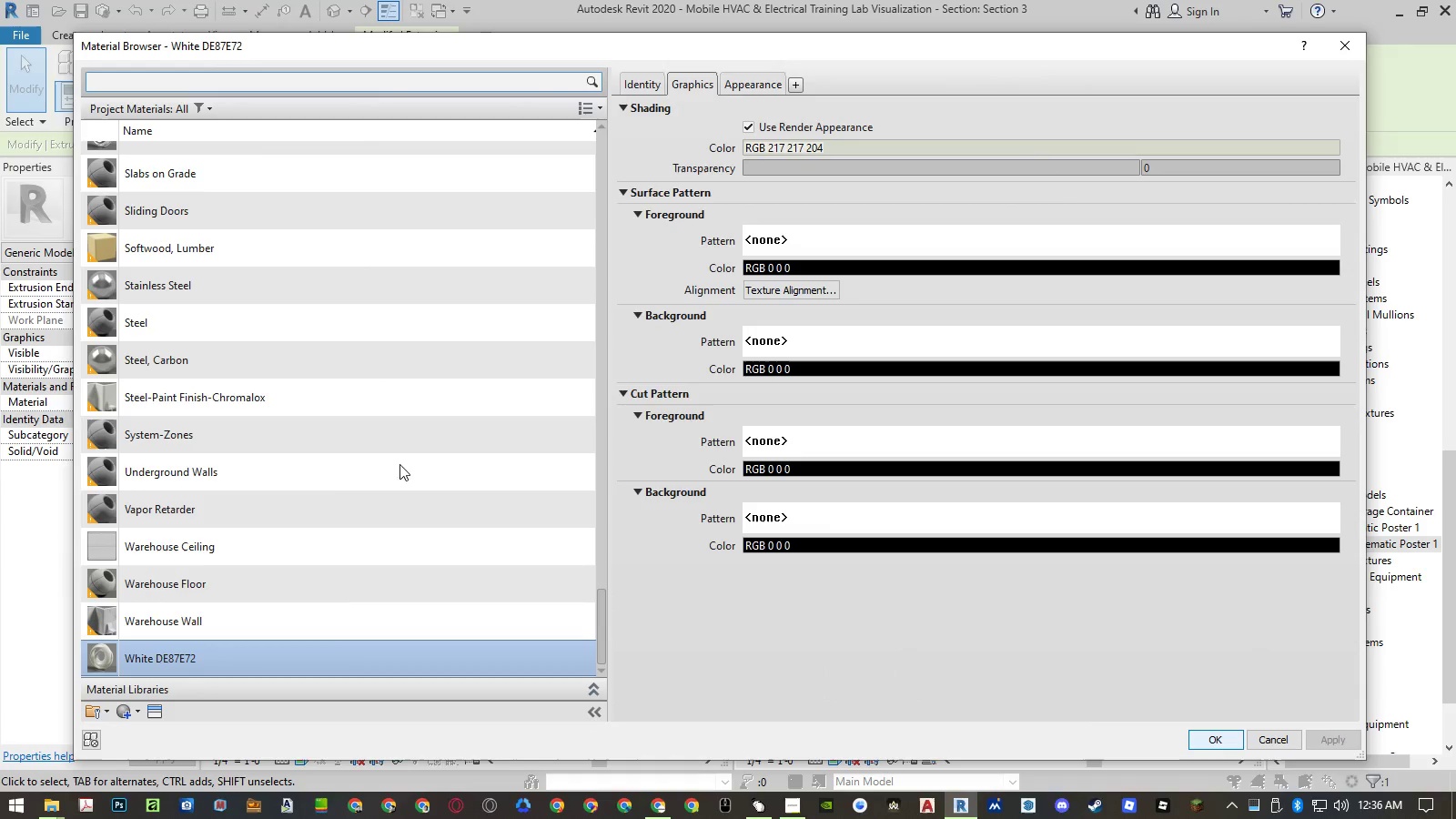 
left_click([122, 717])
 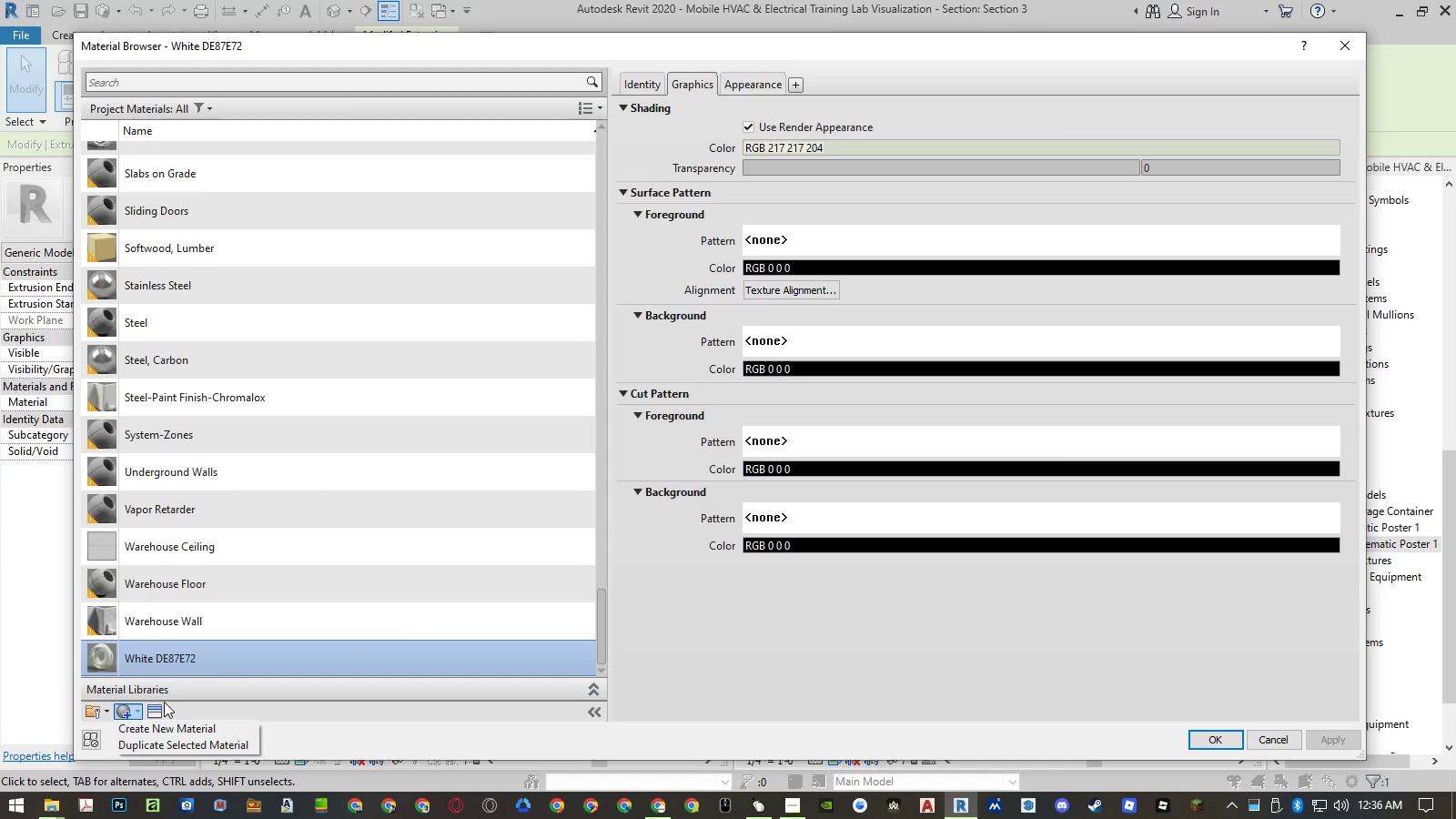 
left_click([159, 726])
 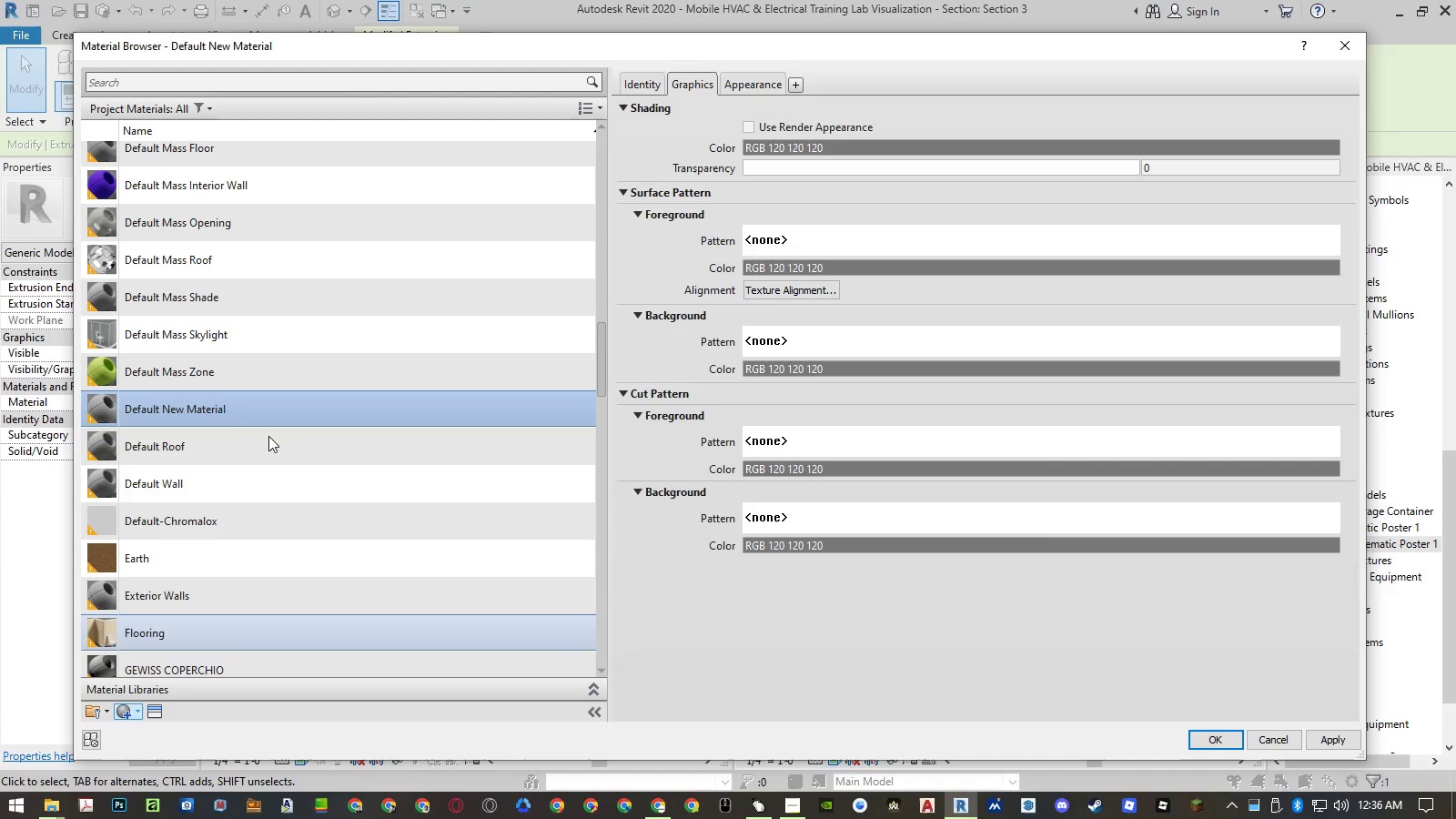 
right_click([235, 407])
 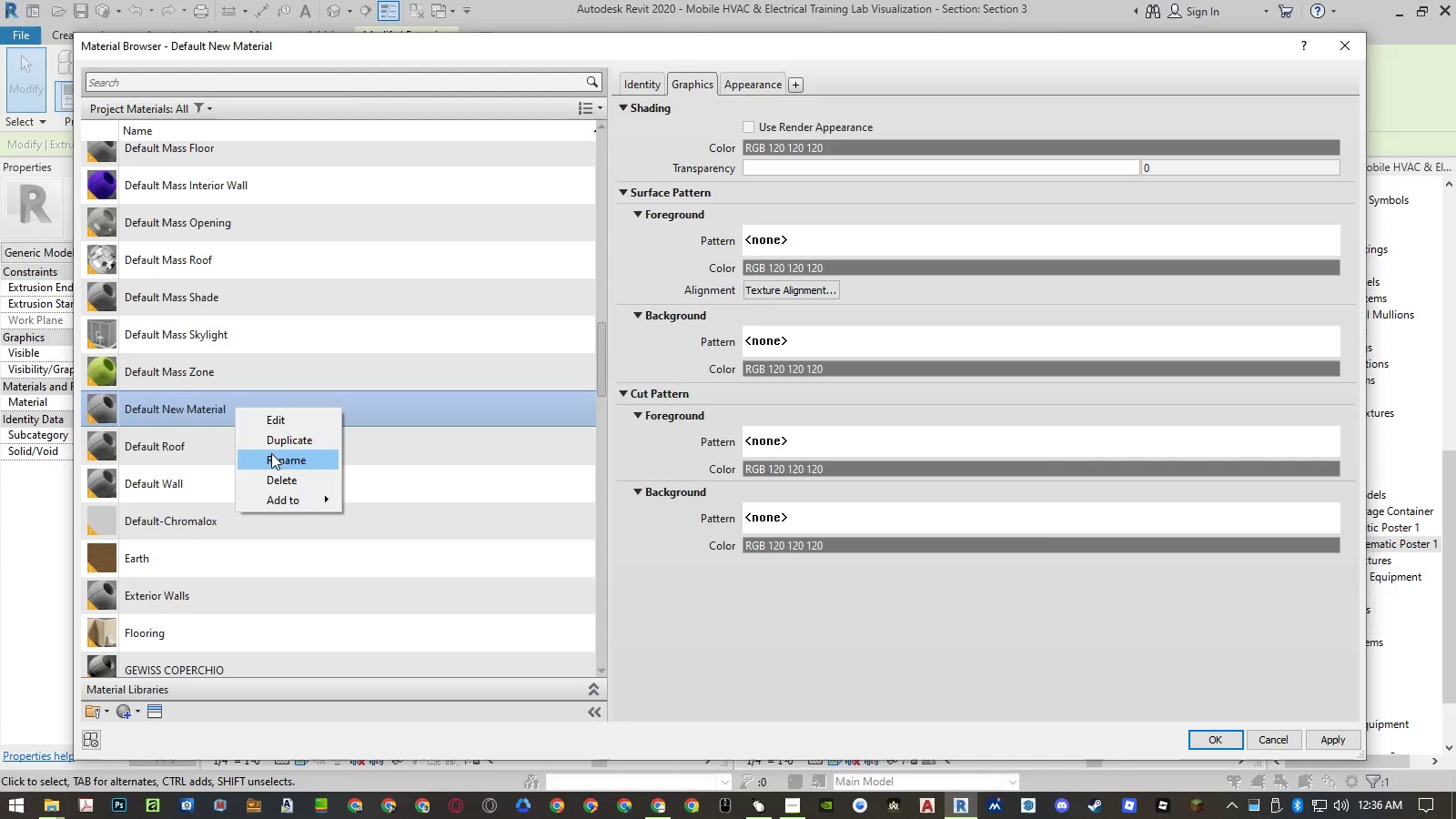 
key(Control+ControlLeft)
 